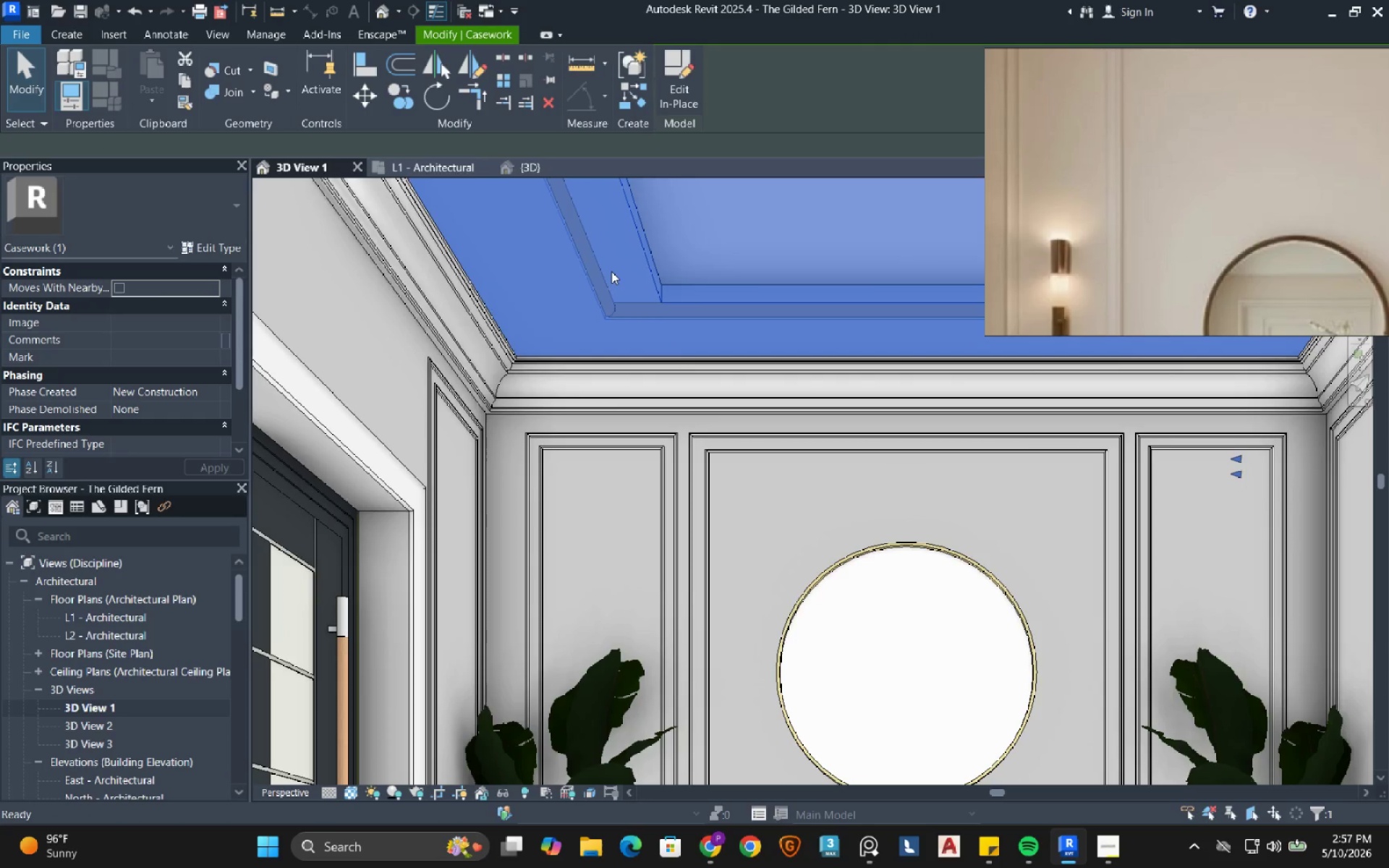 
scroll: coordinate [610, 272], scroll_direction: up, amount: 1.0
 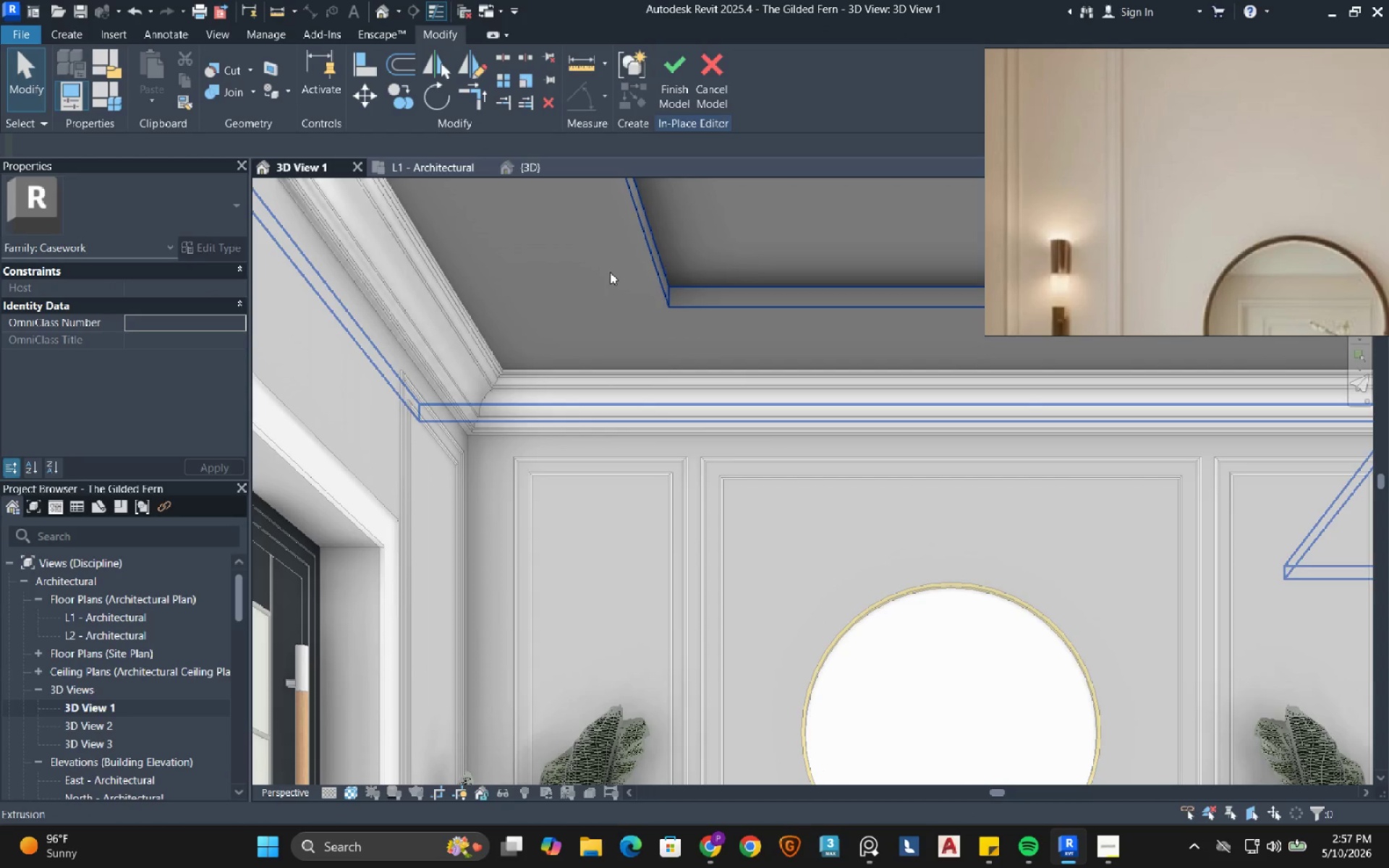 
left_click([610, 272])
 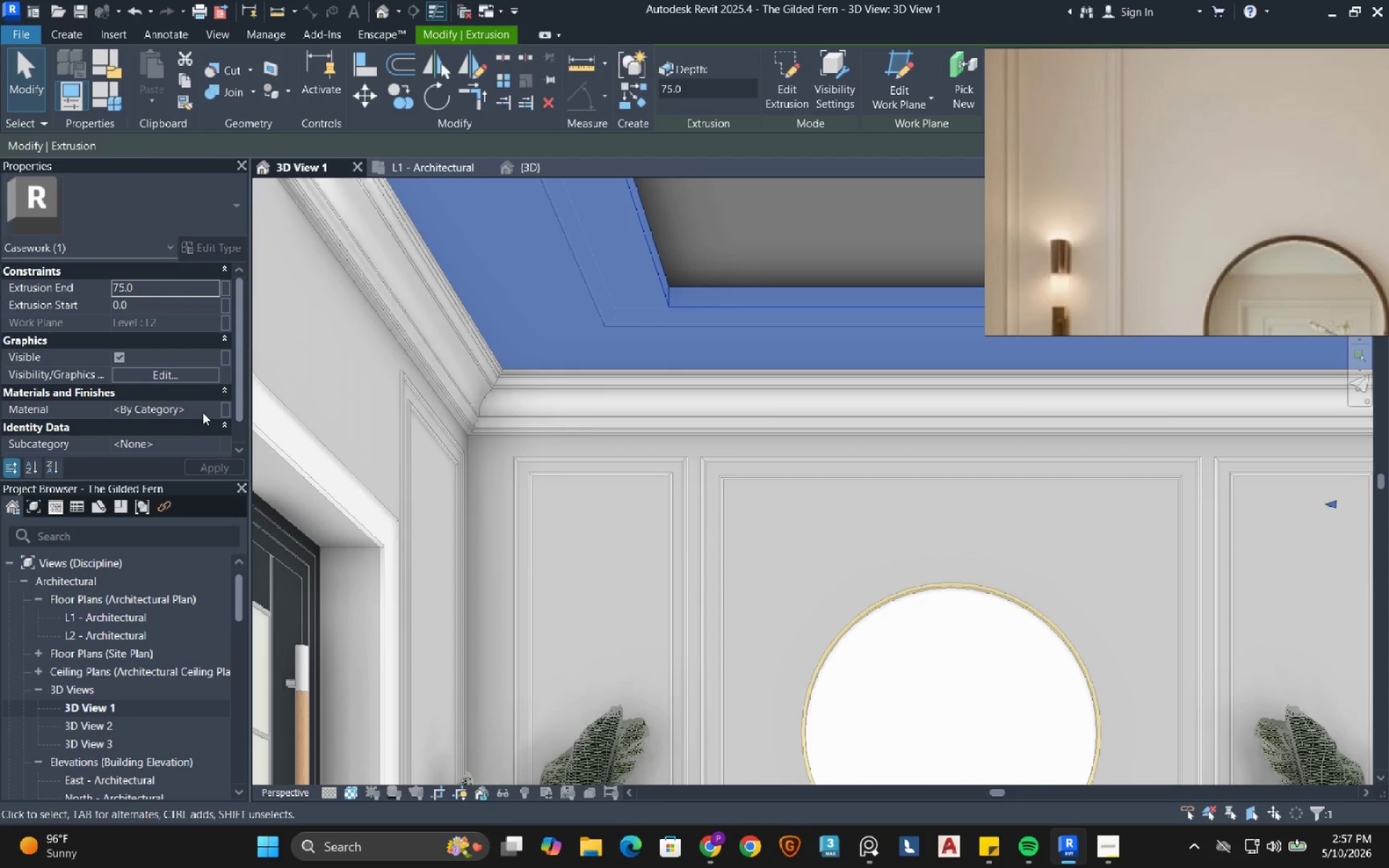 
left_click([190, 408])
 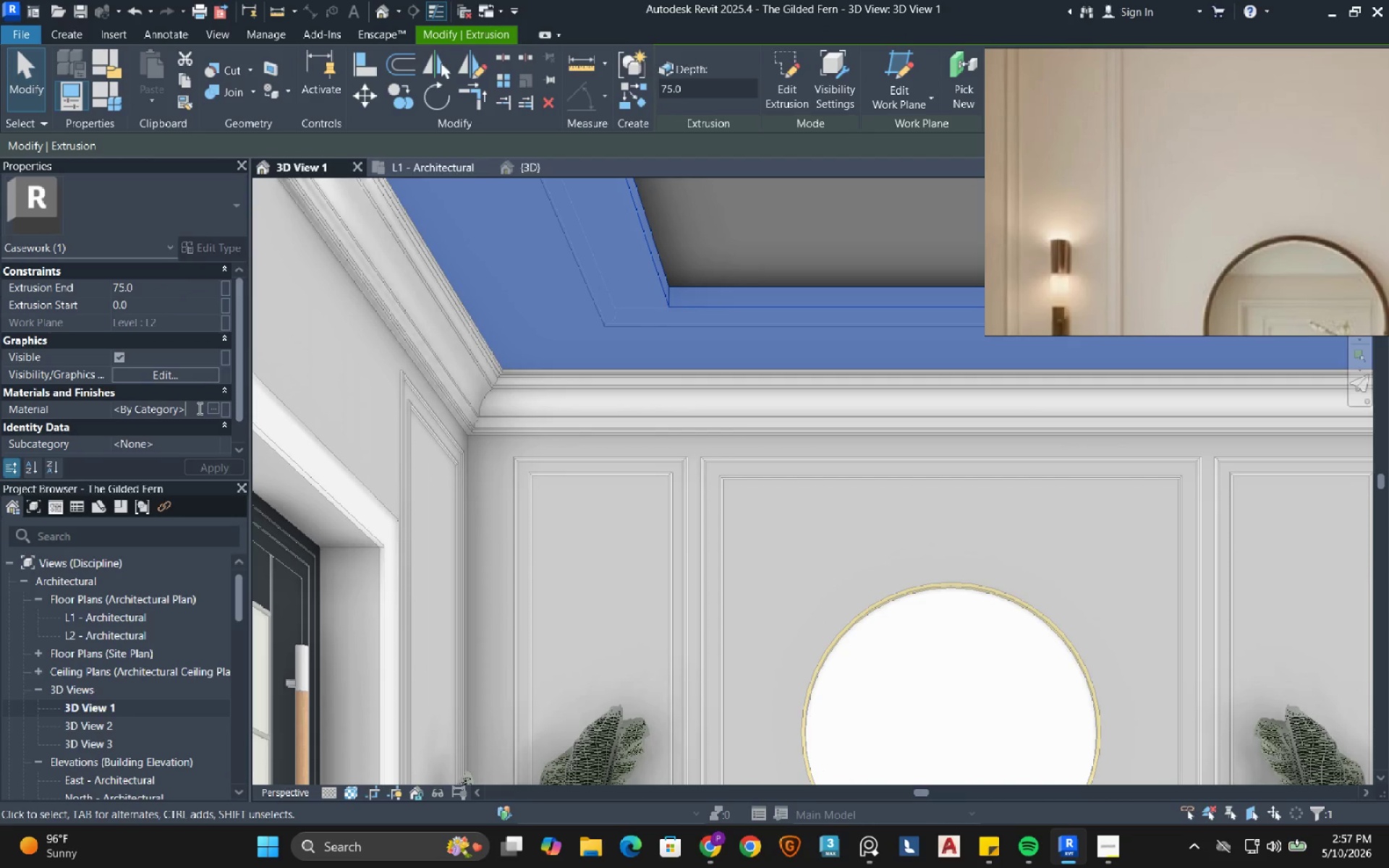 
key(Control+A)
 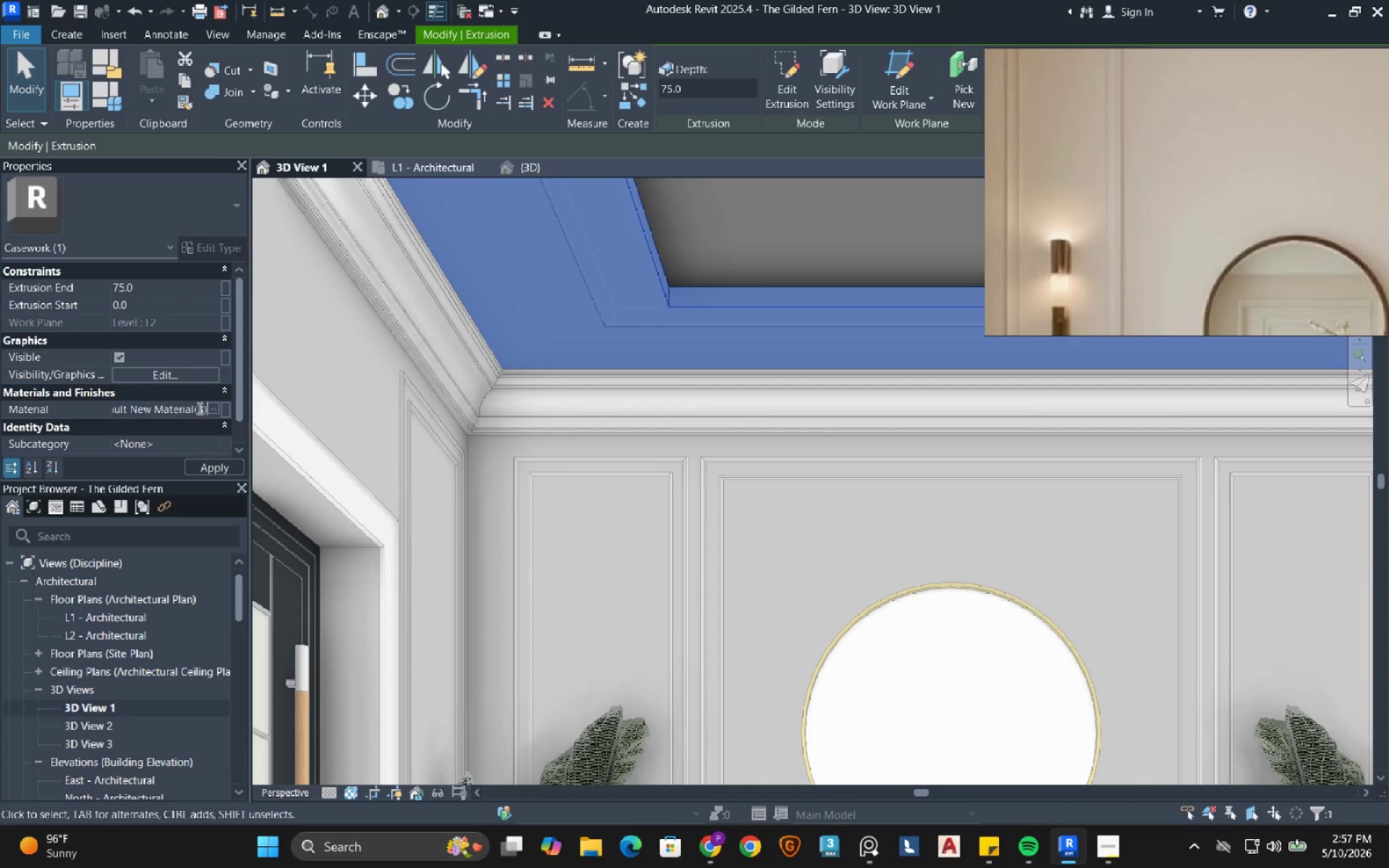 
key(Control+V)
 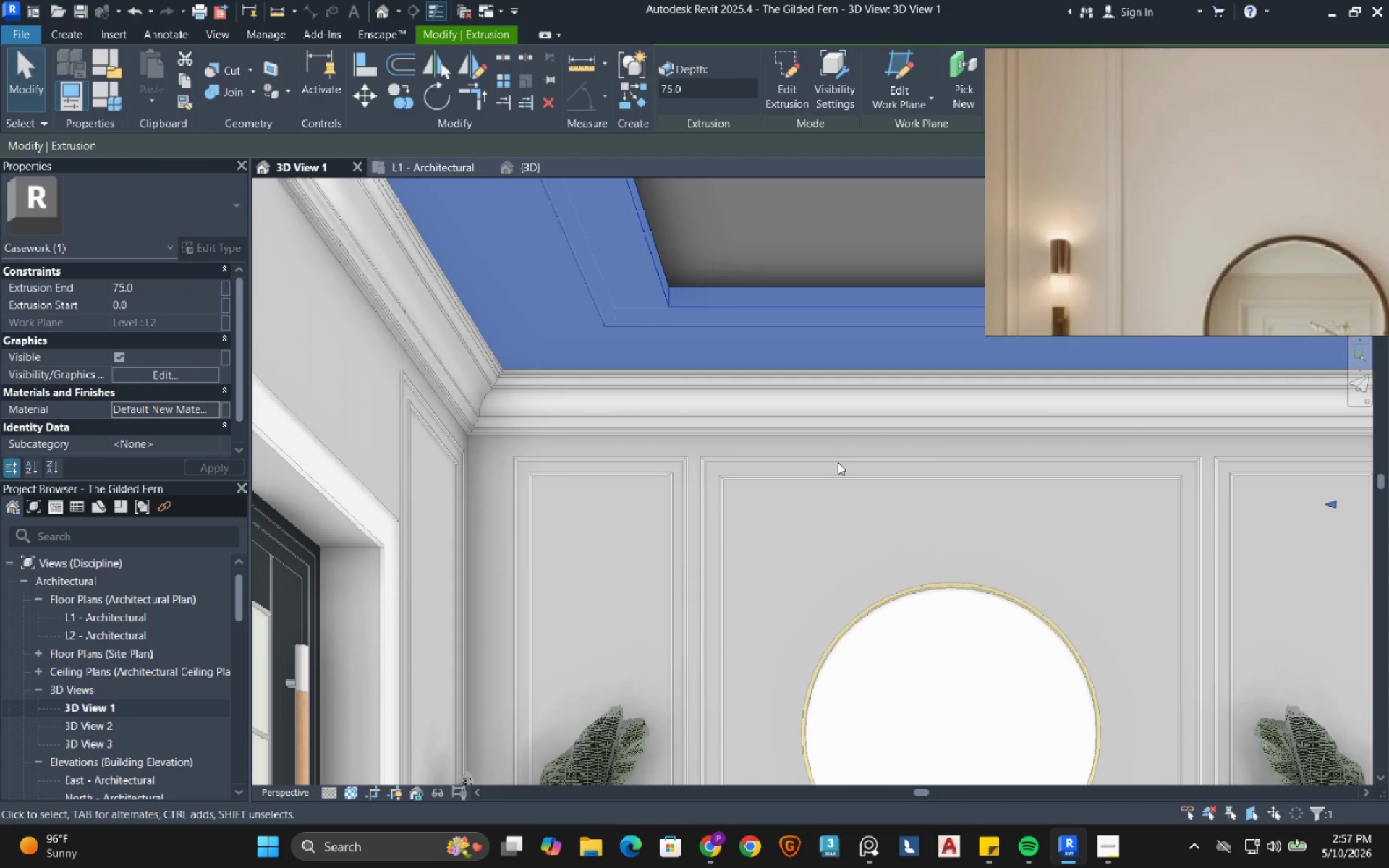 
left_click([836, 522])
 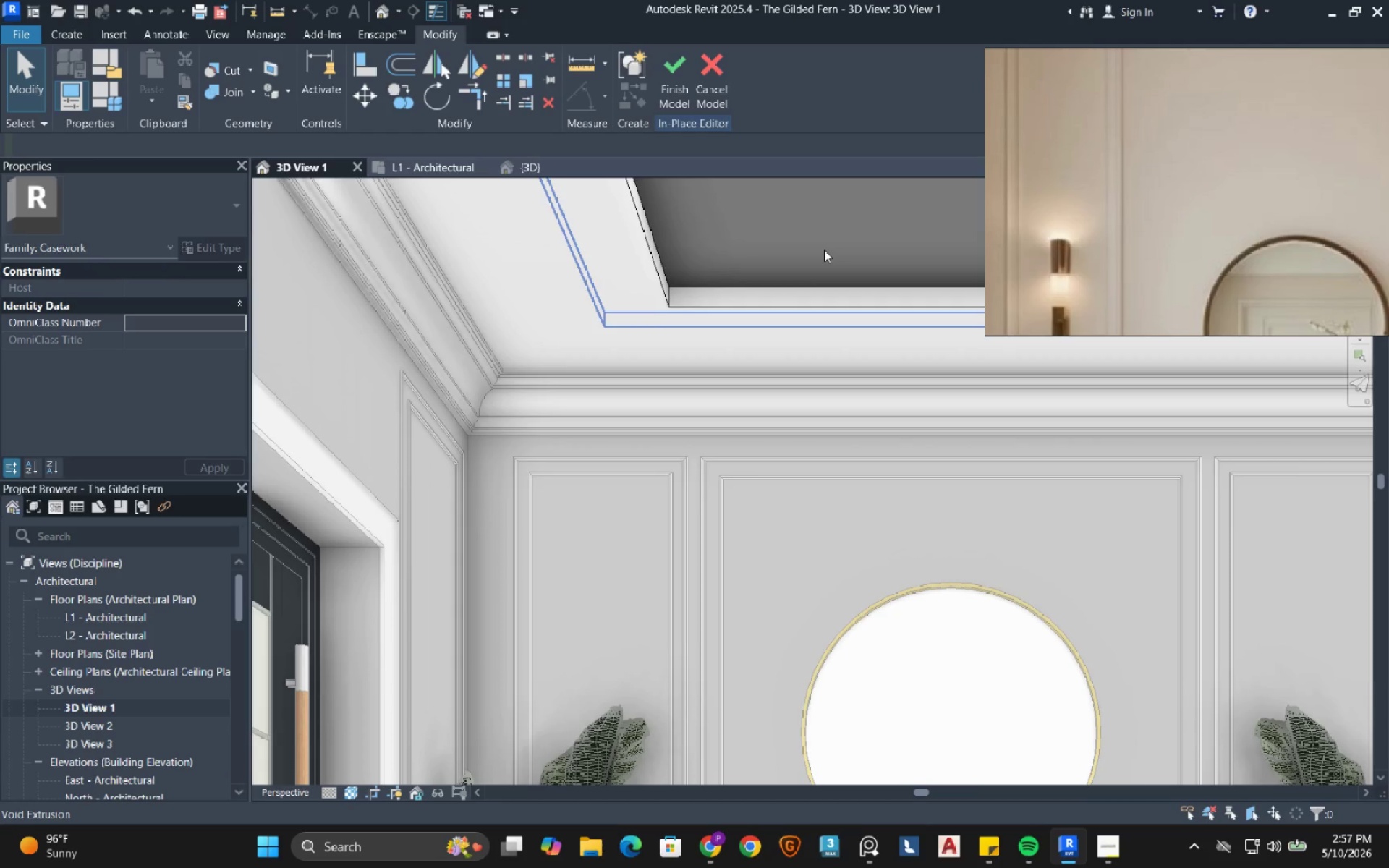 
left_click([824, 250])
 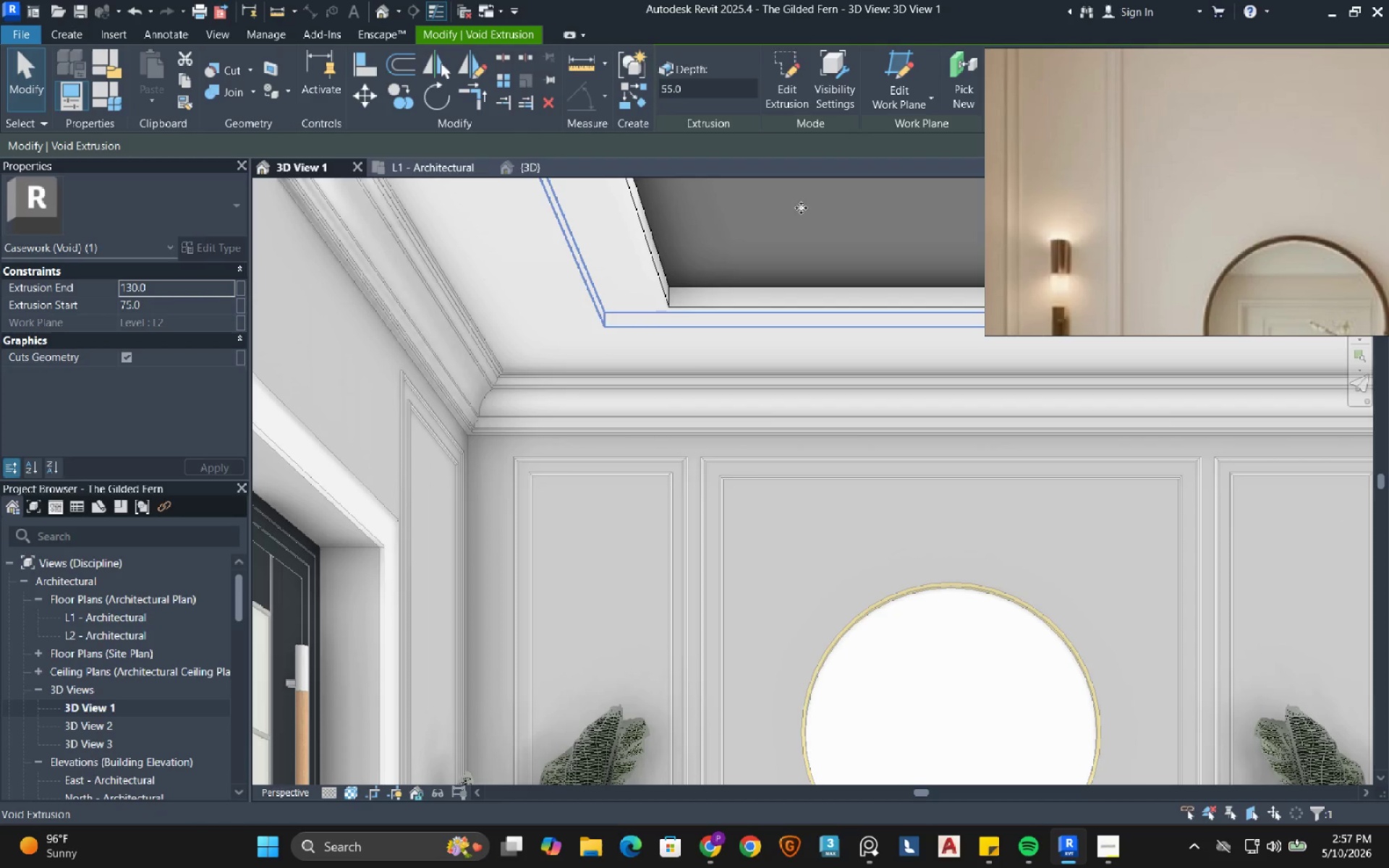 
left_click([801, 208])
 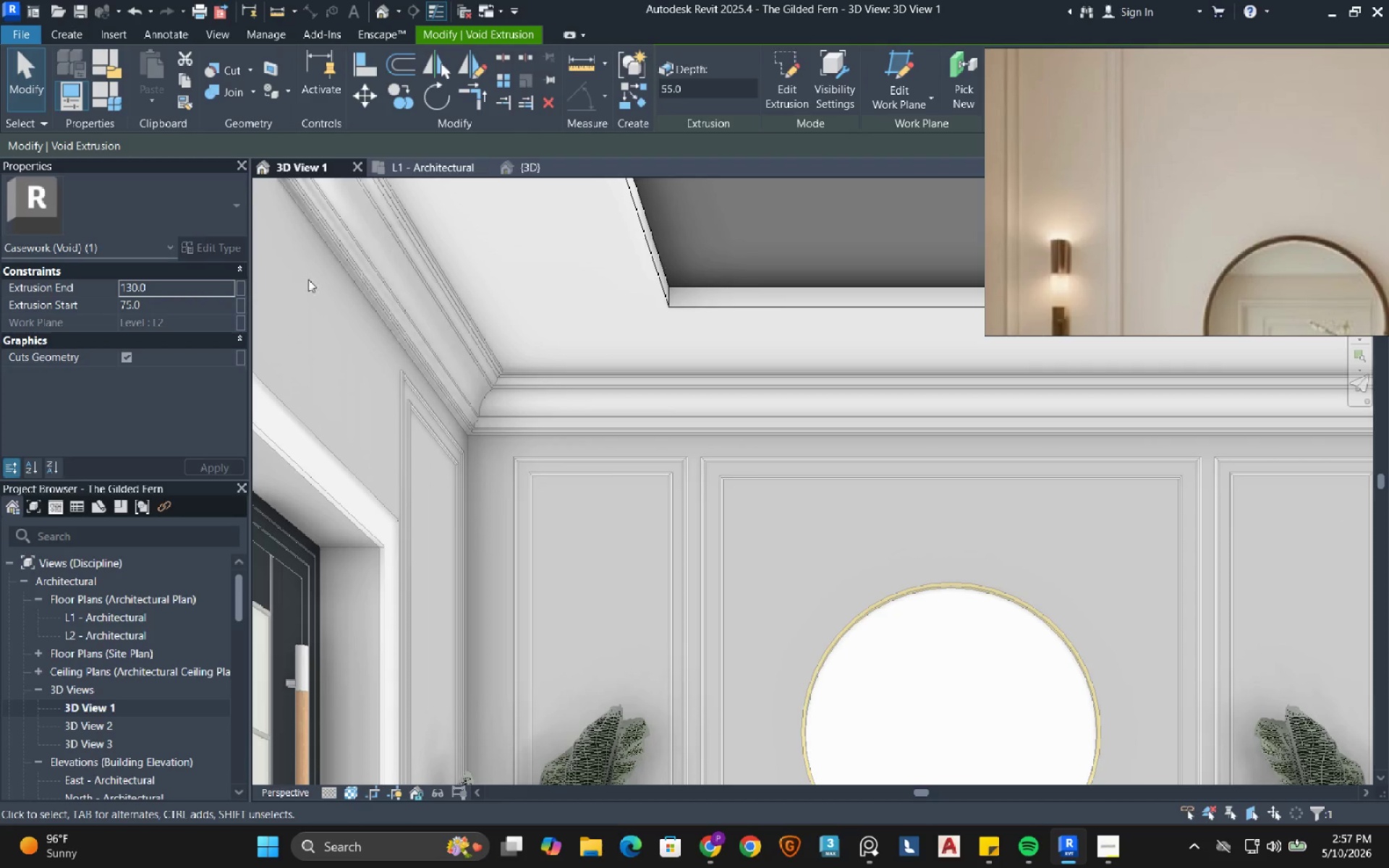 
left_click([538, 170])
 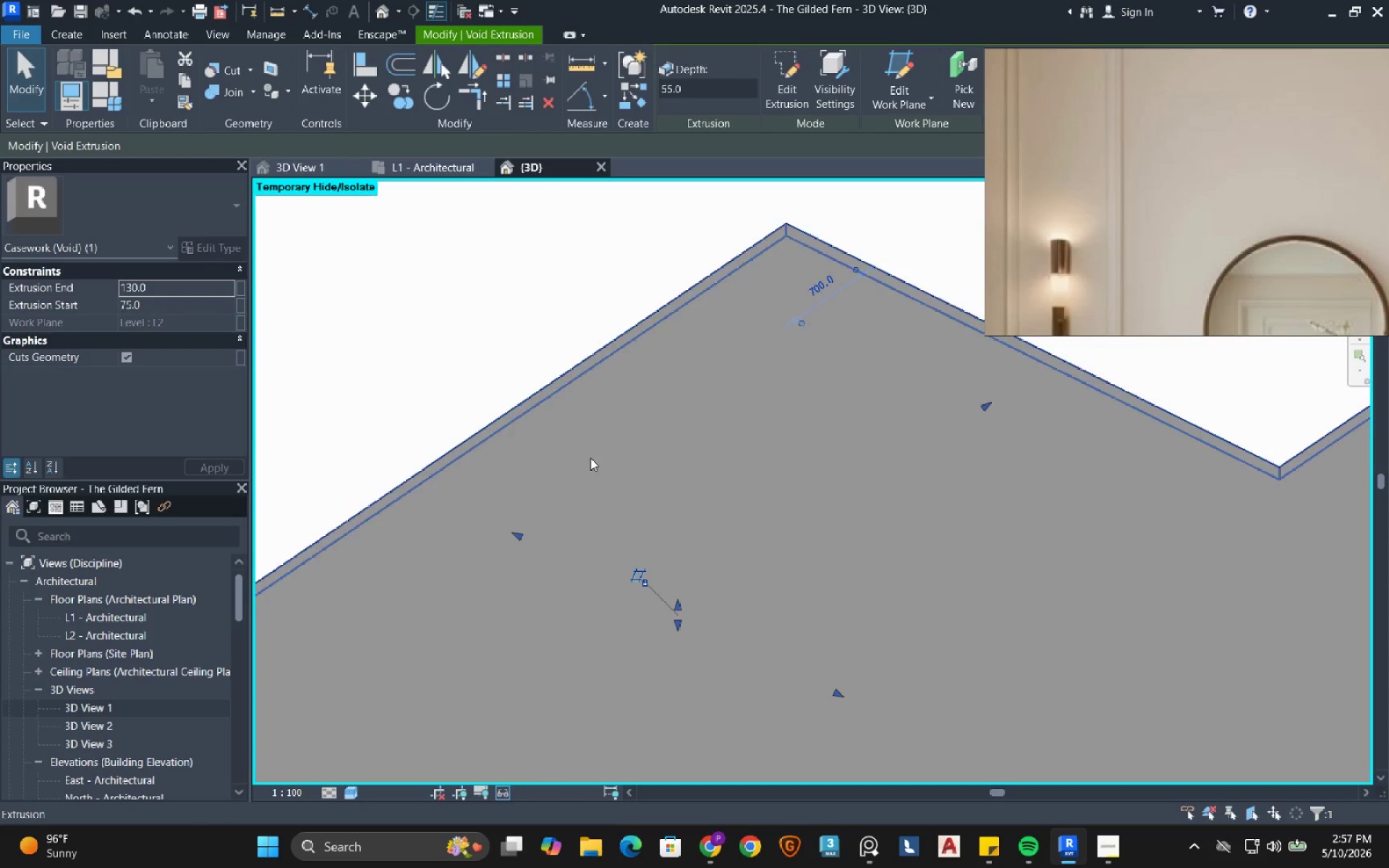 
scroll: coordinate [590, 458], scroll_direction: down, amount: 4.0
 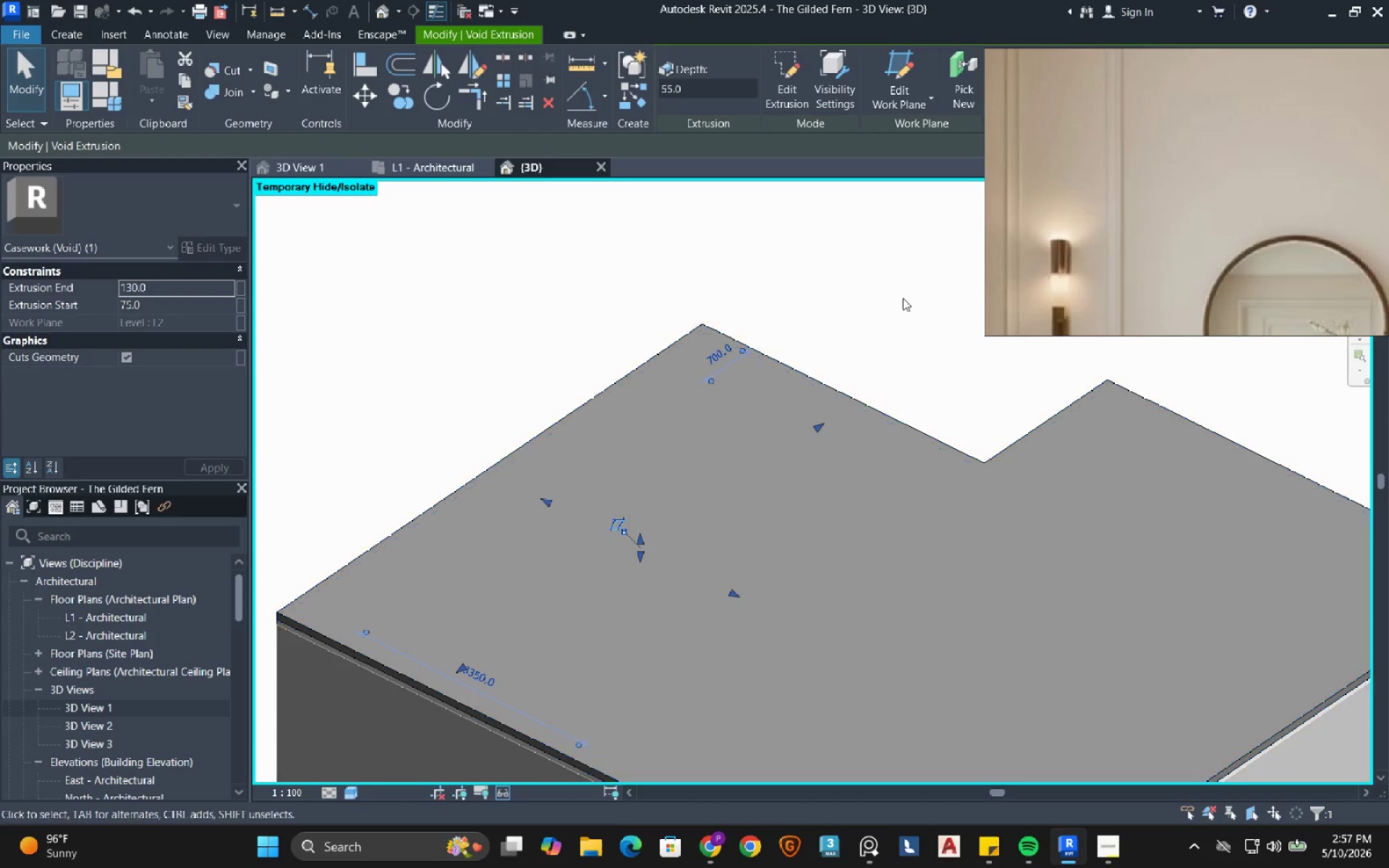 
left_click([906, 293])
 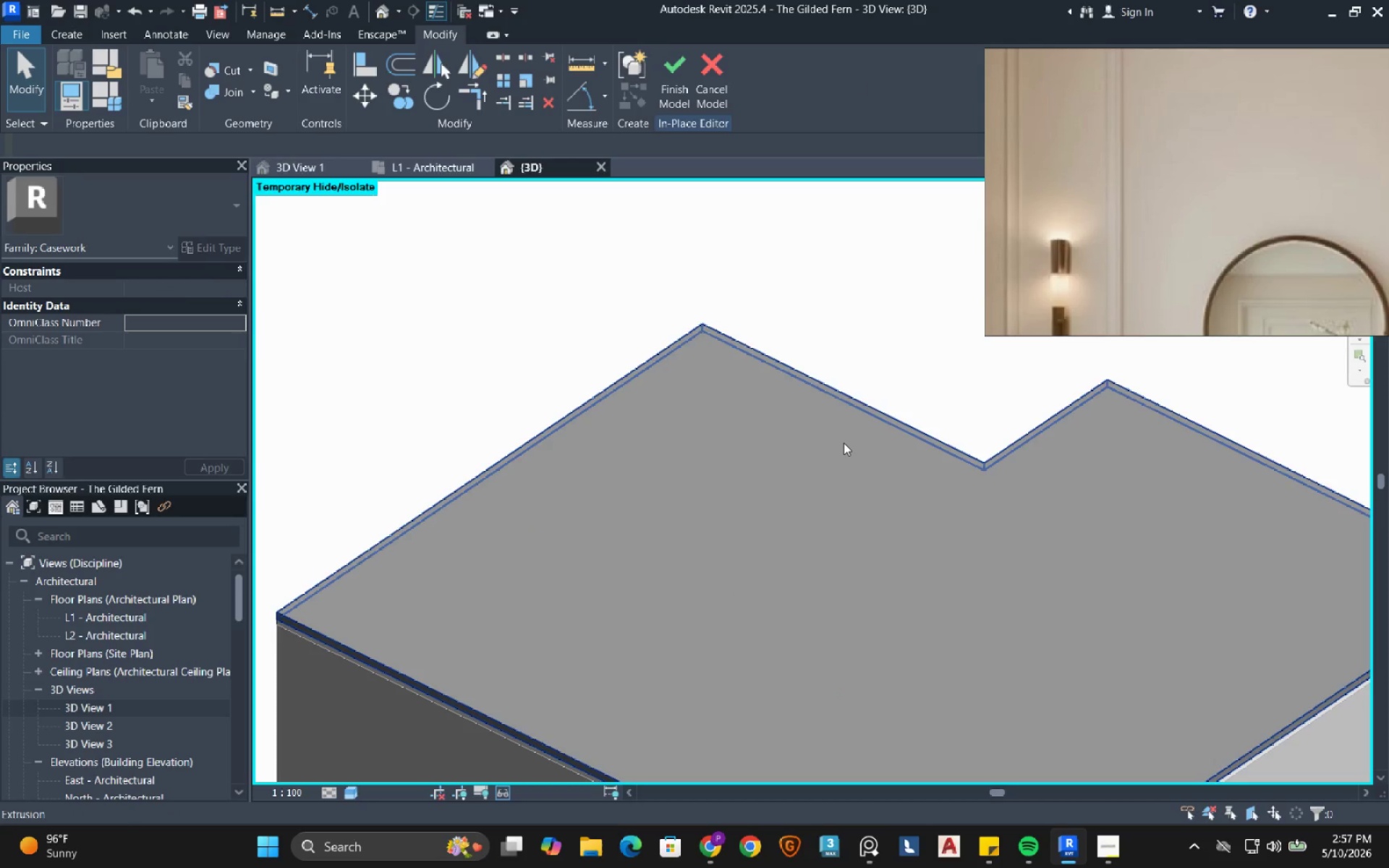 
left_click([844, 443])
 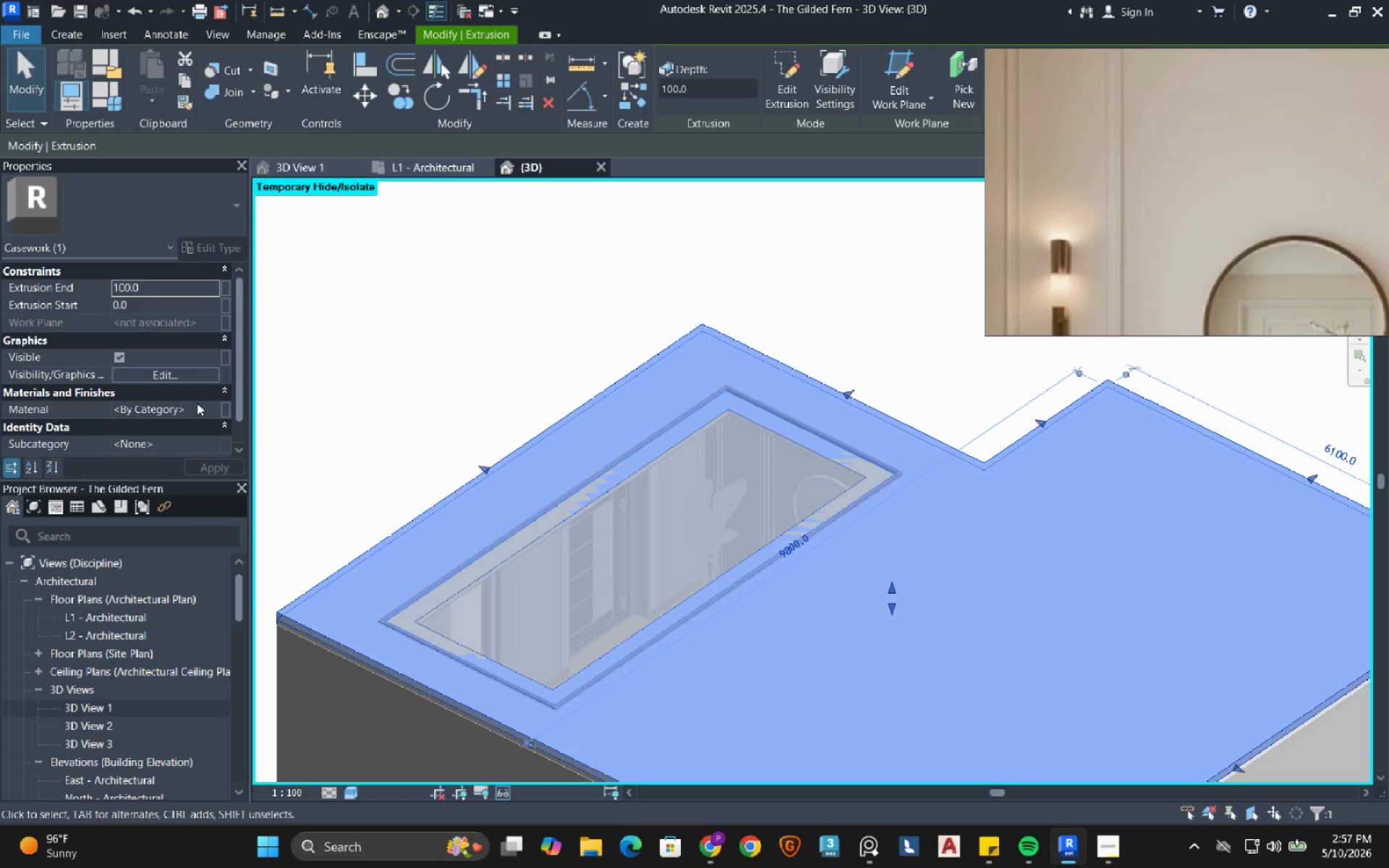 
left_click([197, 407])
 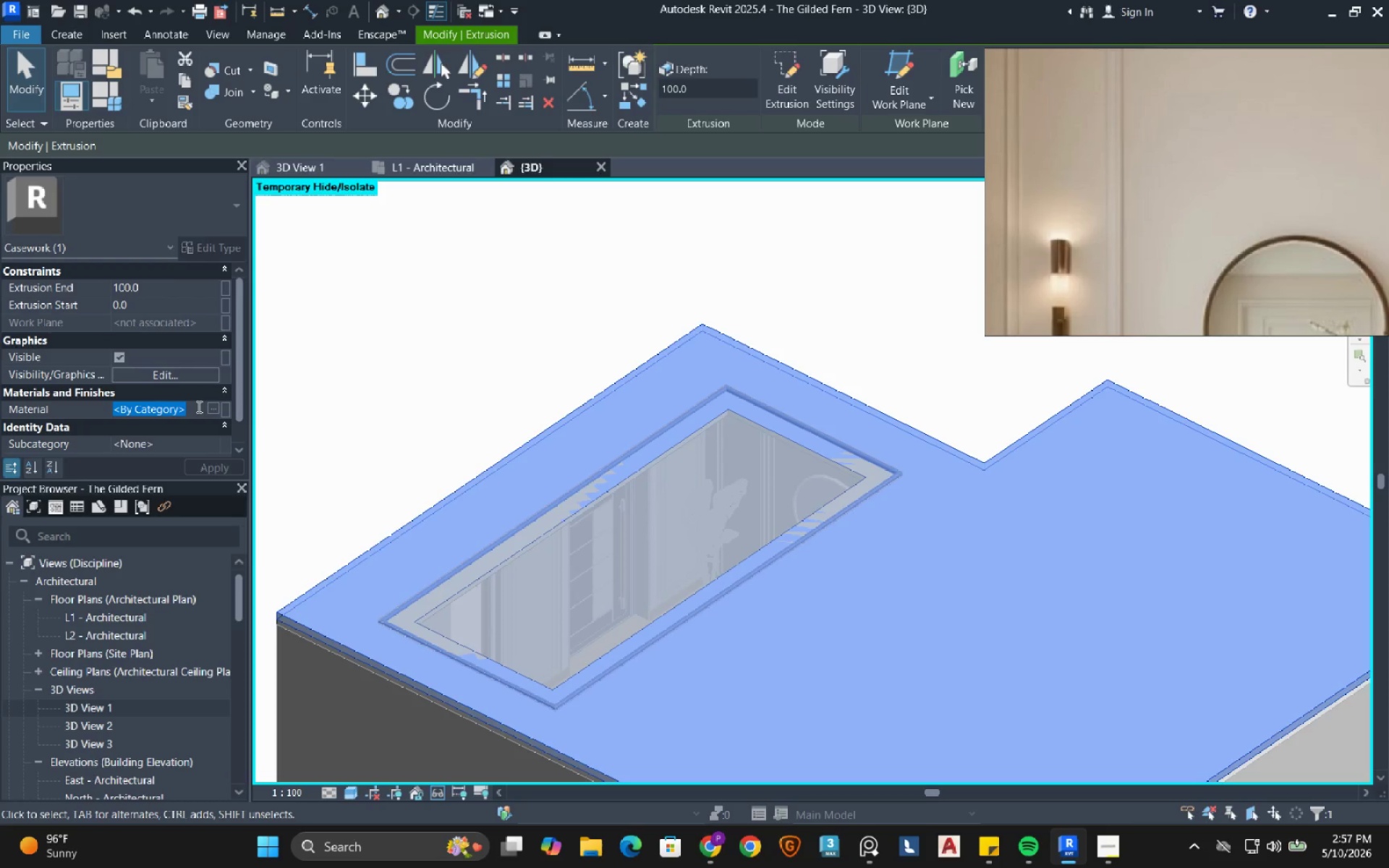 
key(Control+ControlLeft)
 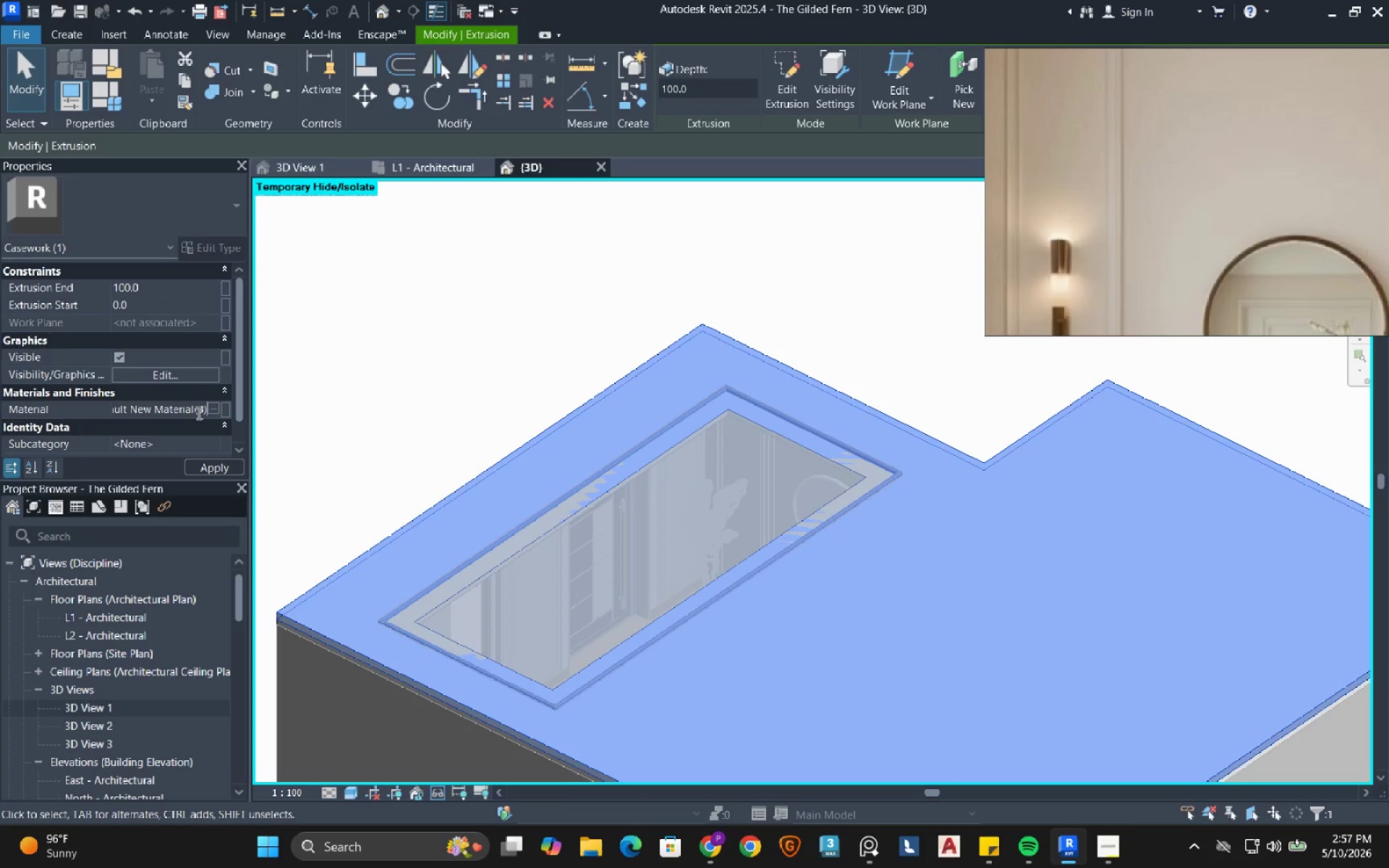 
key(Control+V)
 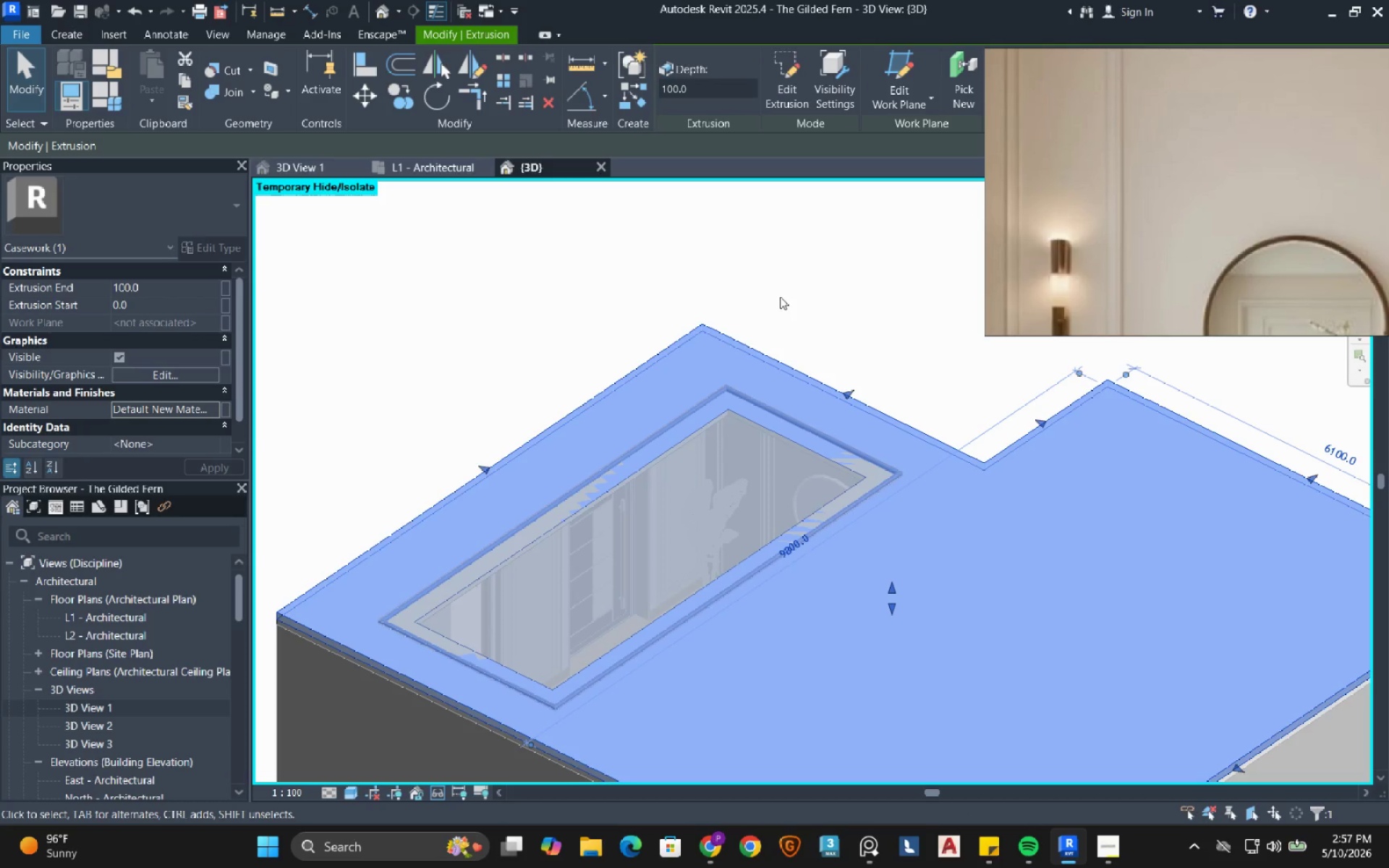 
left_click([780, 297])
 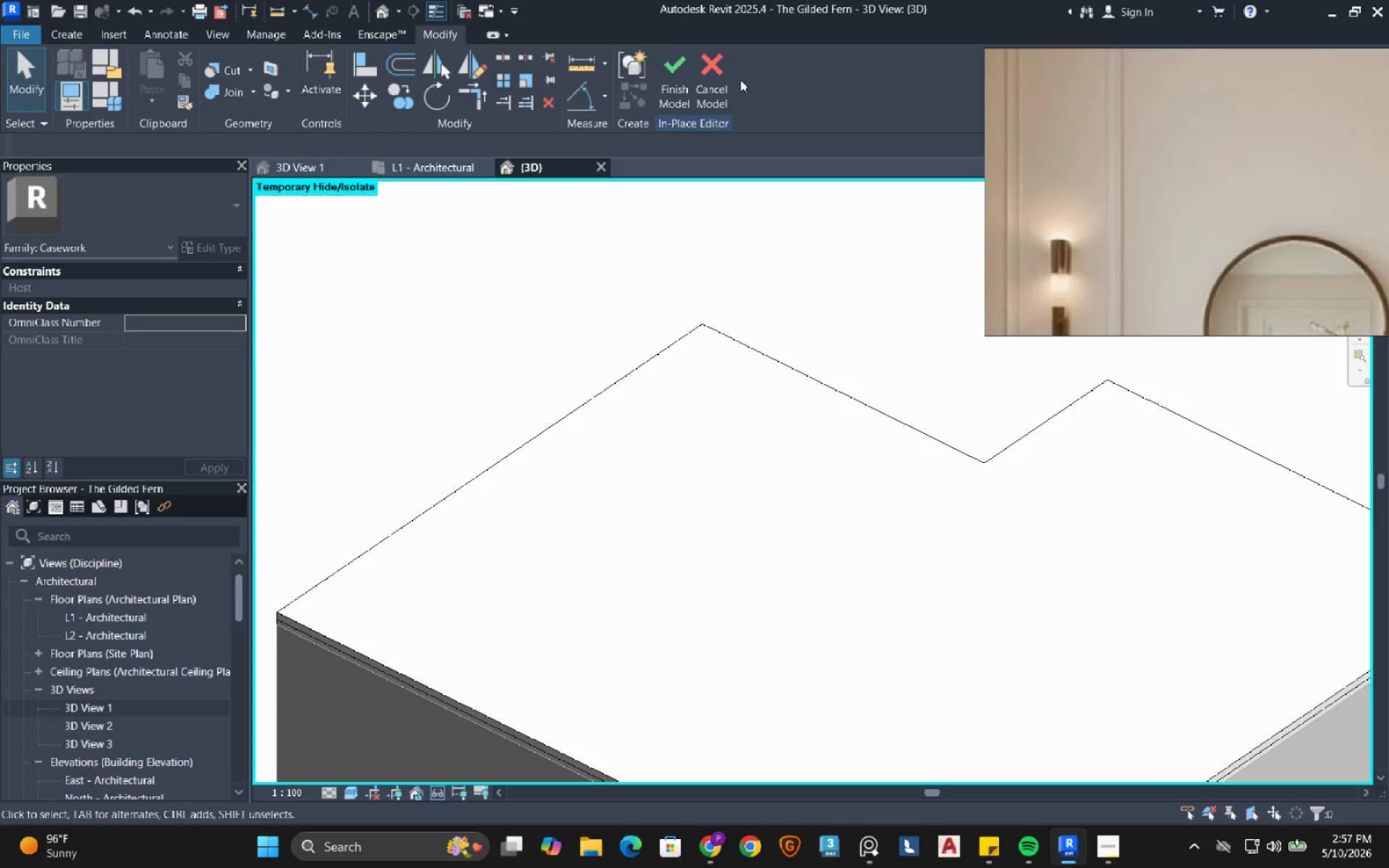 
left_click([676, 103])
 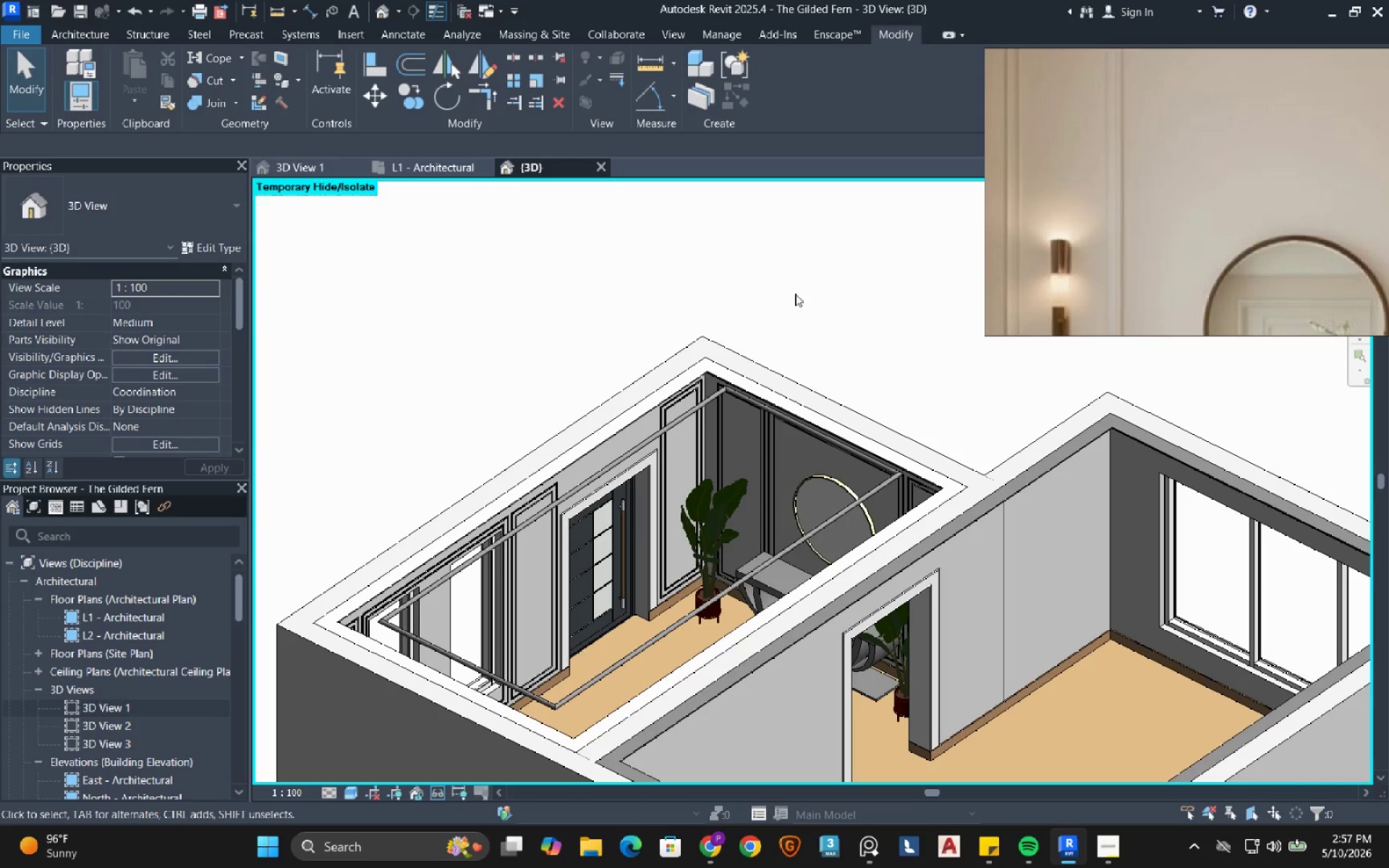 
left_click([795, 294])
 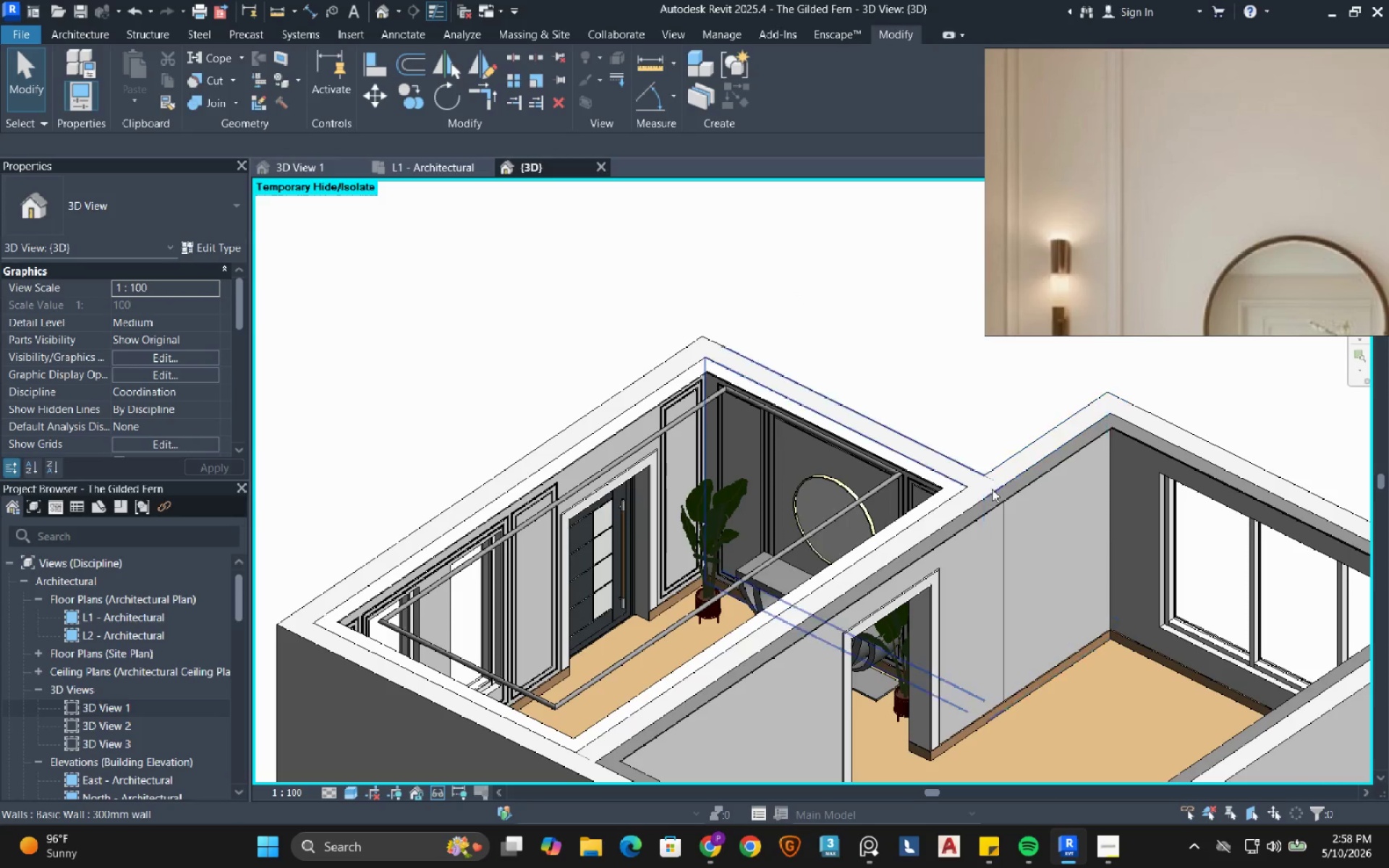 
left_click([1008, 490])
 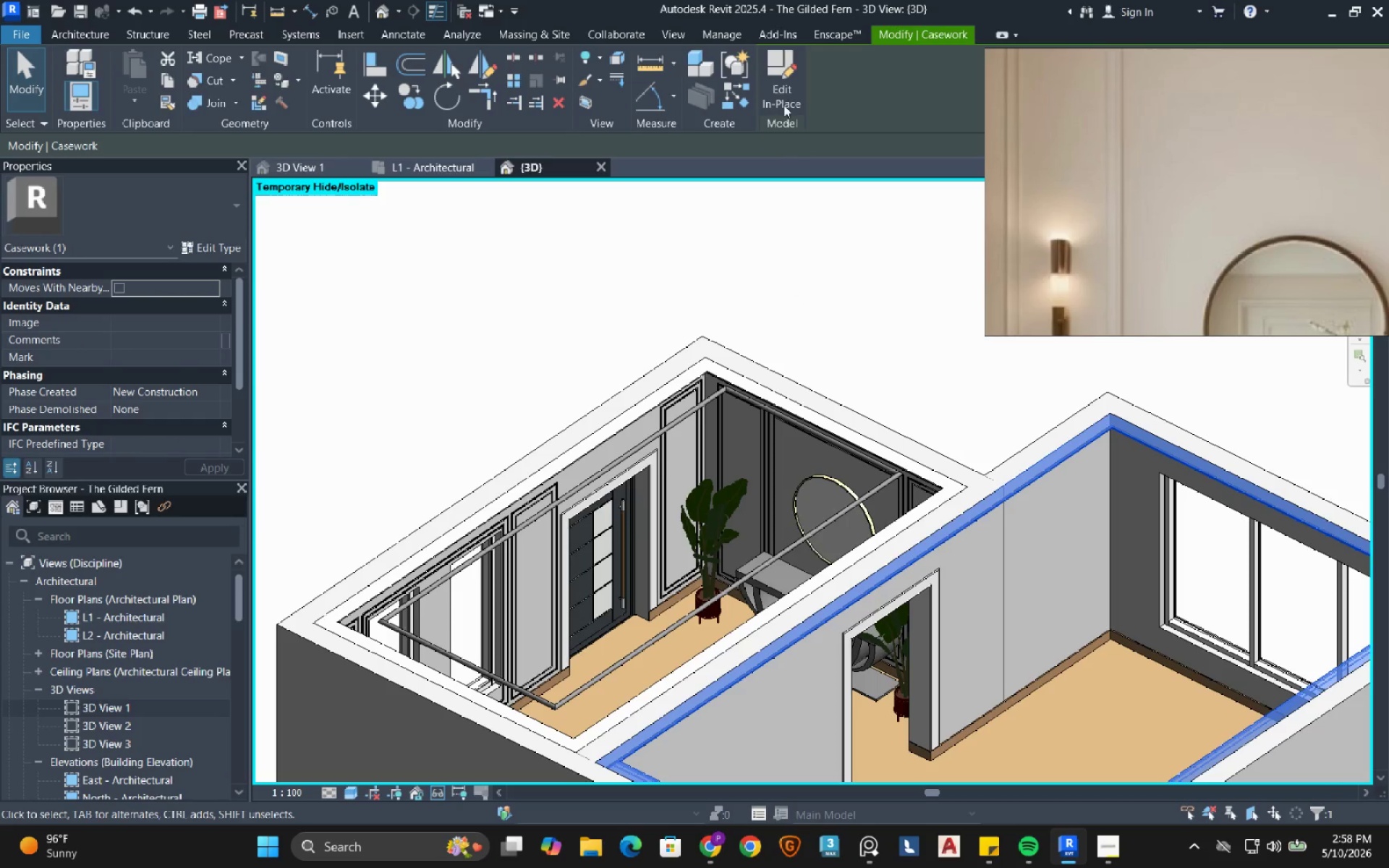 
left_click([783, 81])
 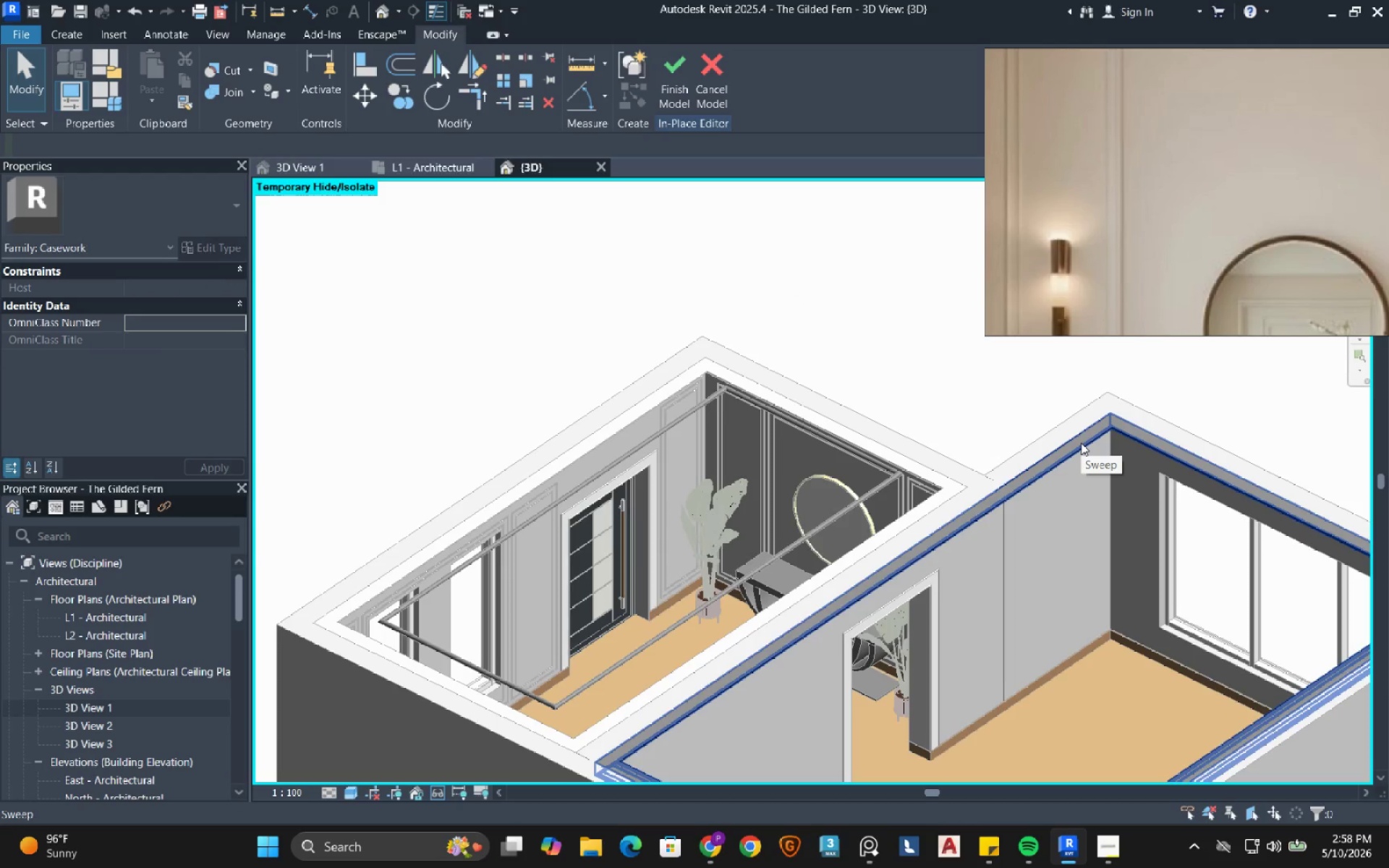 
left_click([1081, 443])
 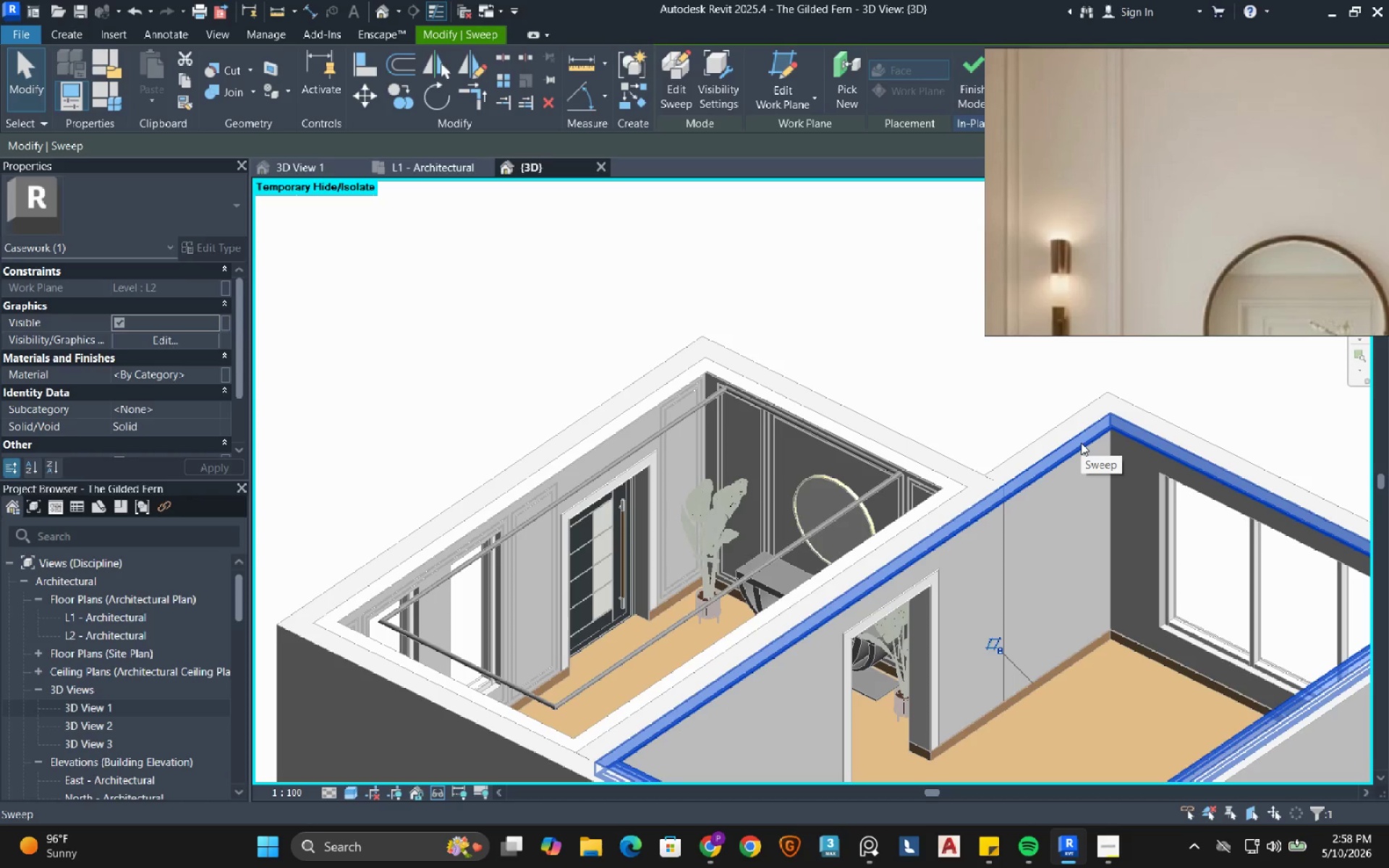 
wait(5.88)
 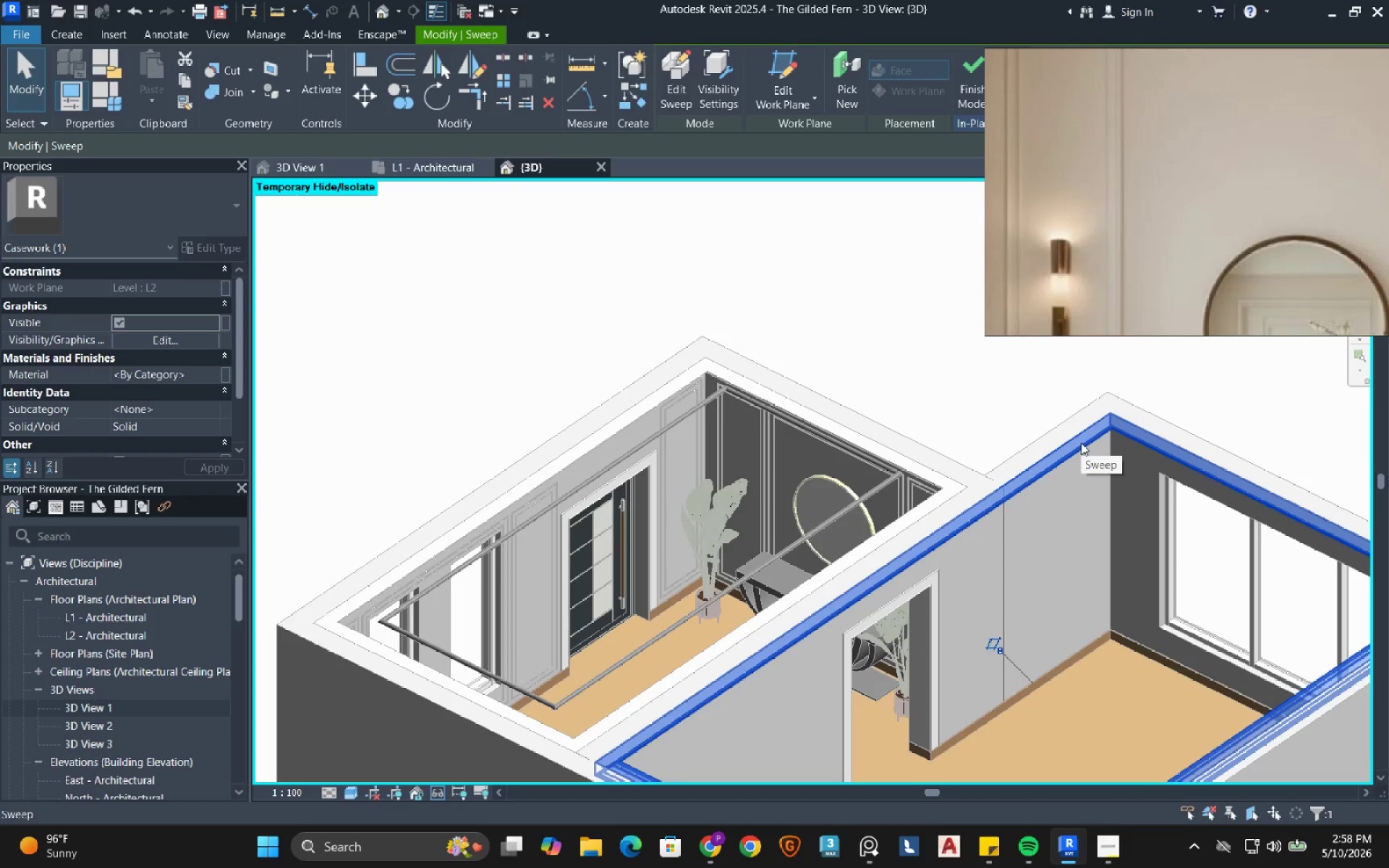 
left_click([203, 380])
 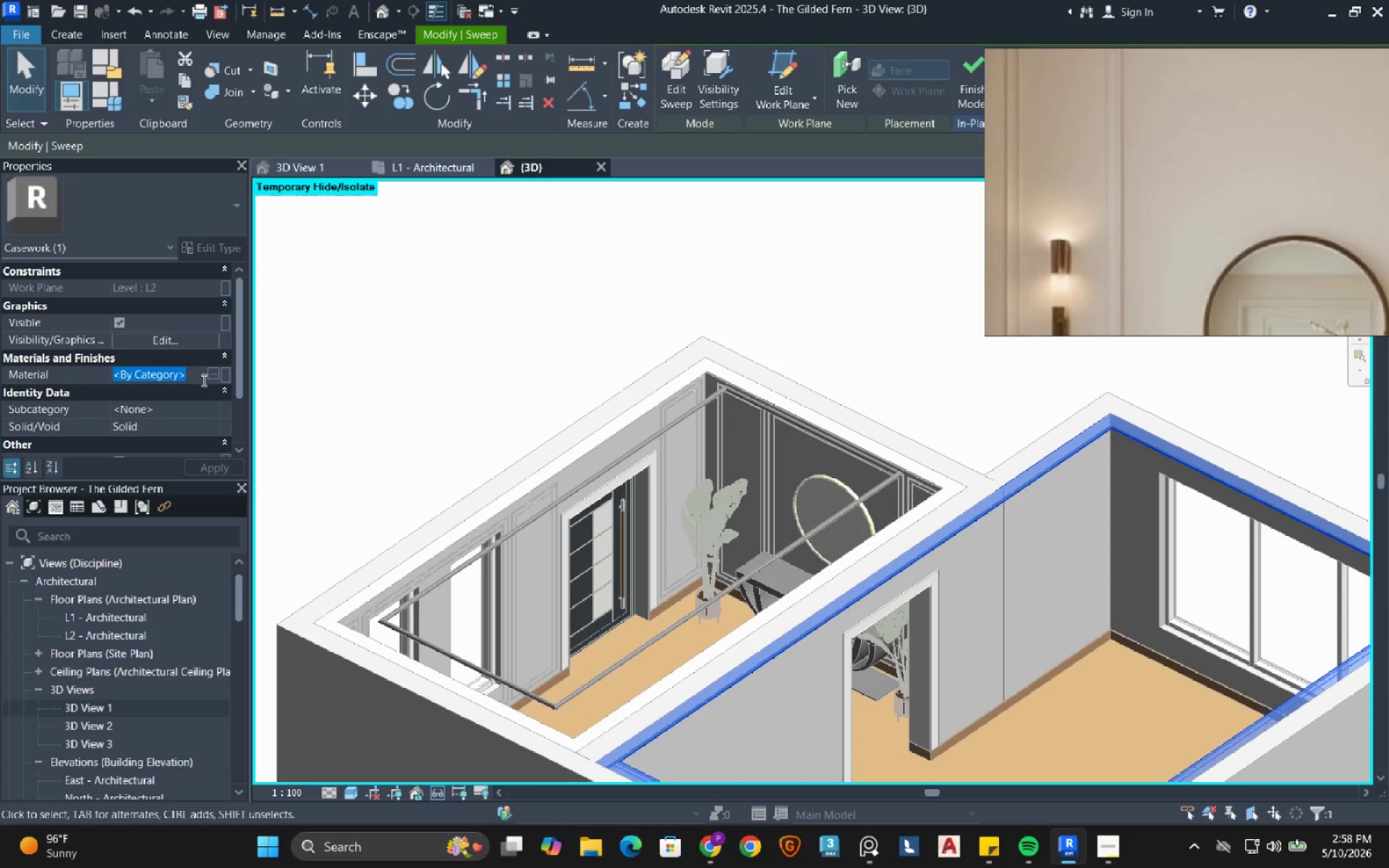 
key(Control+V)
 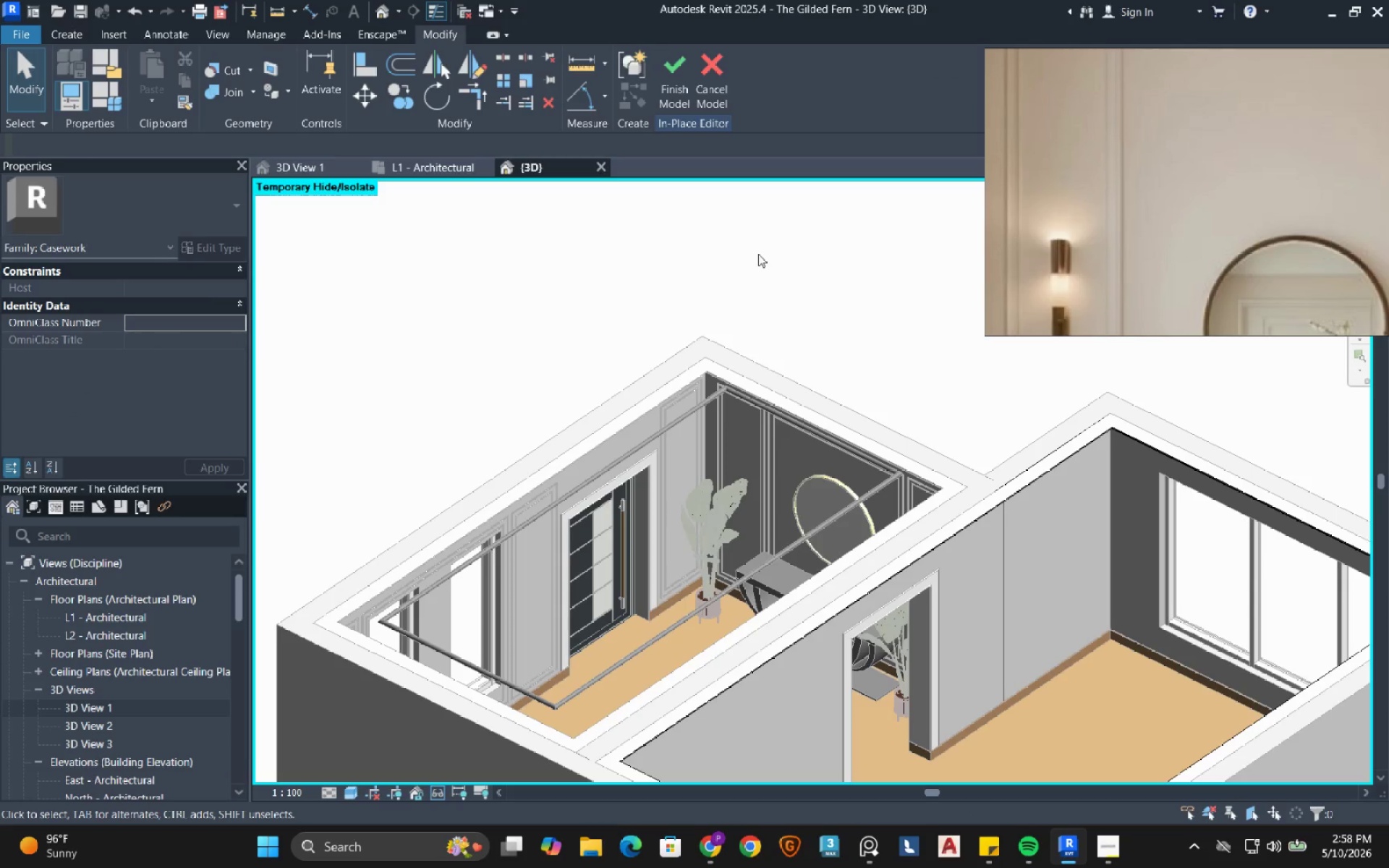 
wait(8.03)
 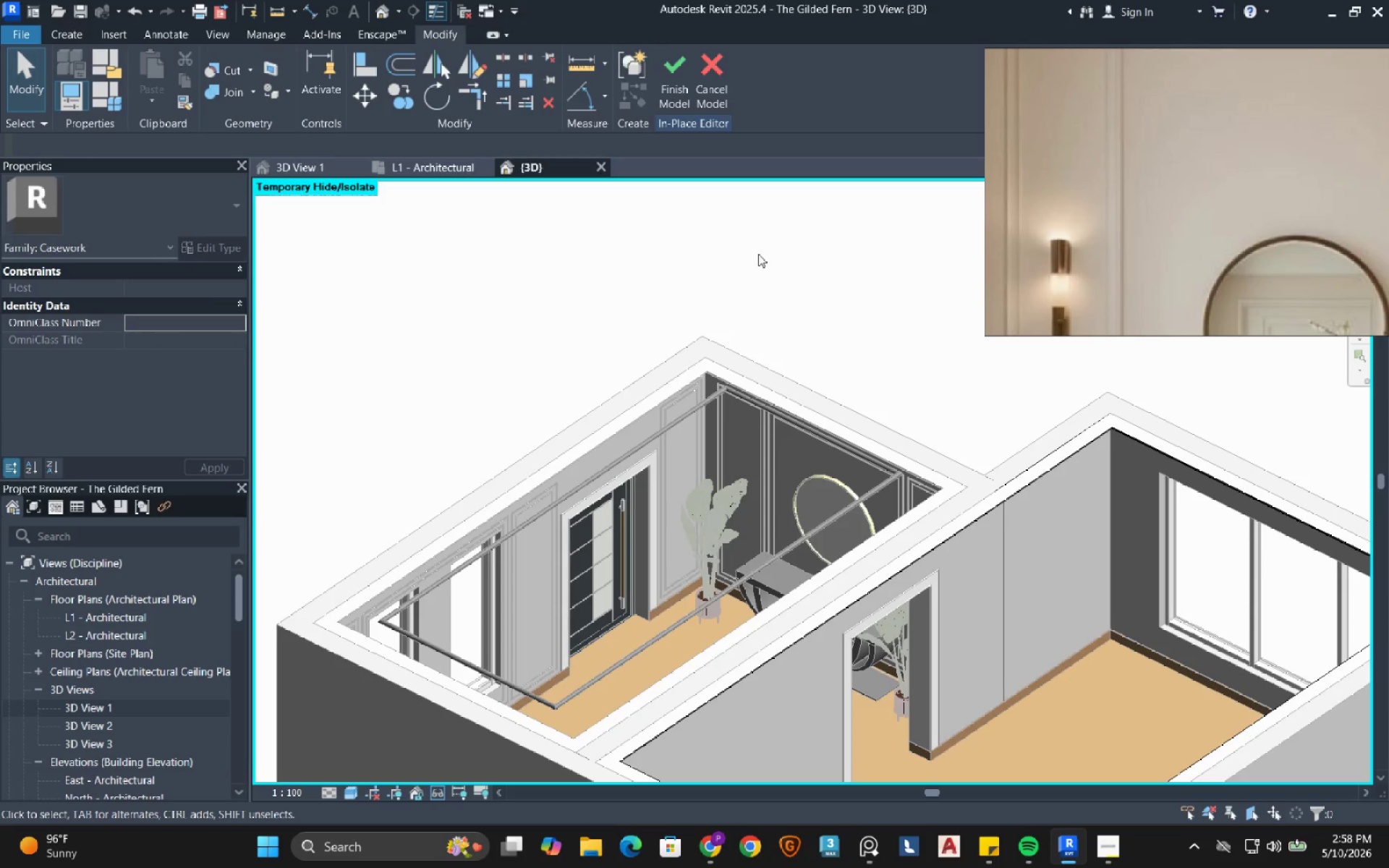 
left_click([679, 85])
 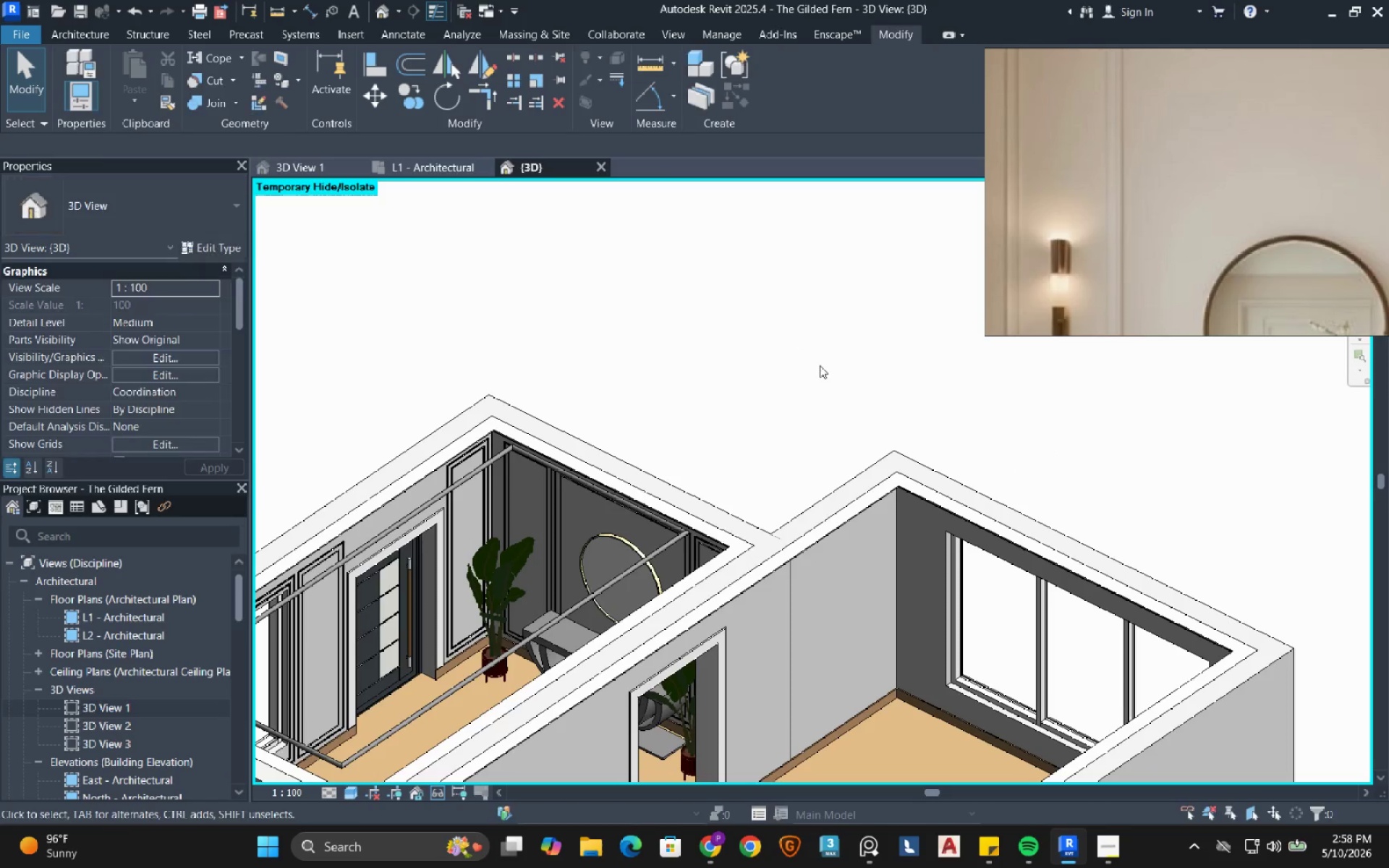 
left_click([820, 365])
 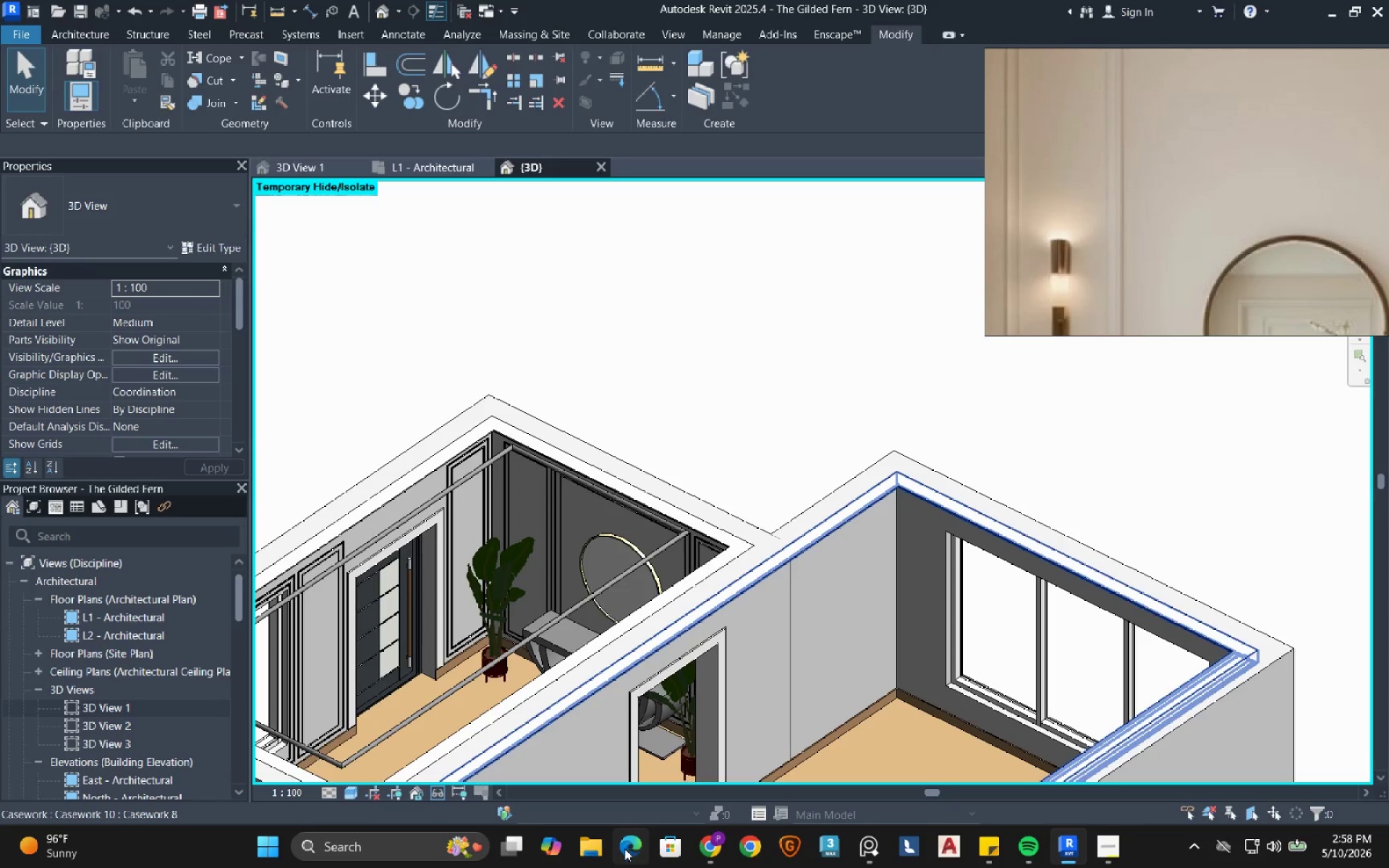 
left_click([595, 853])
 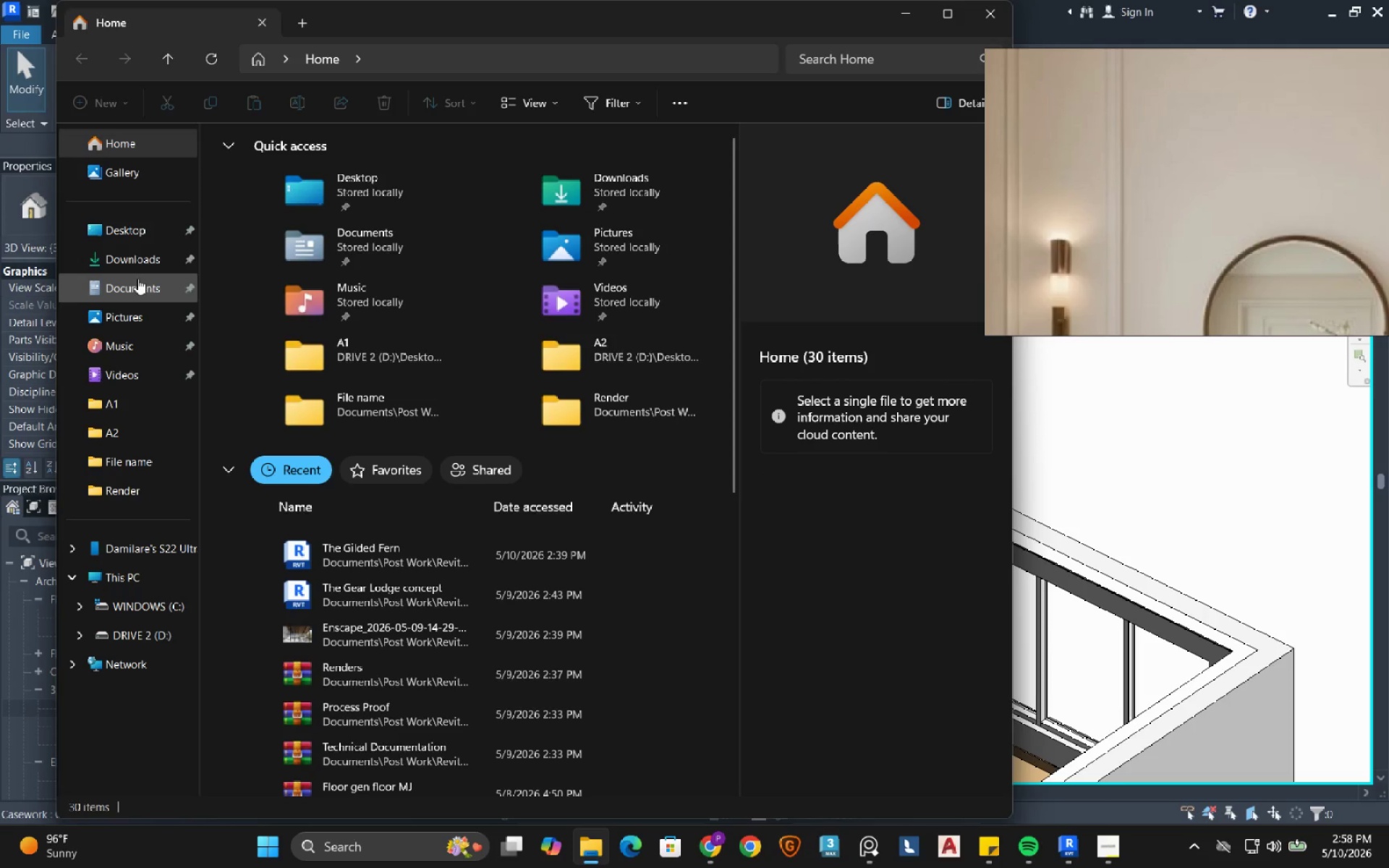 
left_click([128, 242])
 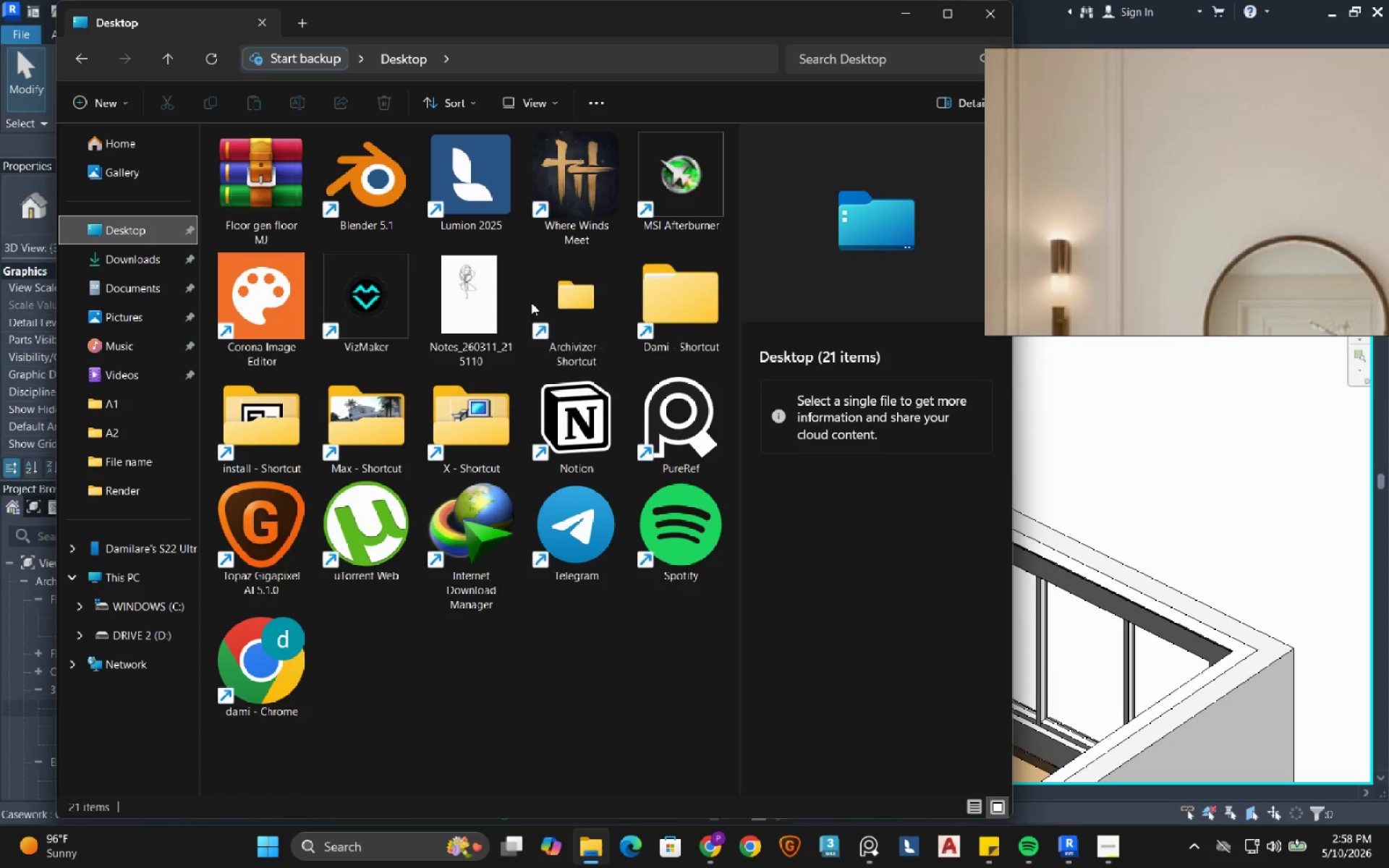 
double_click([572, 306])
 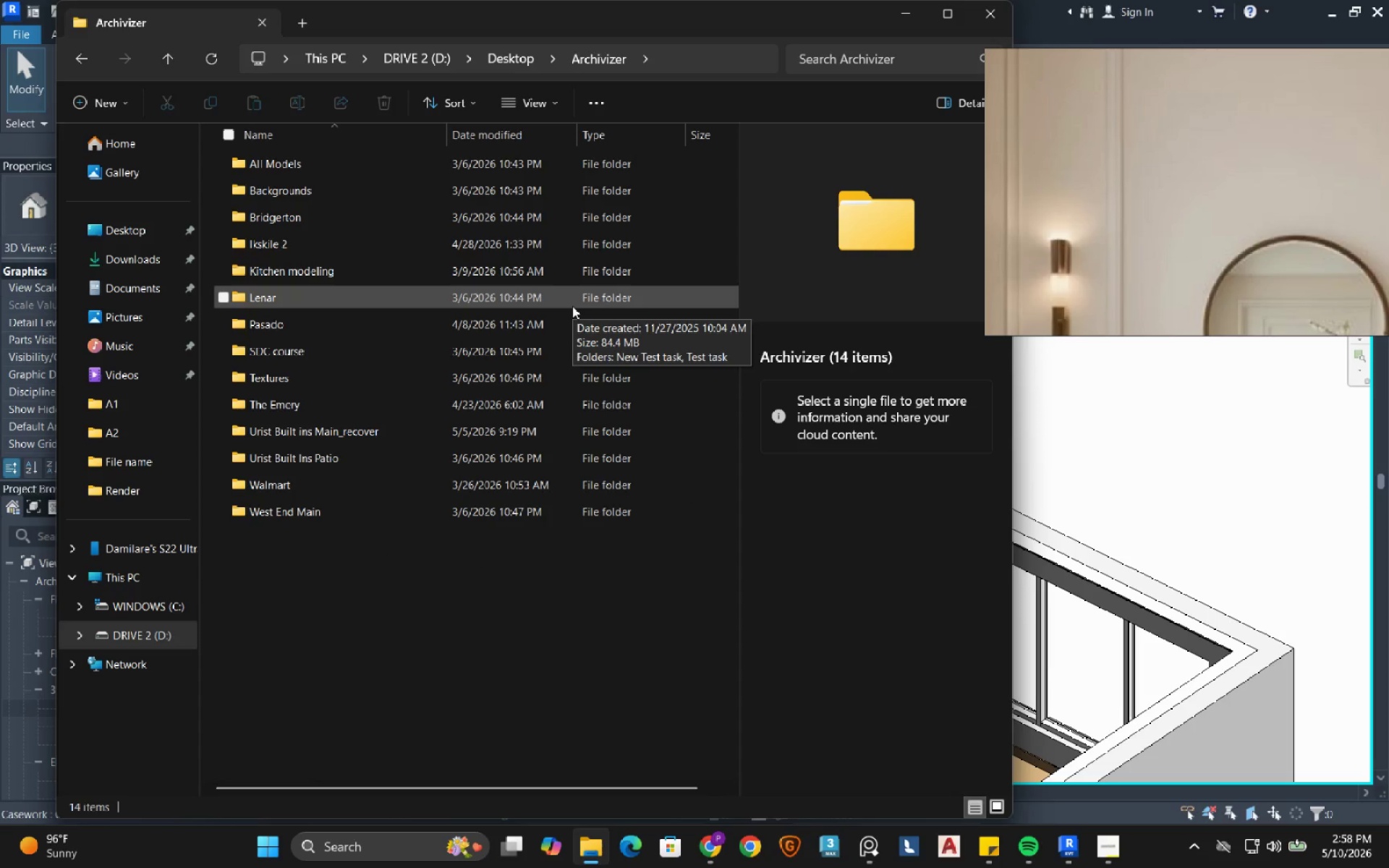 
wait(9.77)
 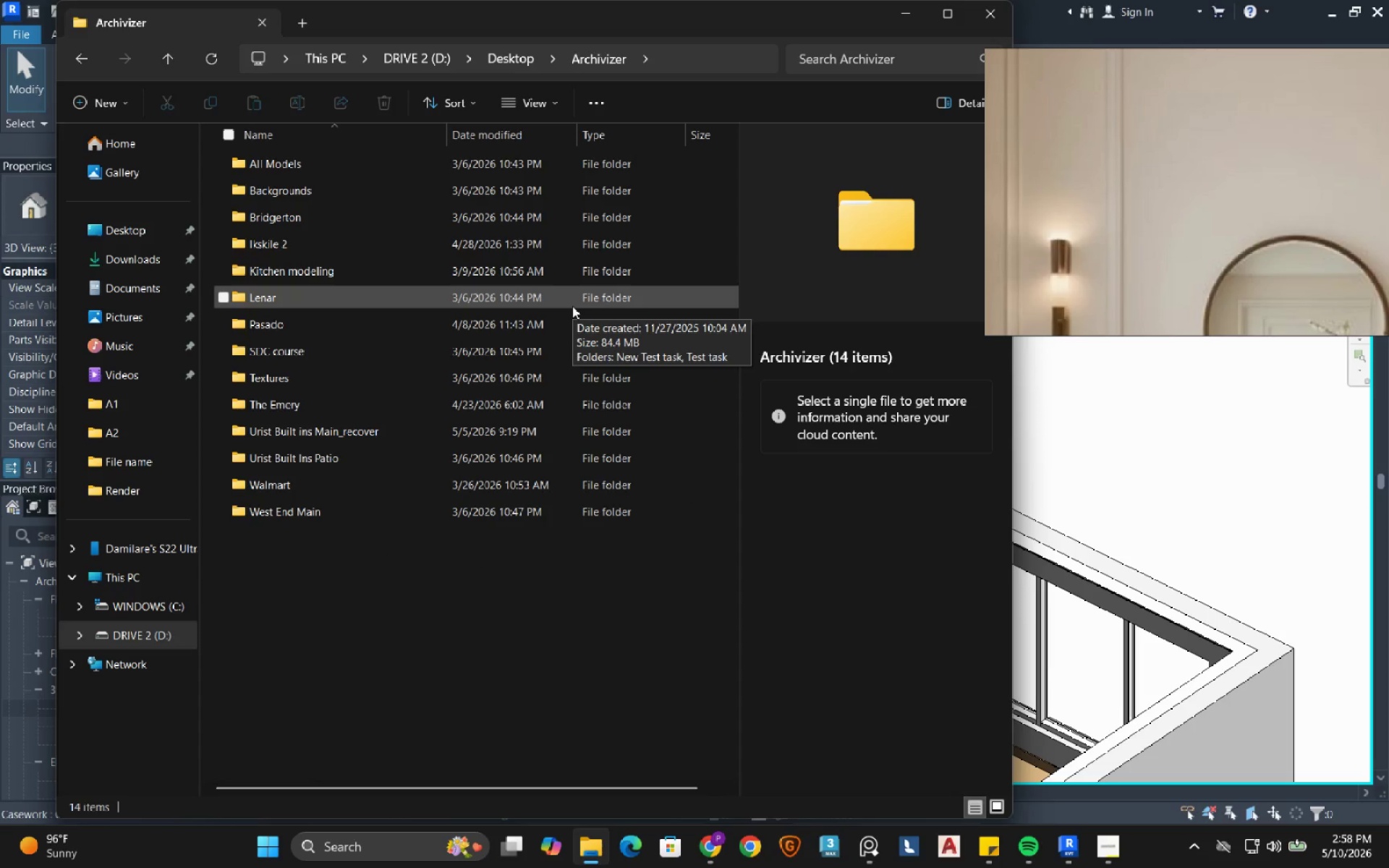 
 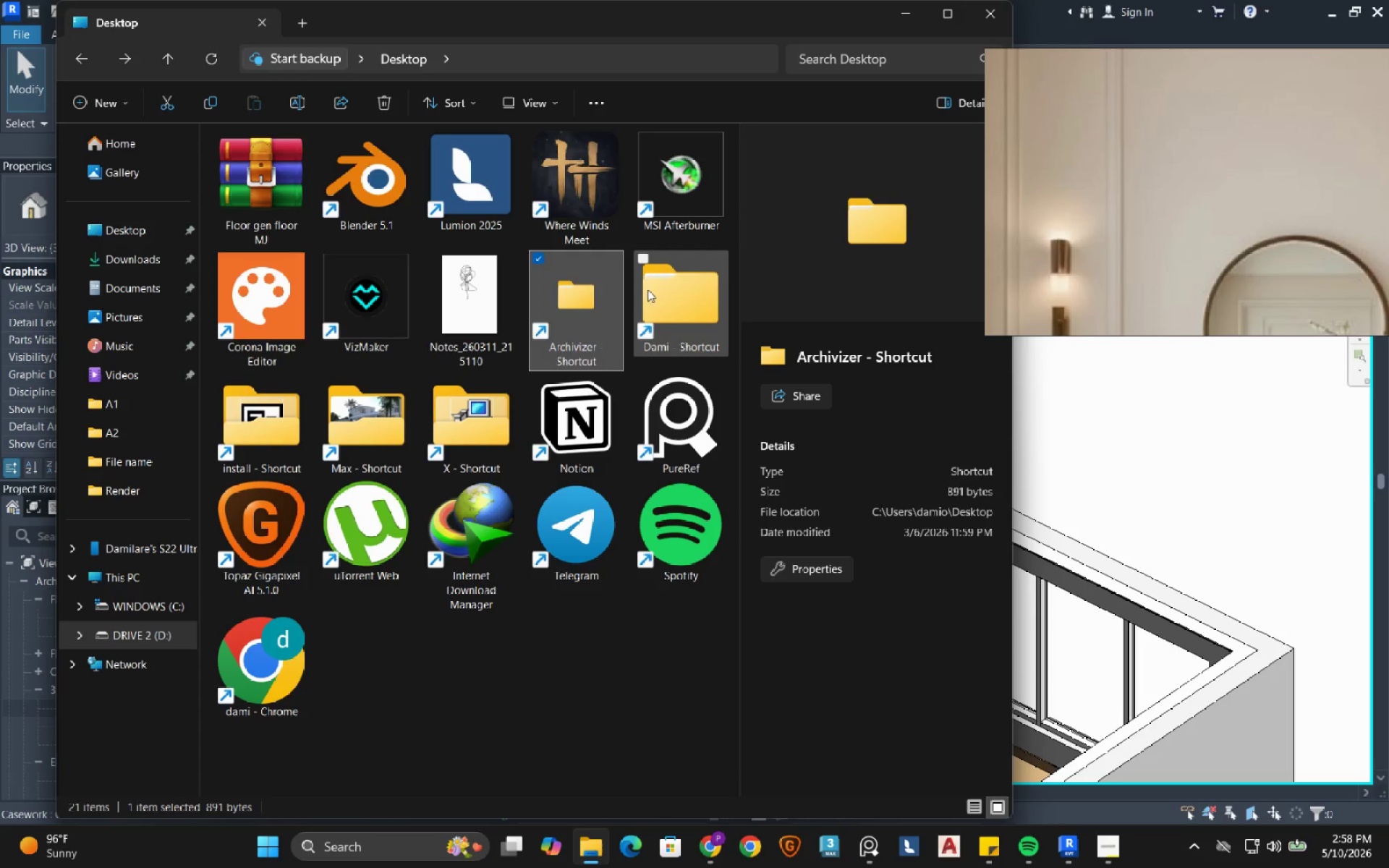 
double_click([655, 317])
 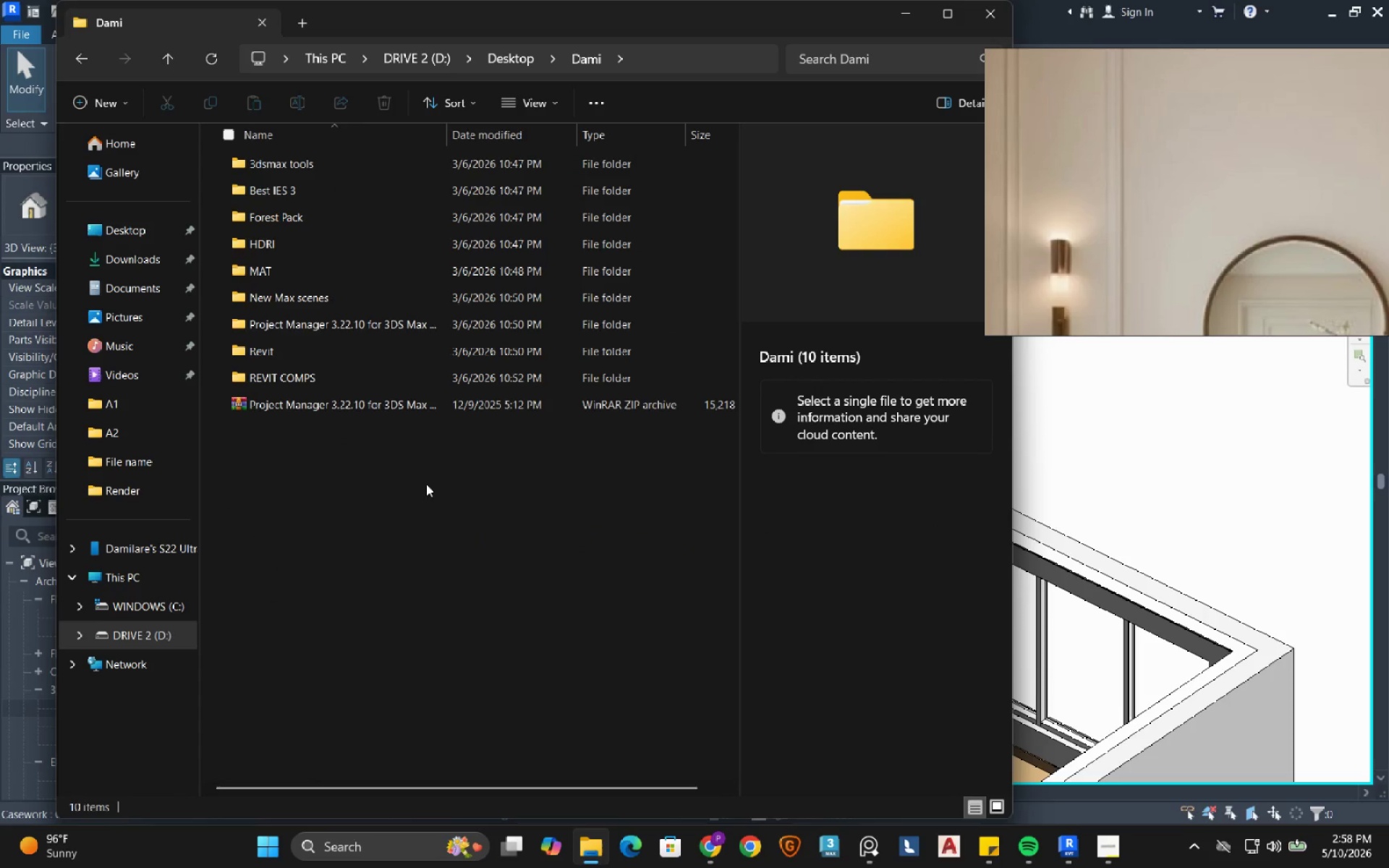 
double_click([309, 380])
 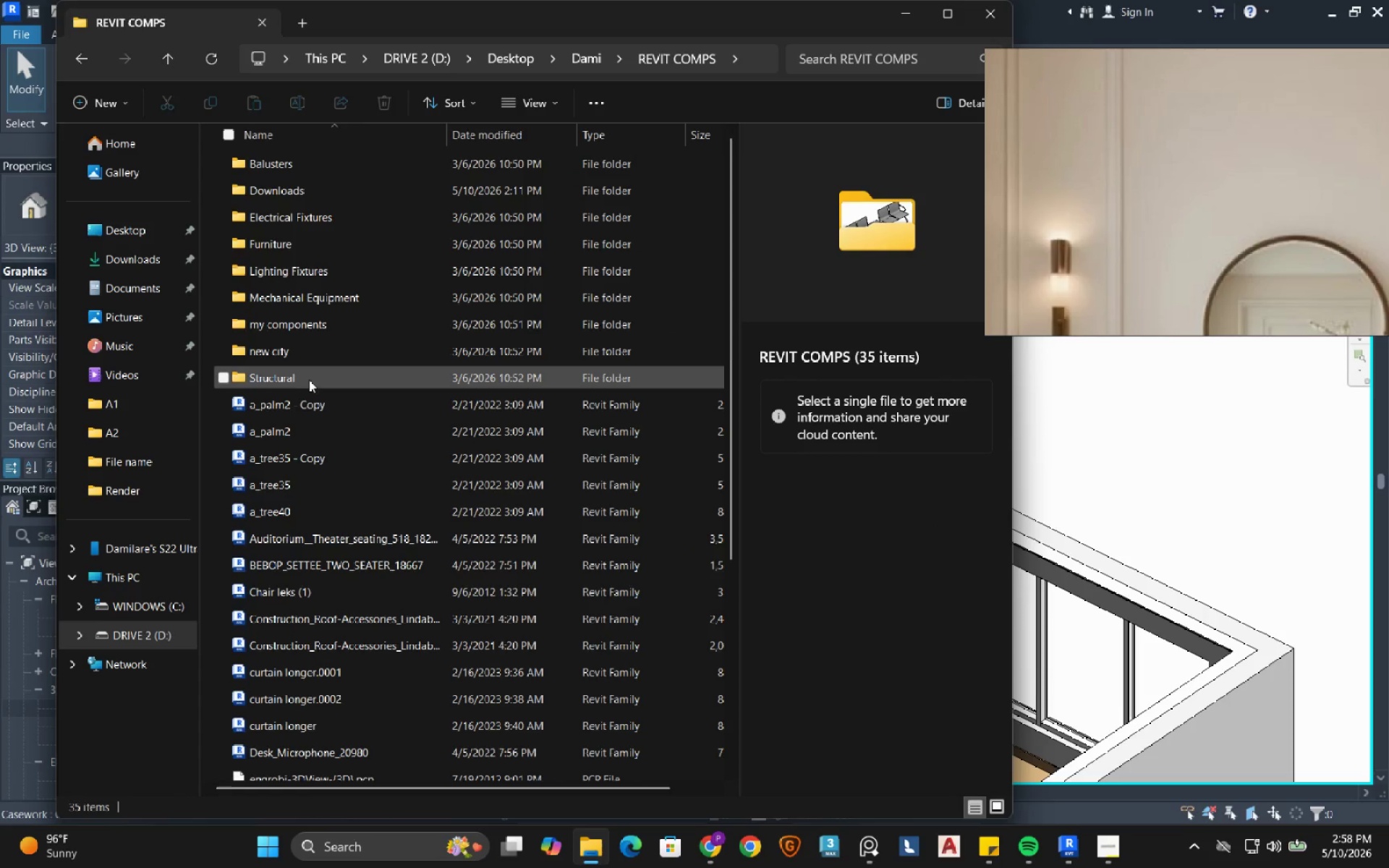 
wait(16.48)
 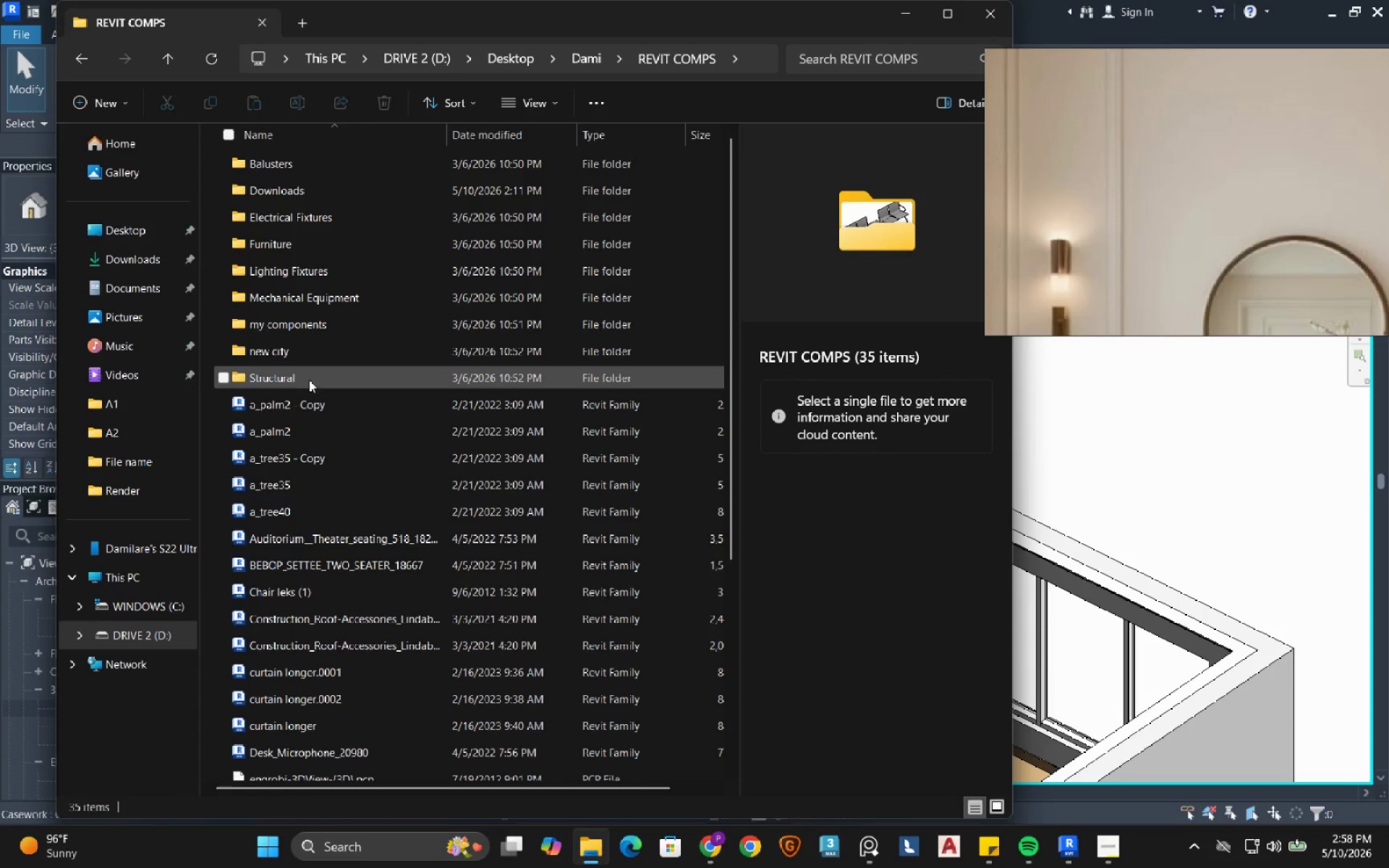 
mouse_move([354, 361])
 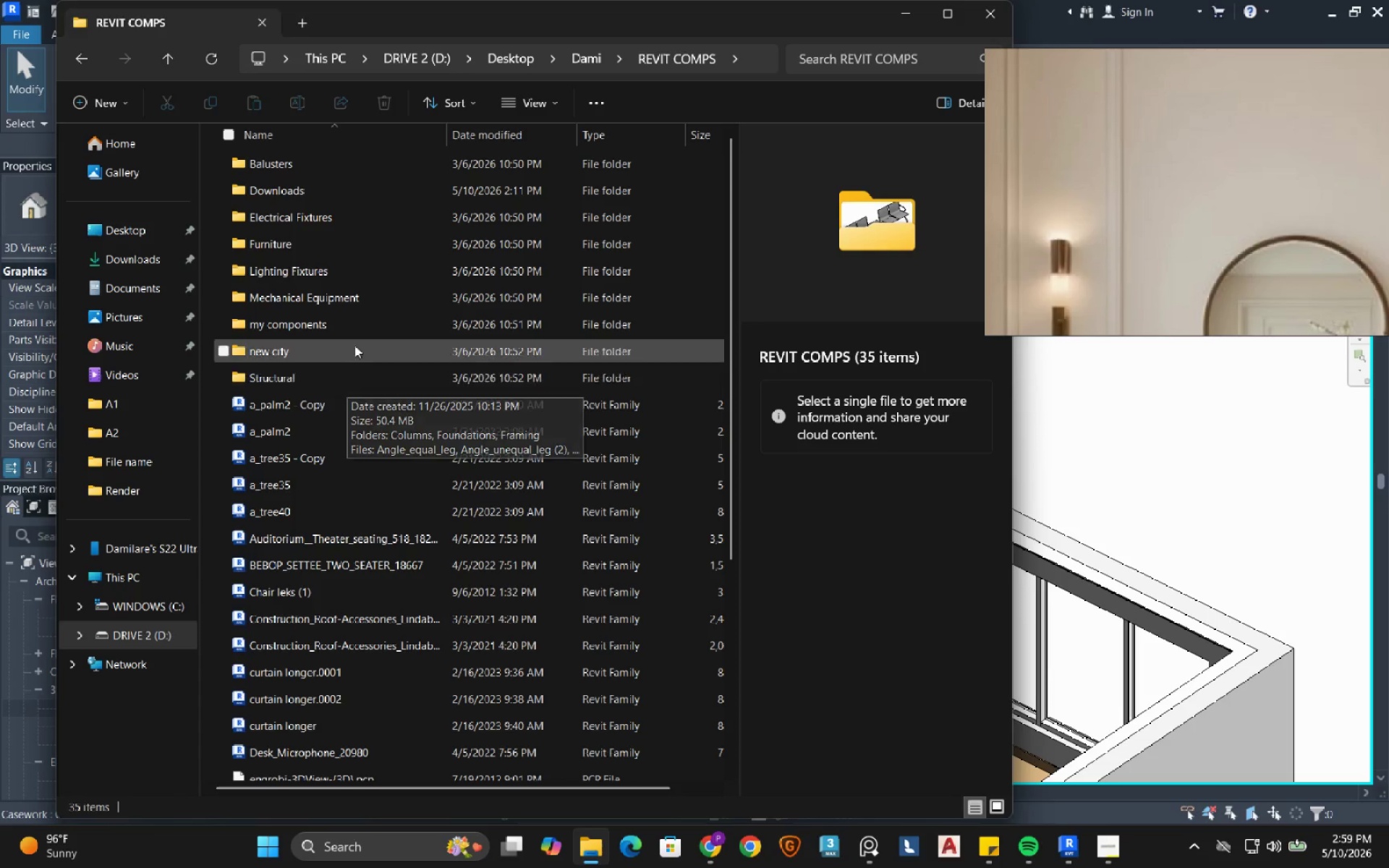 
mouse_move([371, 338])
 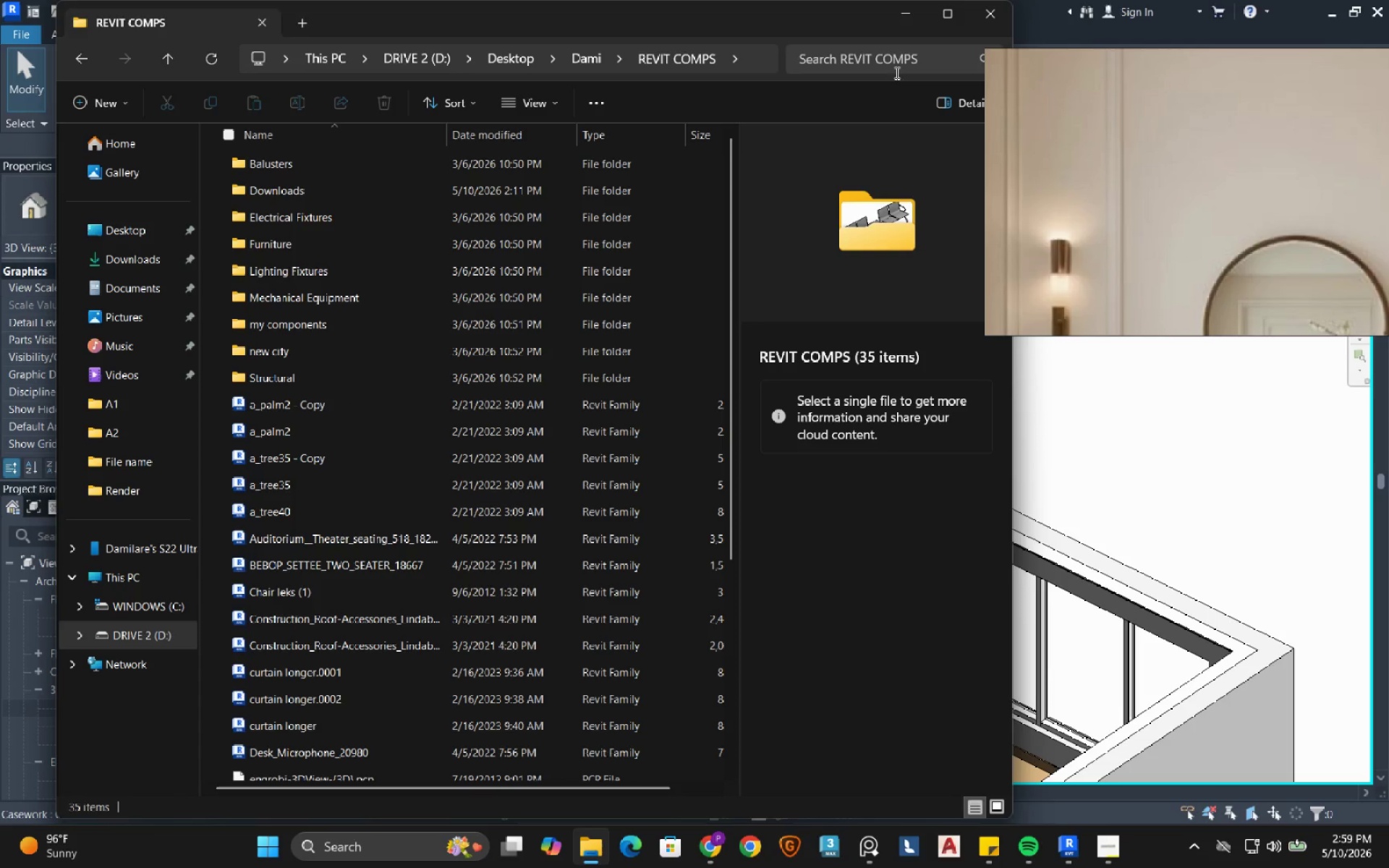 
left_click([899, 62])
 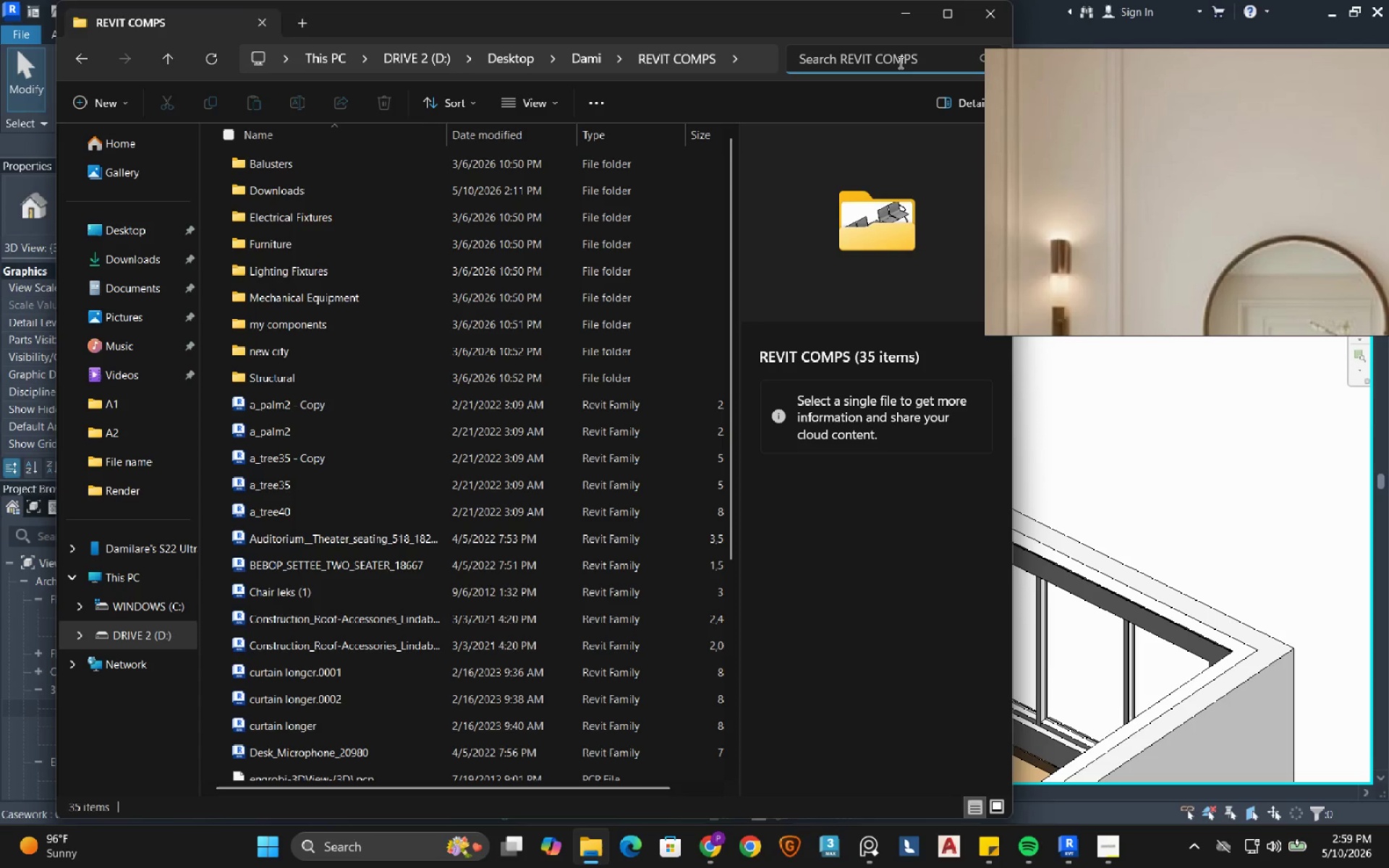 
type(blinds)
 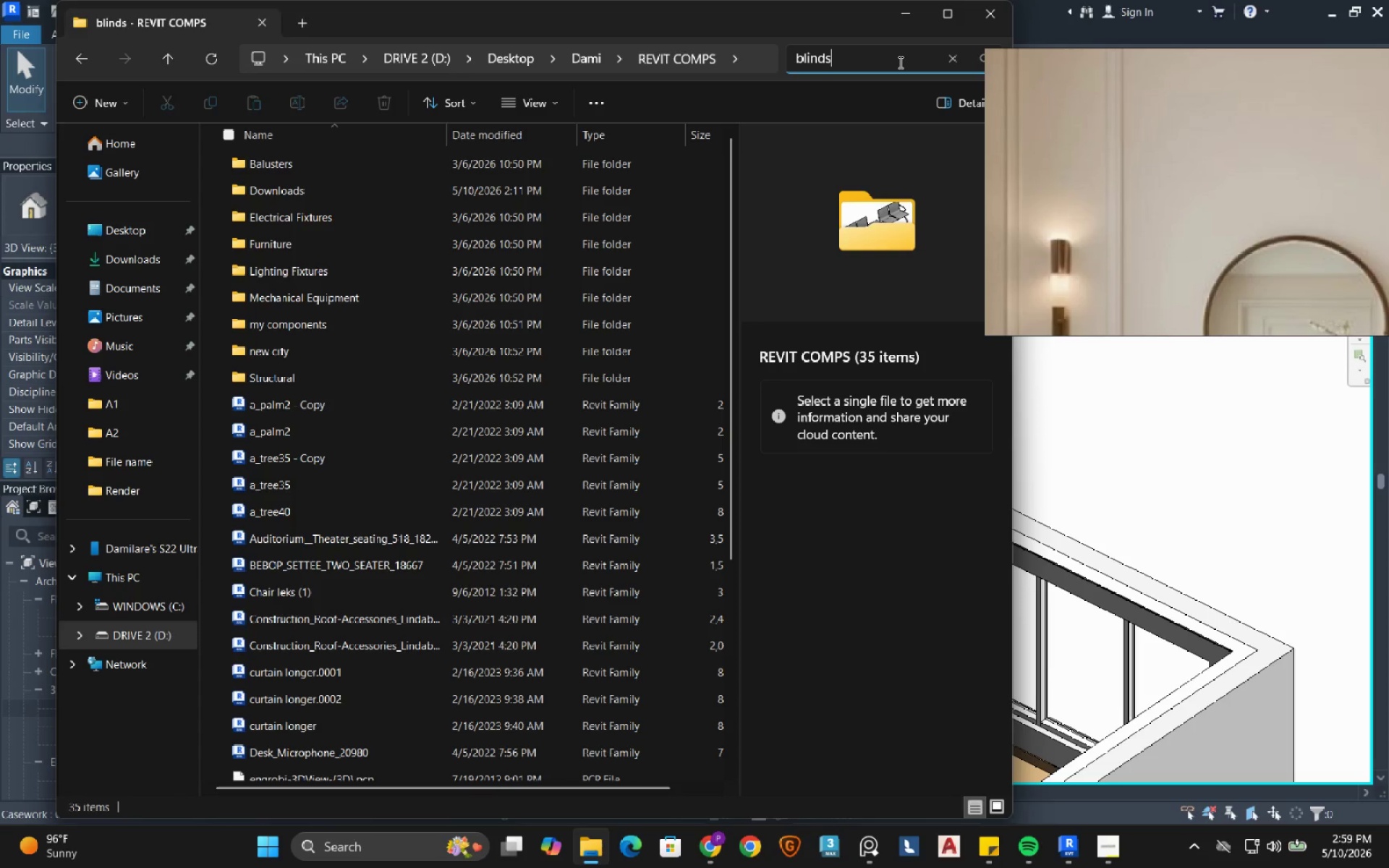 
key(Enter)
 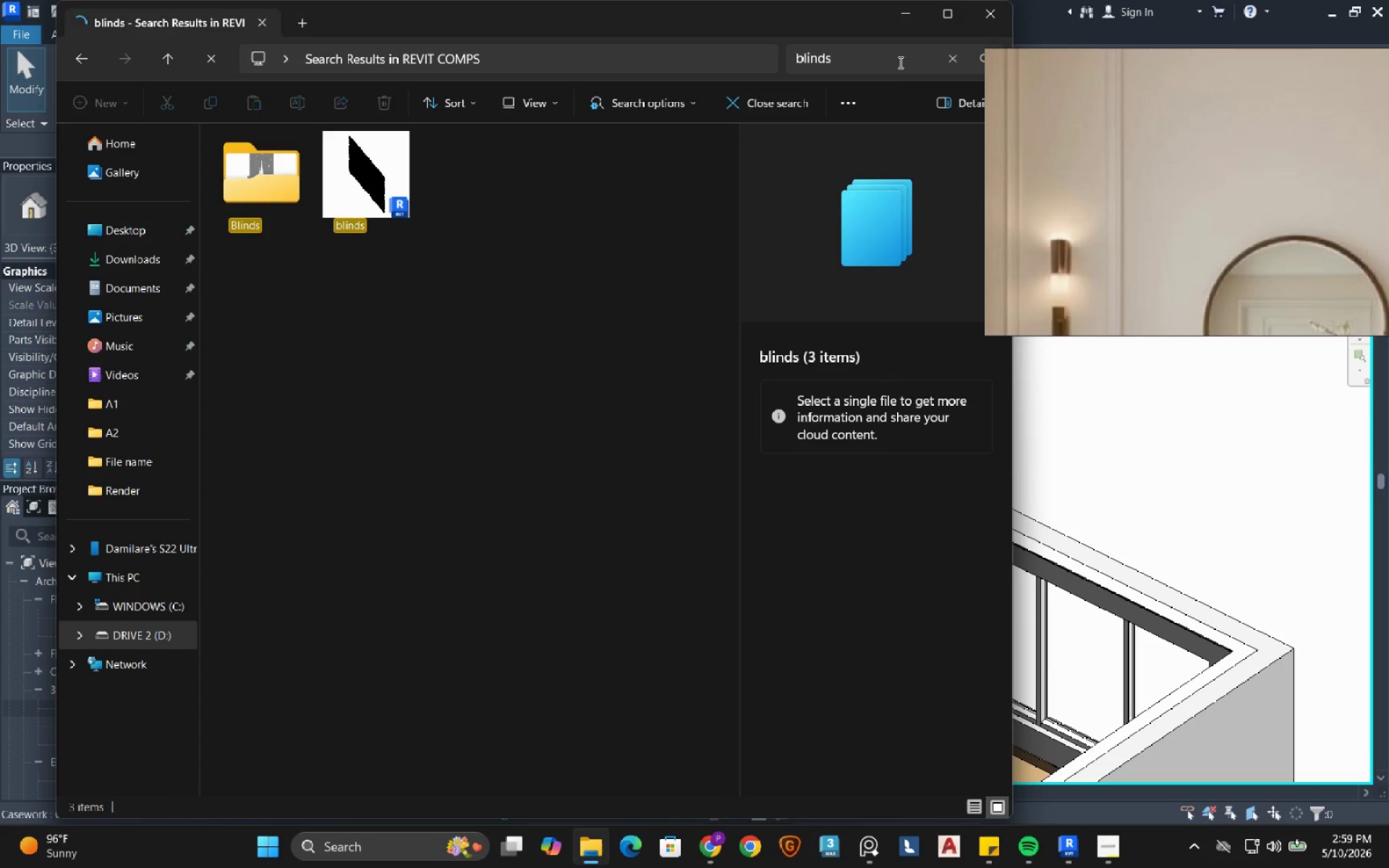 
mouse_move([409, 264])
 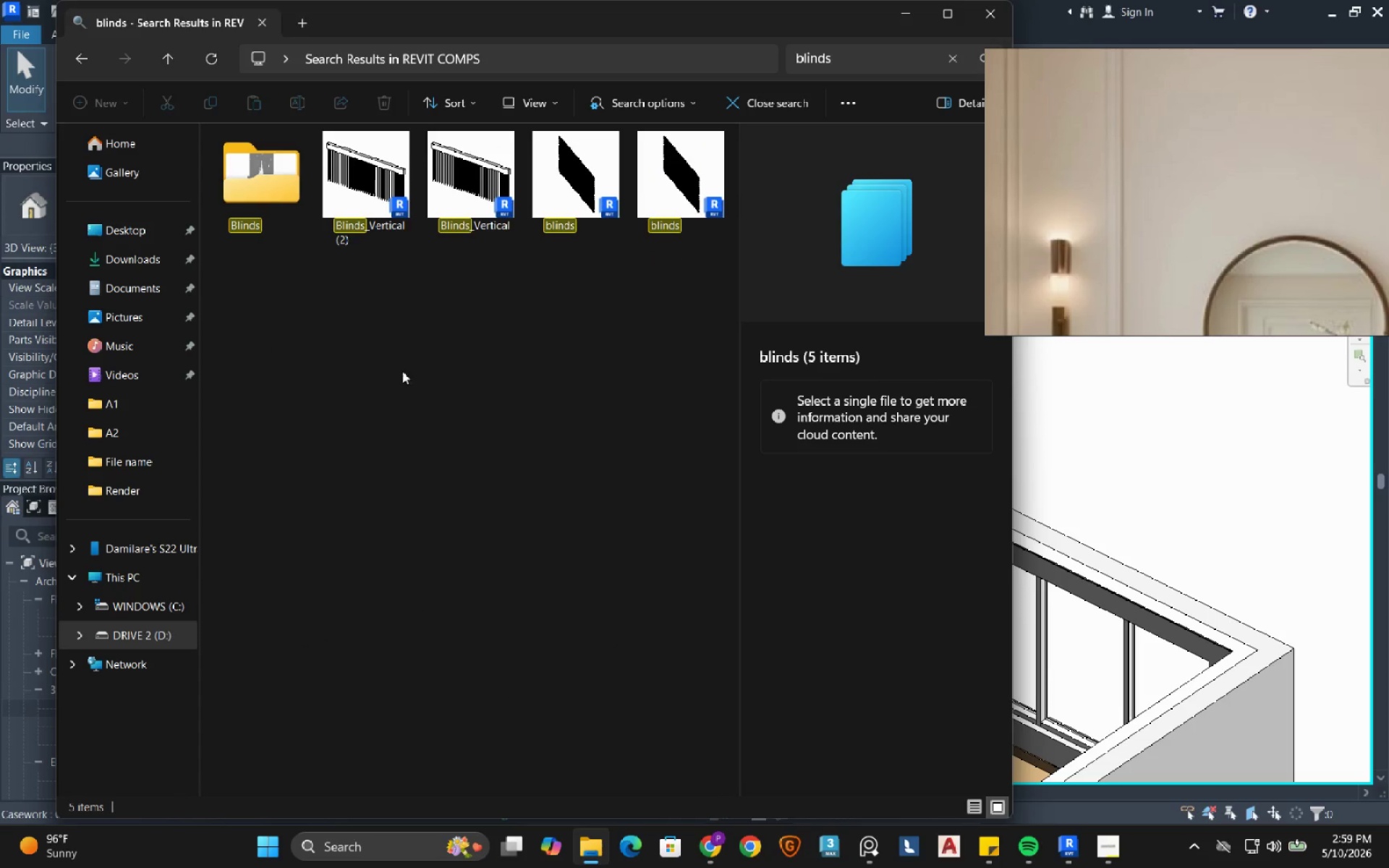 
left_click([393, 386])
 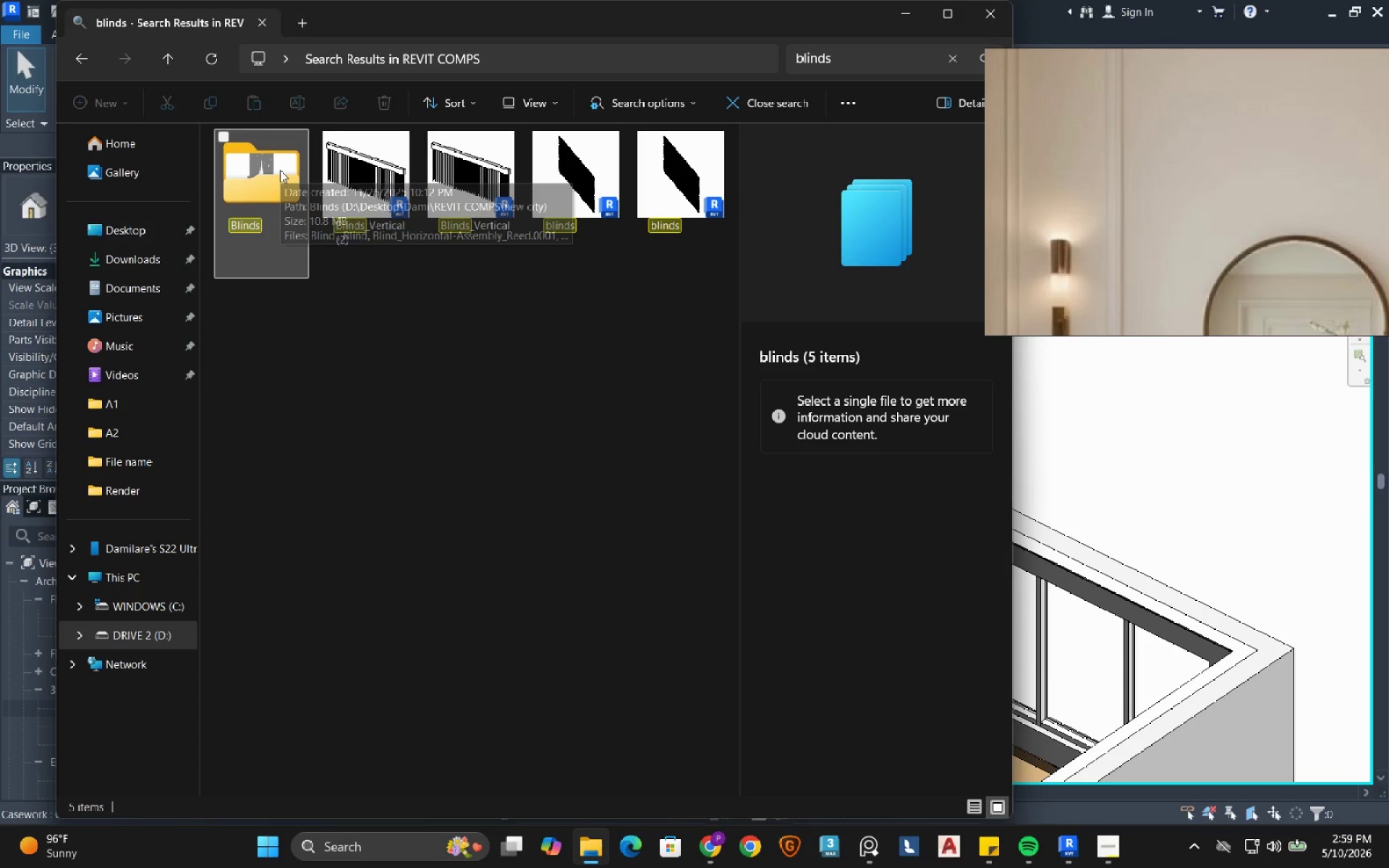 
double_click([280, 170])
 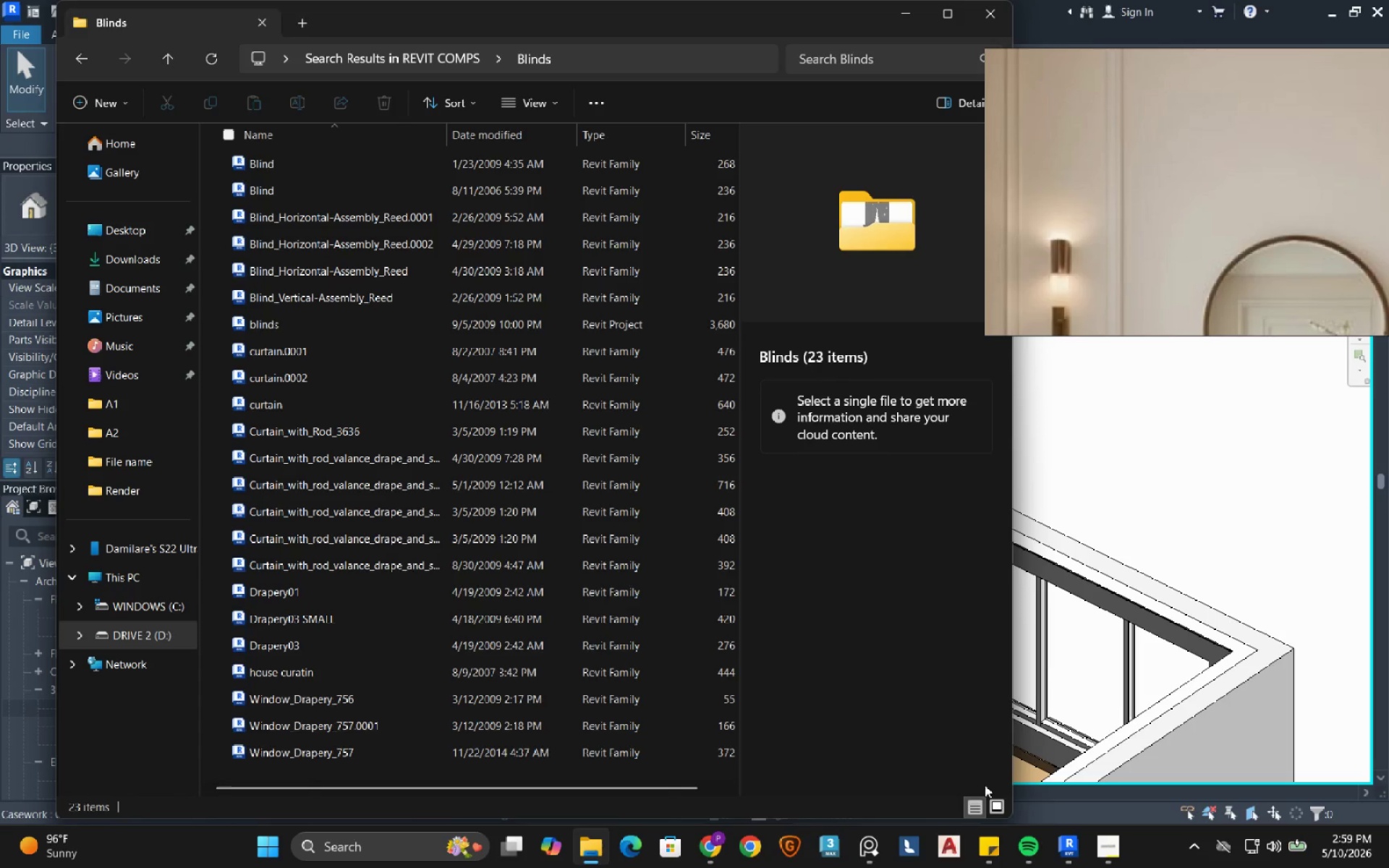 
left_click([991, 805])
 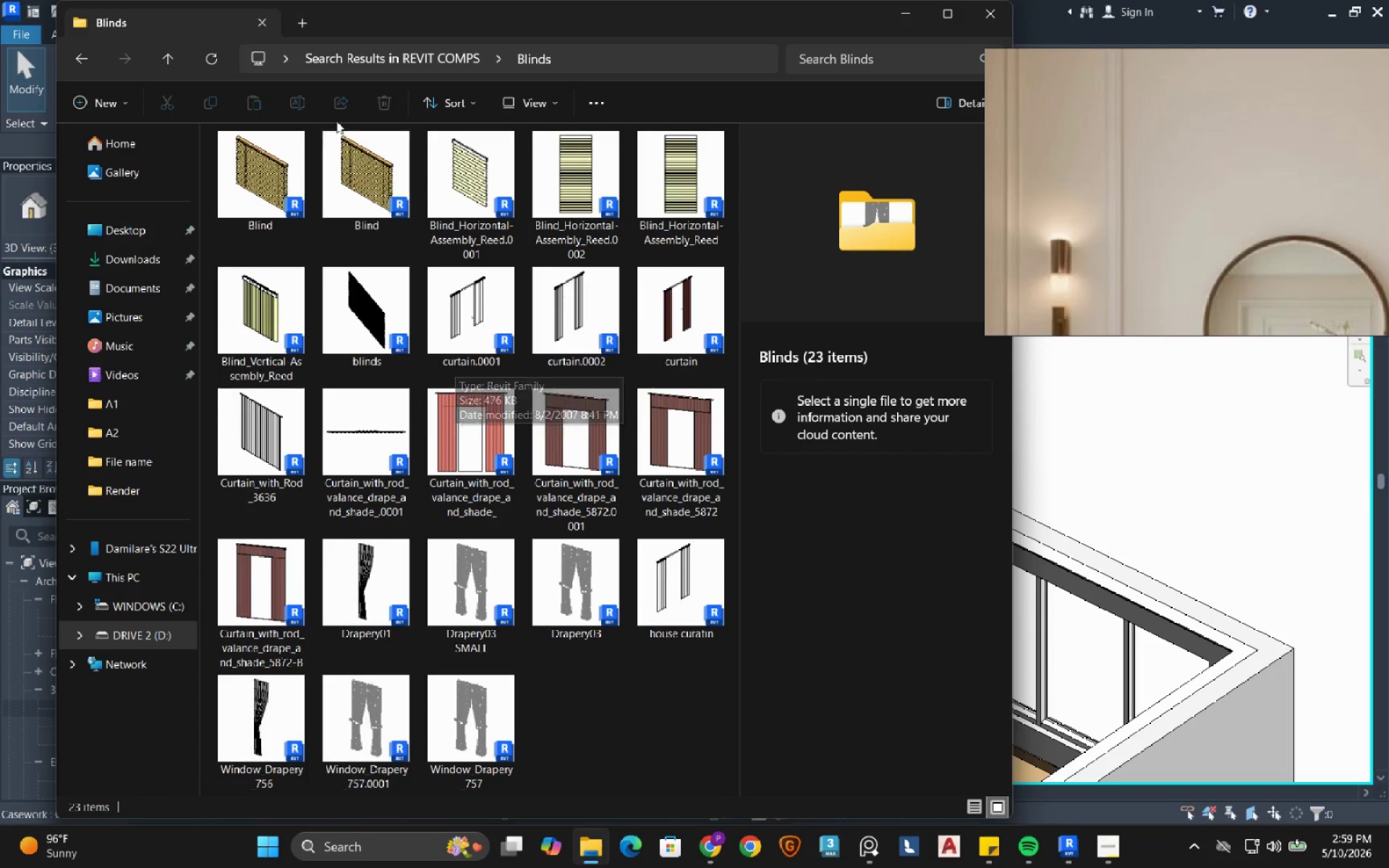 
left_click([372, 166])
 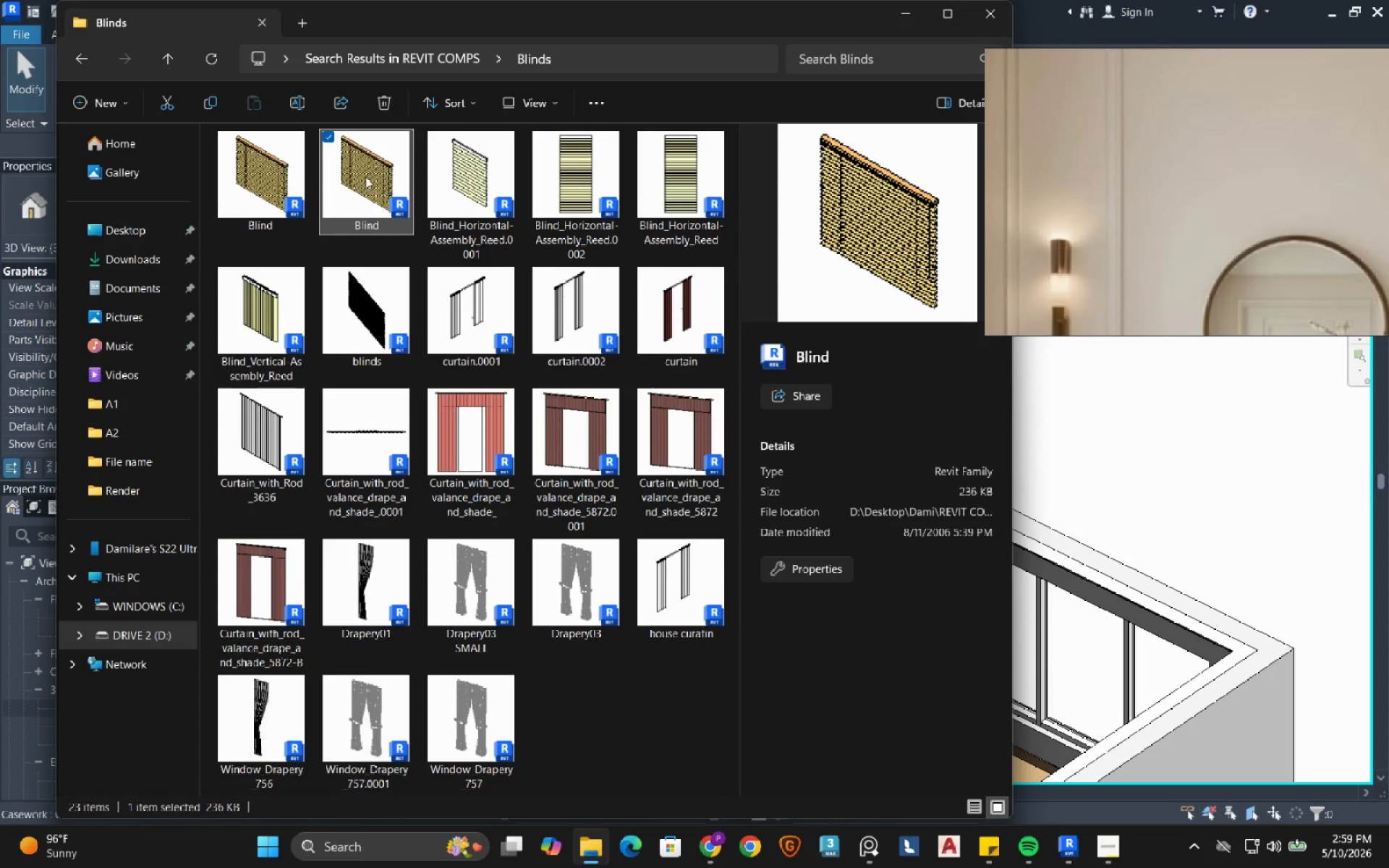 
mouse_move([360, 190])
 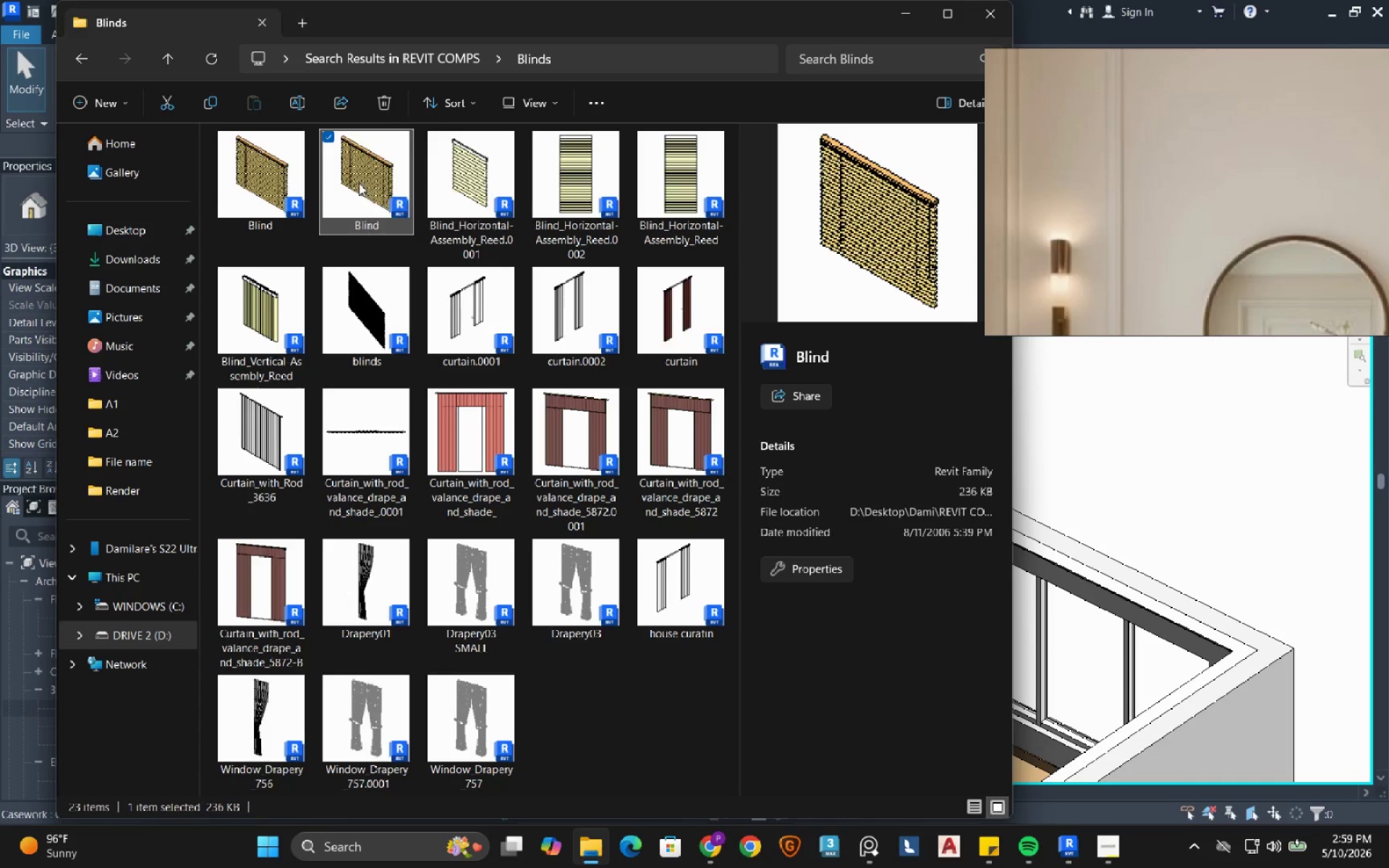 
left_click_drag(start_coordinate=[359, 182], to_coordinate=[1081, 626])
 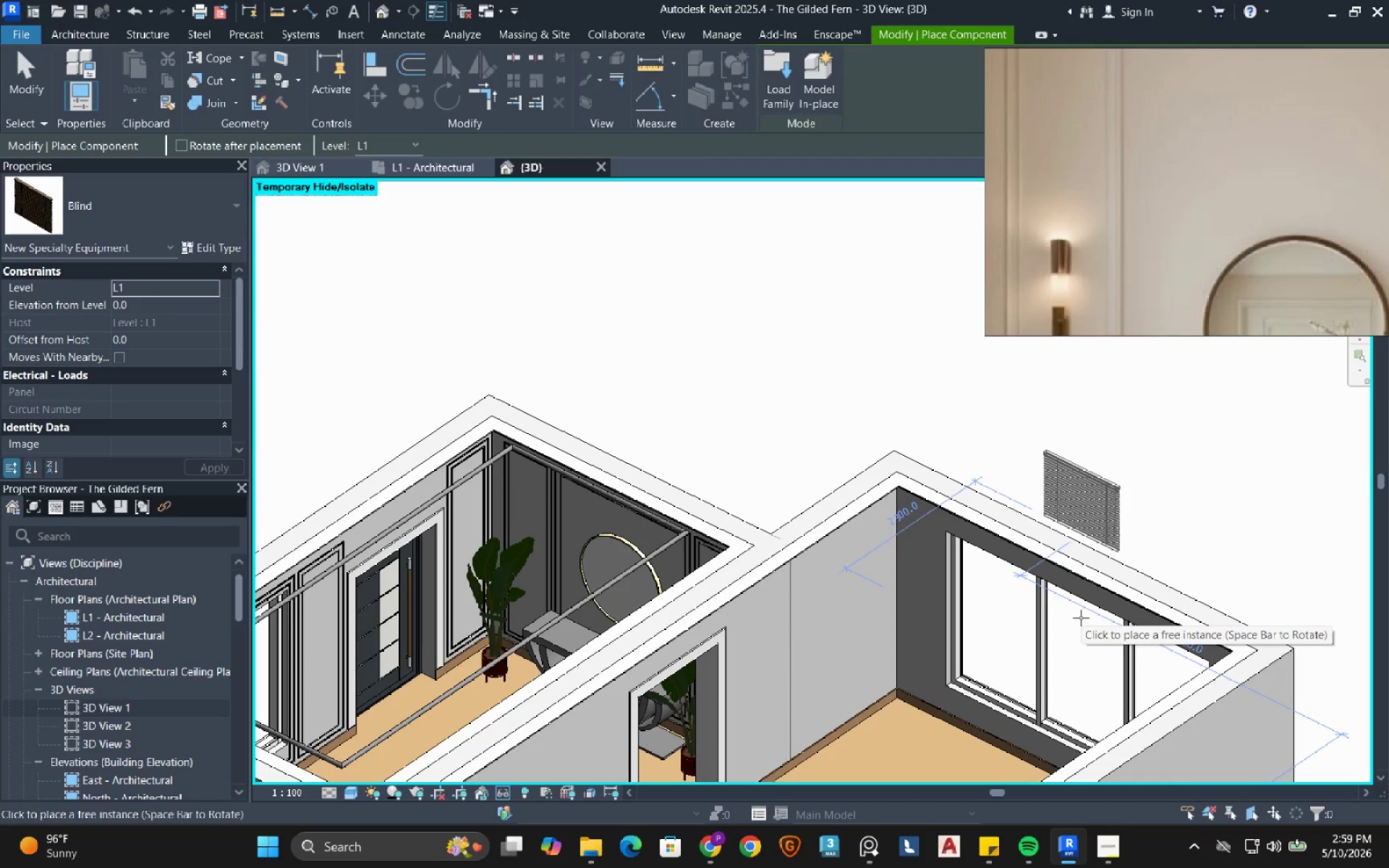 
wait(7.59)
 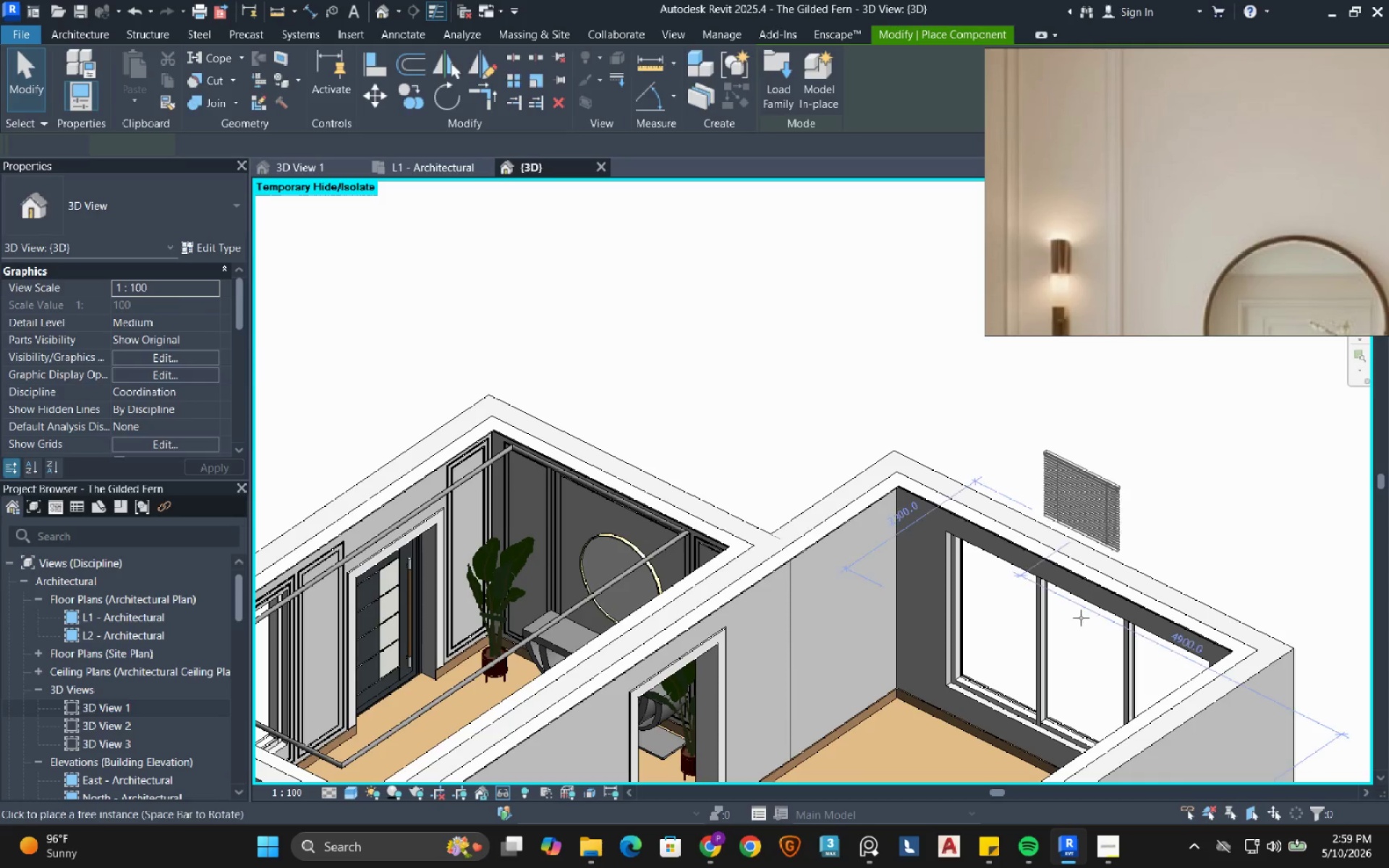 
left_click([1095, 475])
 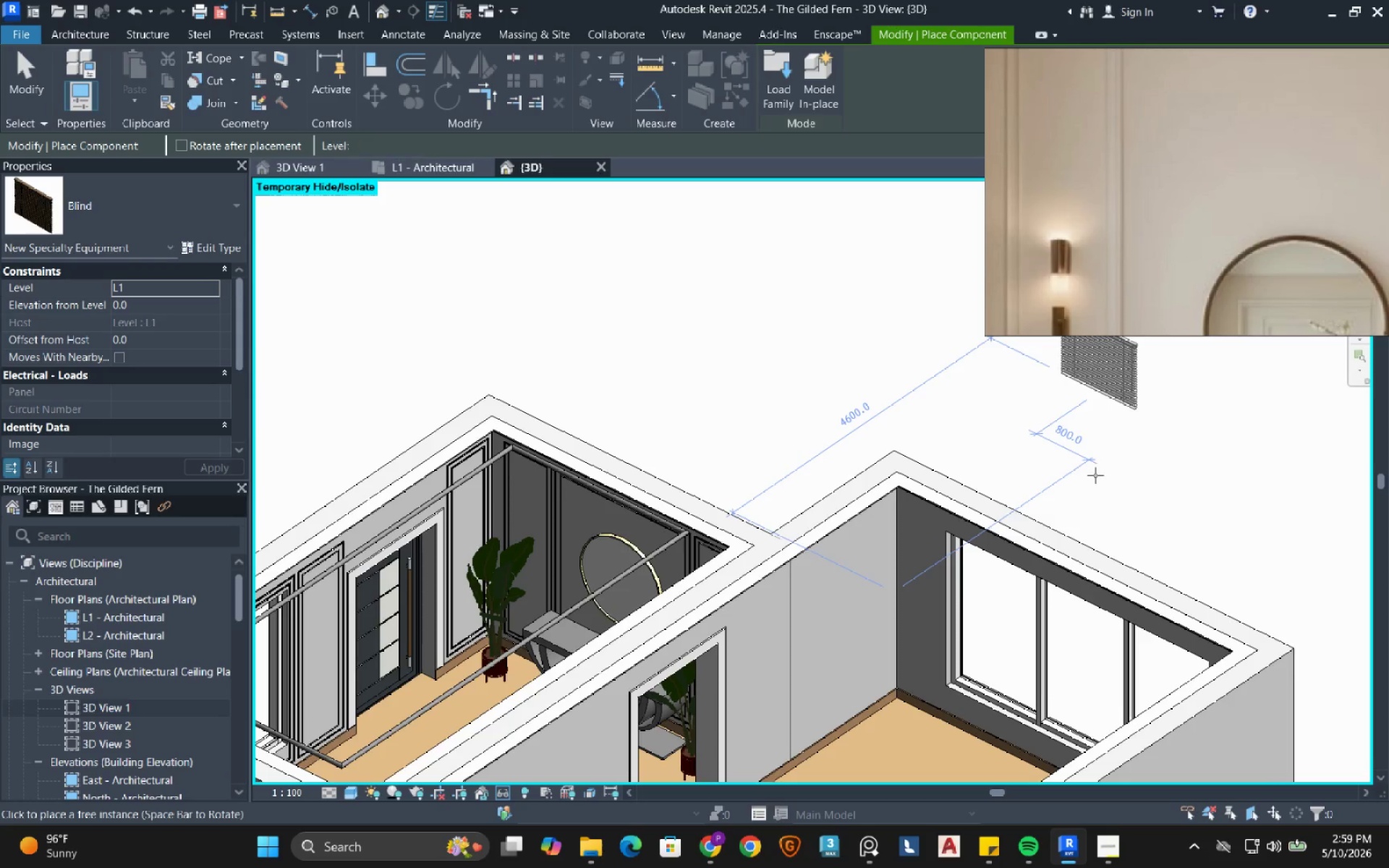 
key(Escape)
 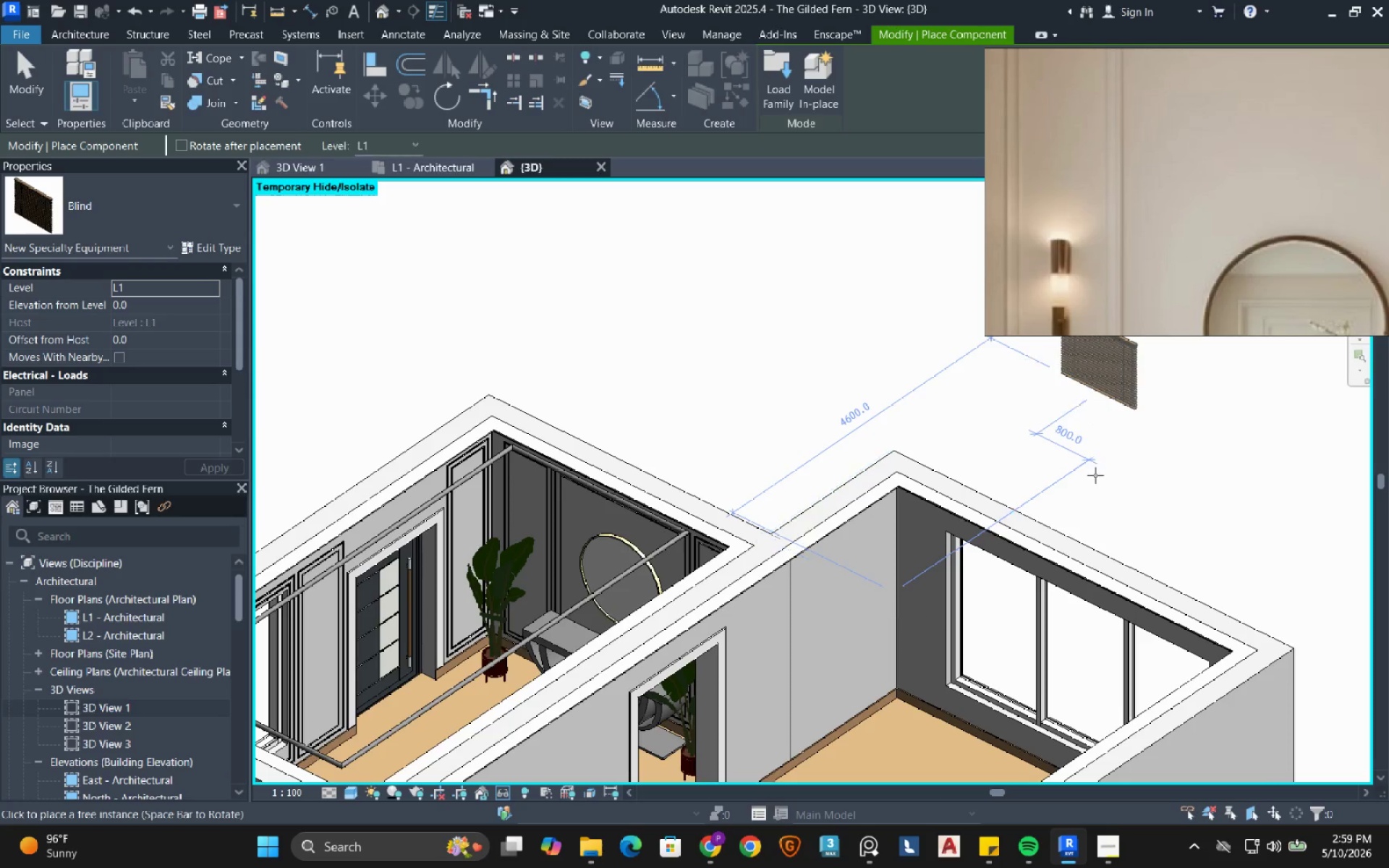 
key(Escape)
 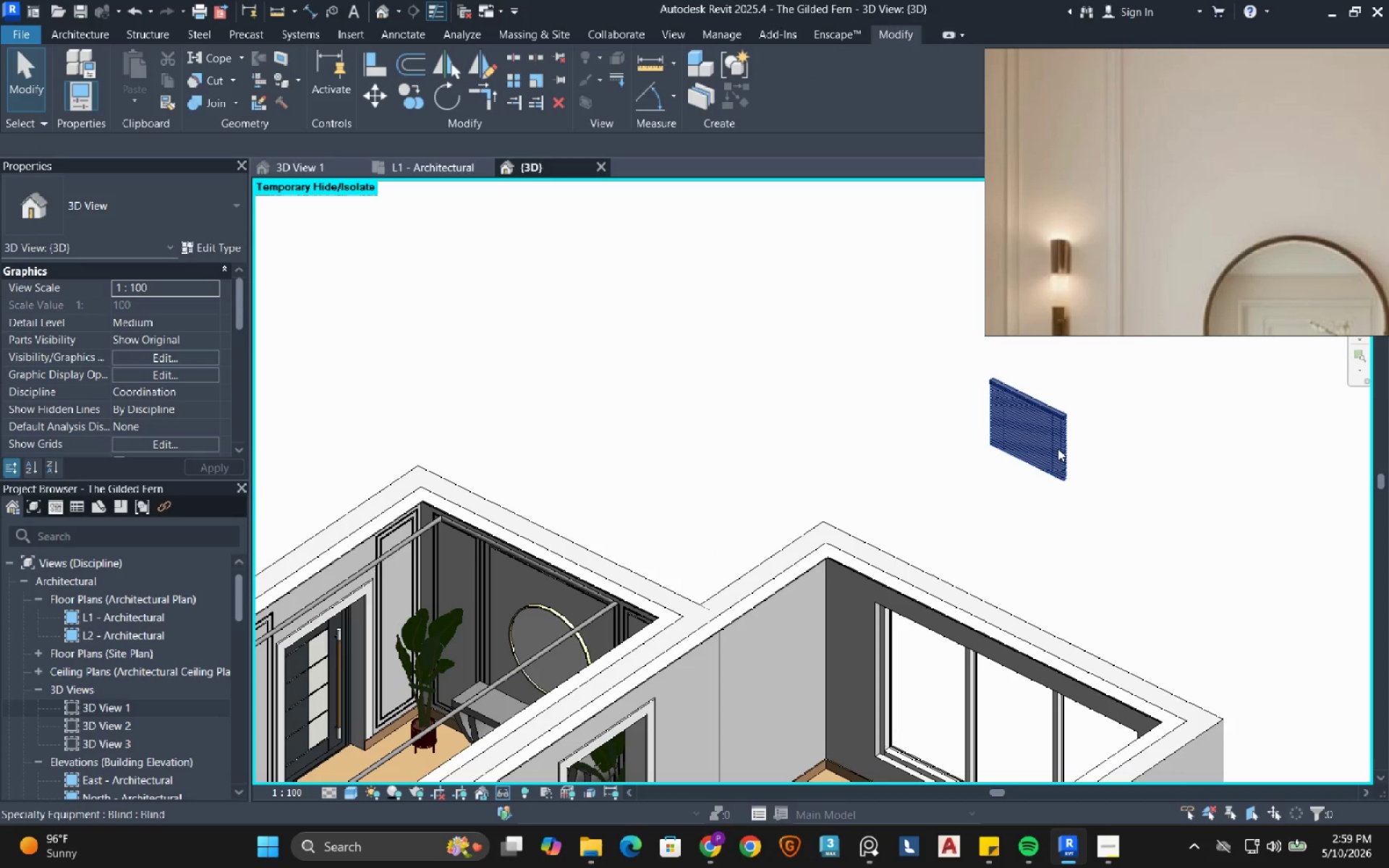 
left_click([1058, 448])
 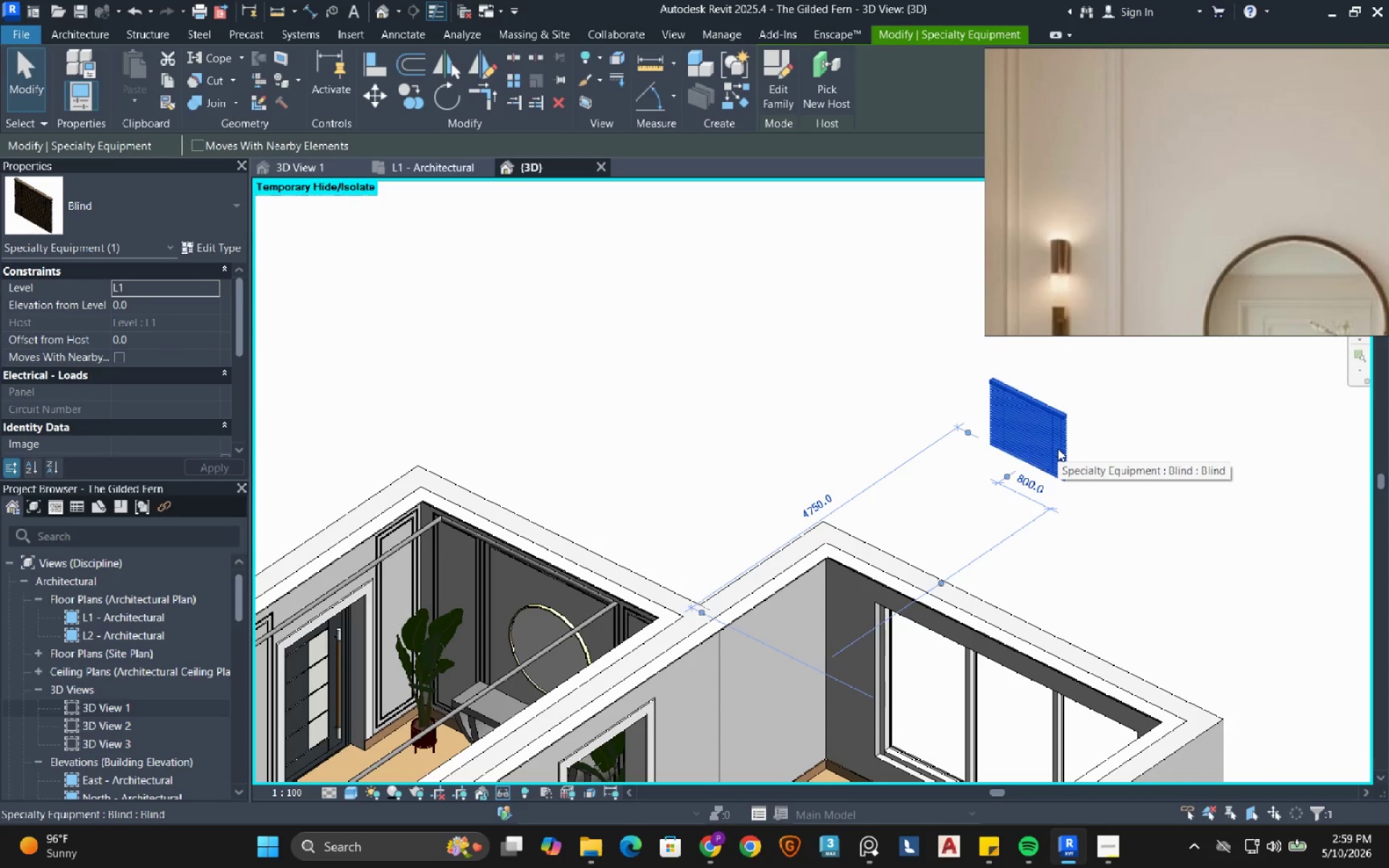 
type(de)
 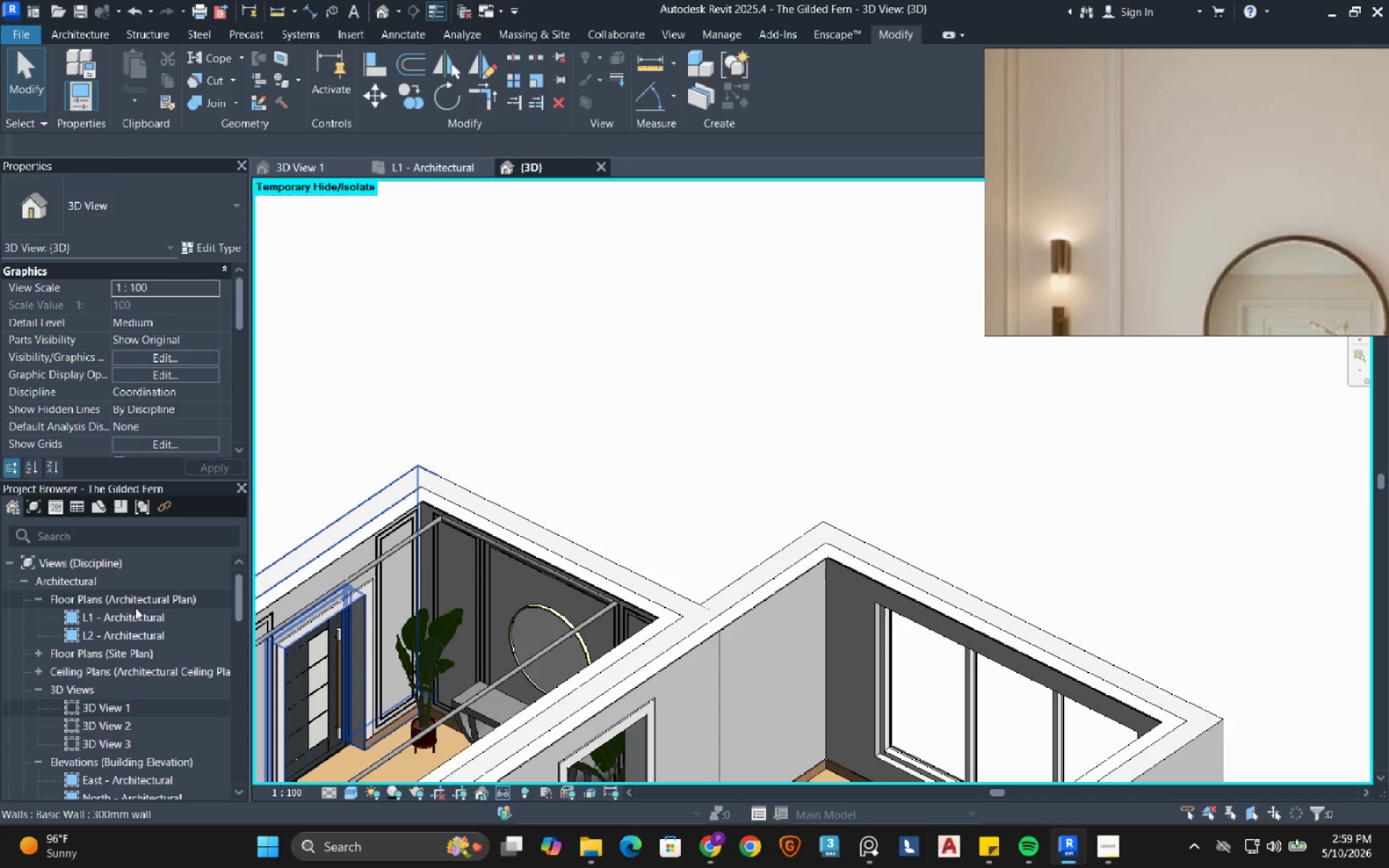 
double_click([125, 615])
 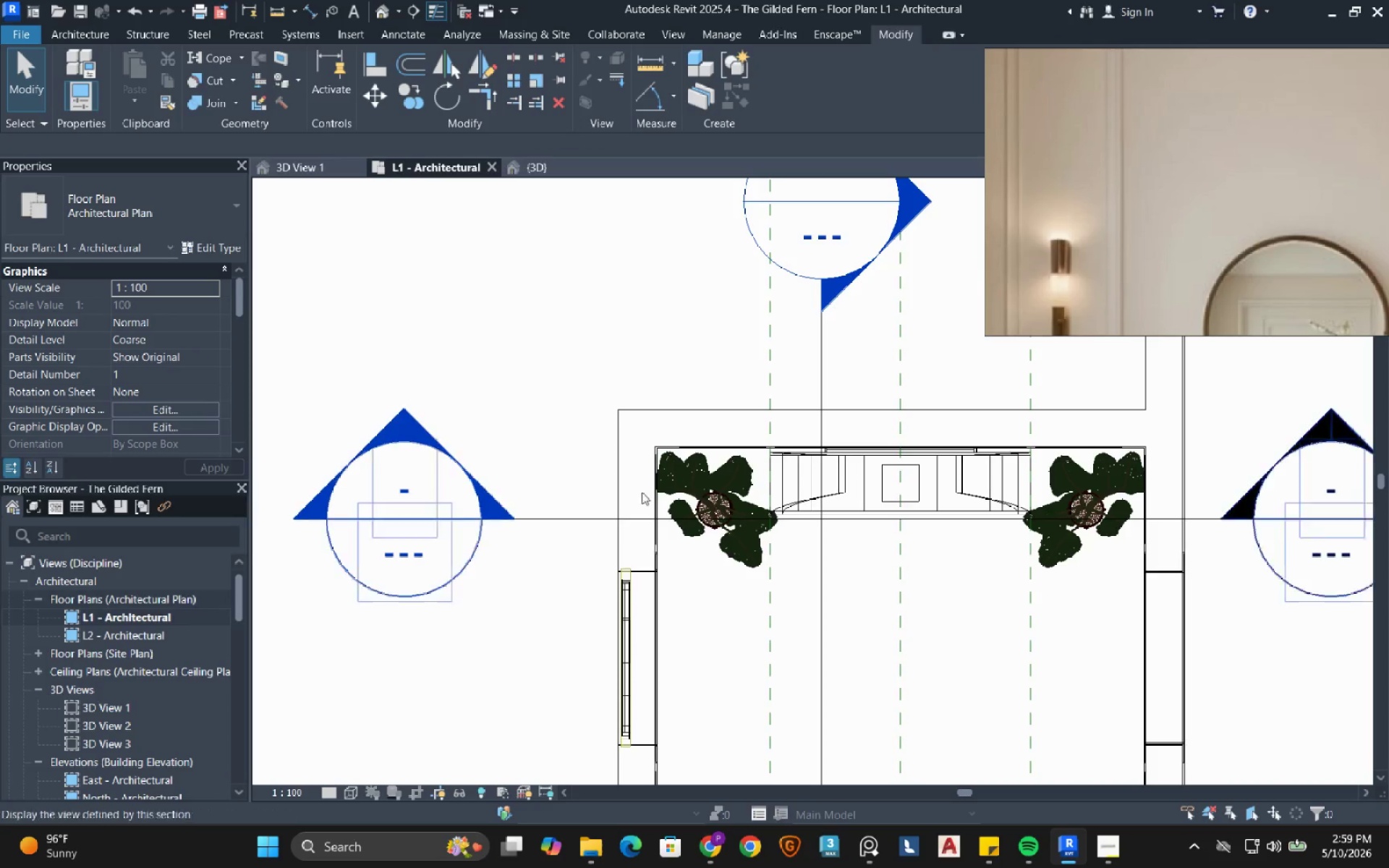 
scroll: coordinate [684, 485], scroll_direction: down, amount: 7.0
 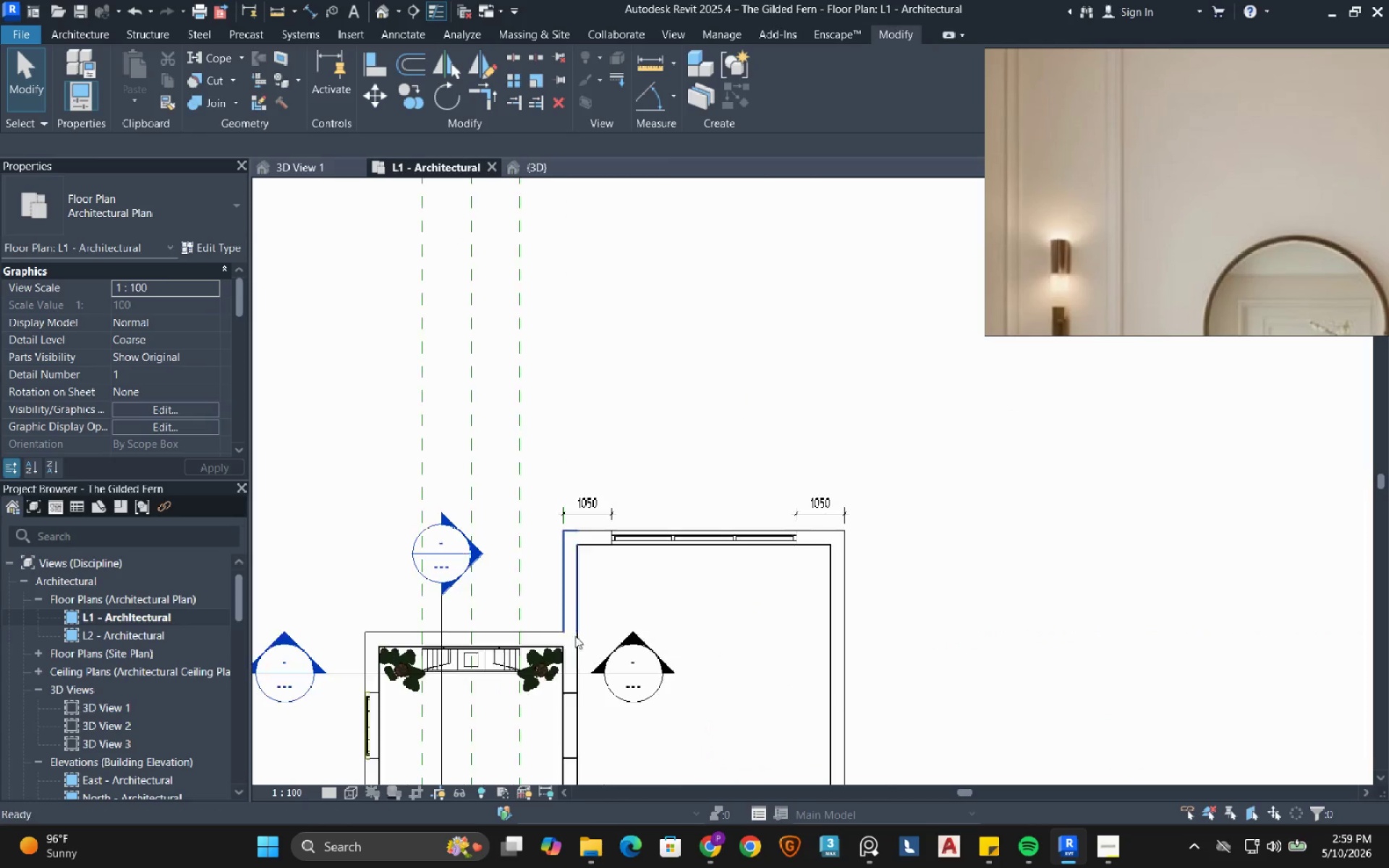 
scroll: coordinate [689, 553], scroll_direction: up, amount: 7.0
 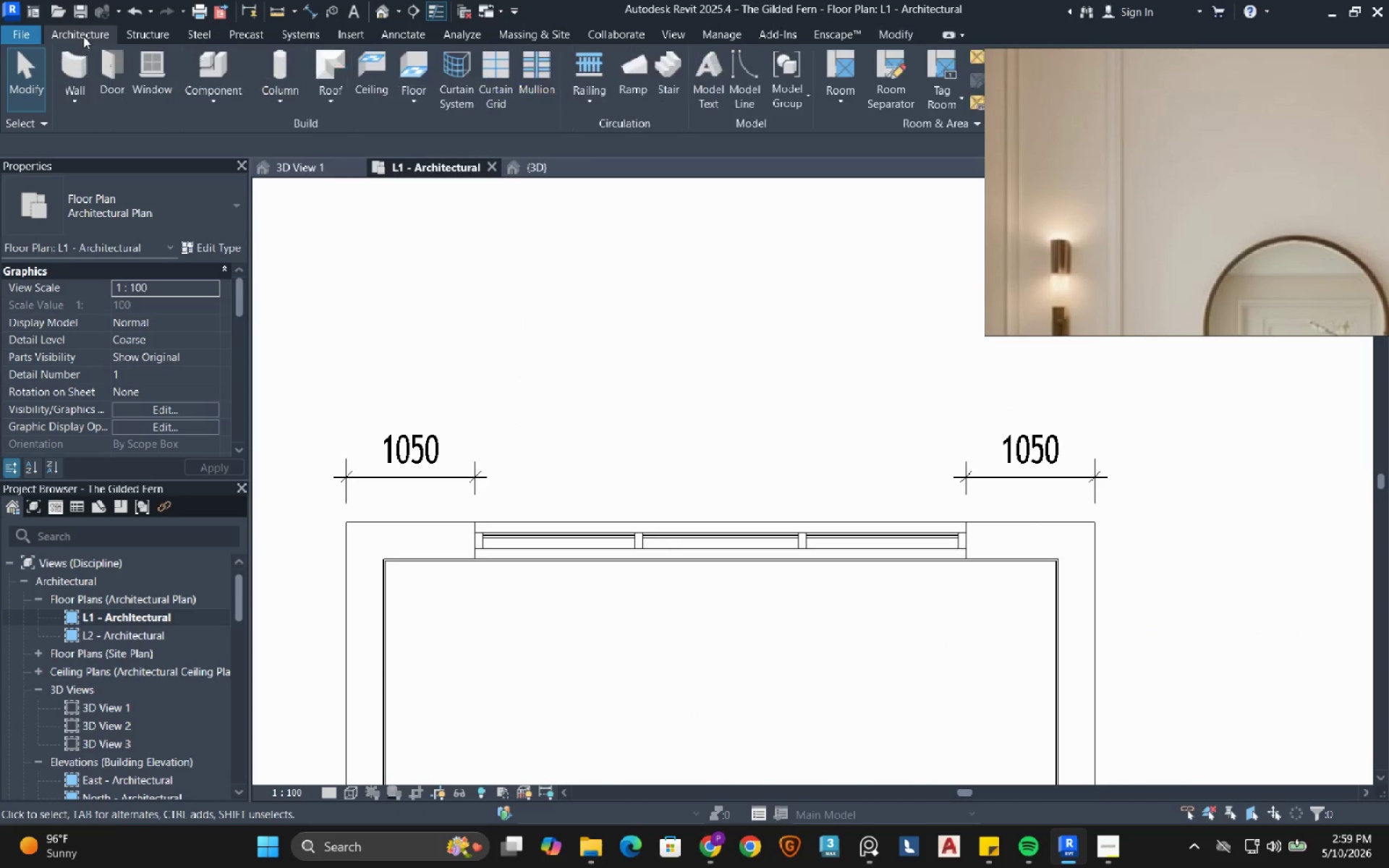 
left_click([212, 72])
 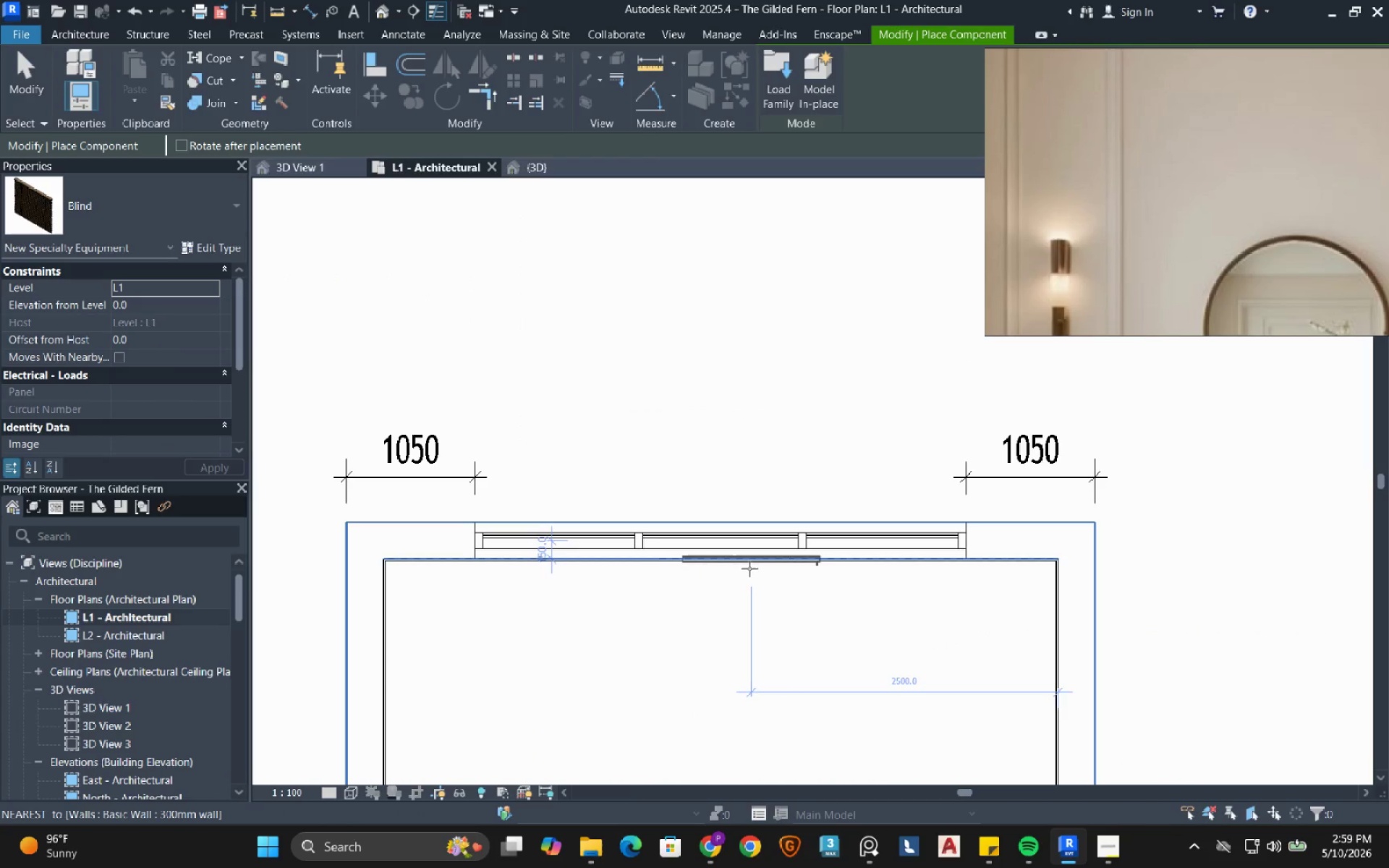 
left_click([740, 582])
 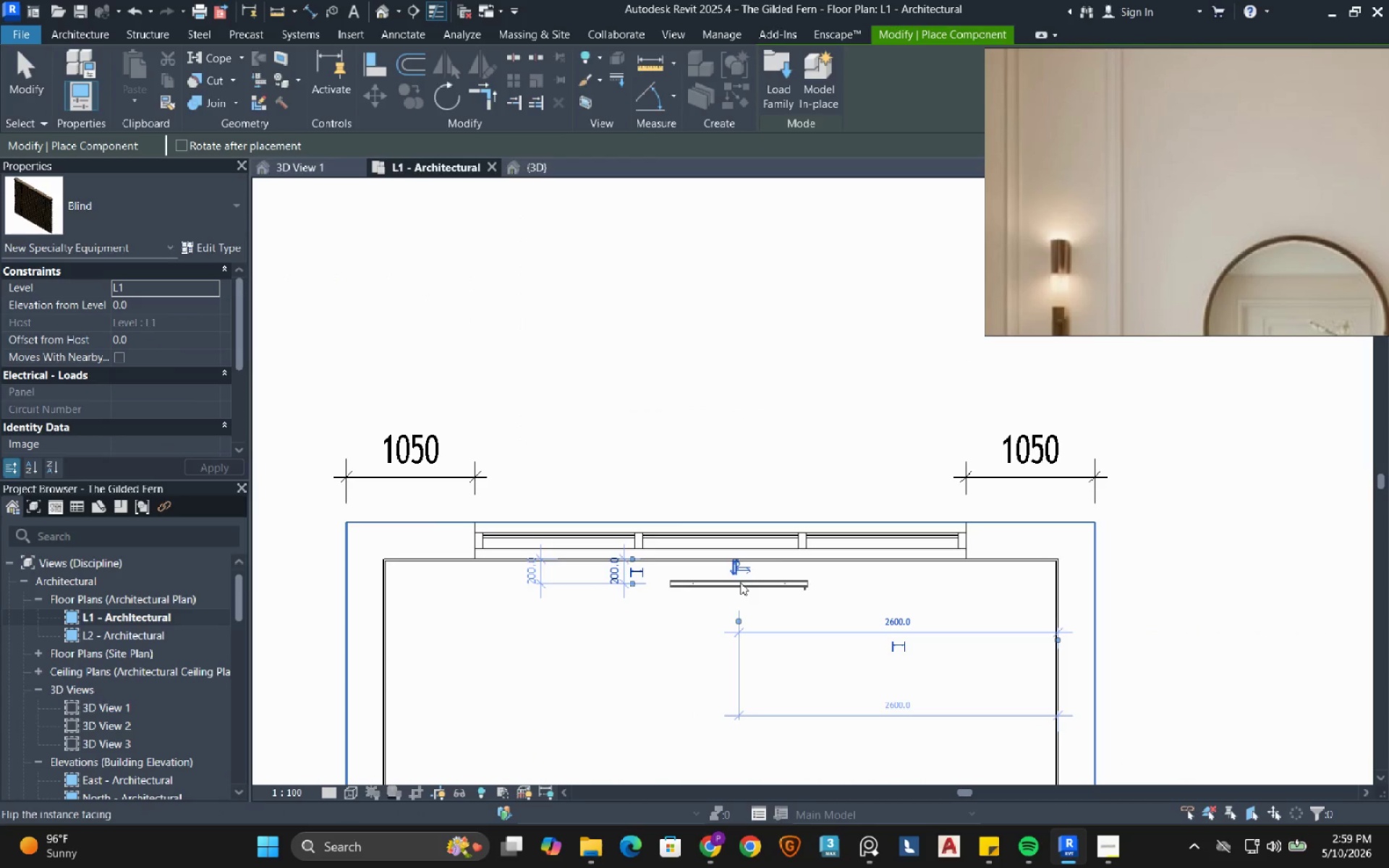 
key(Escape)
 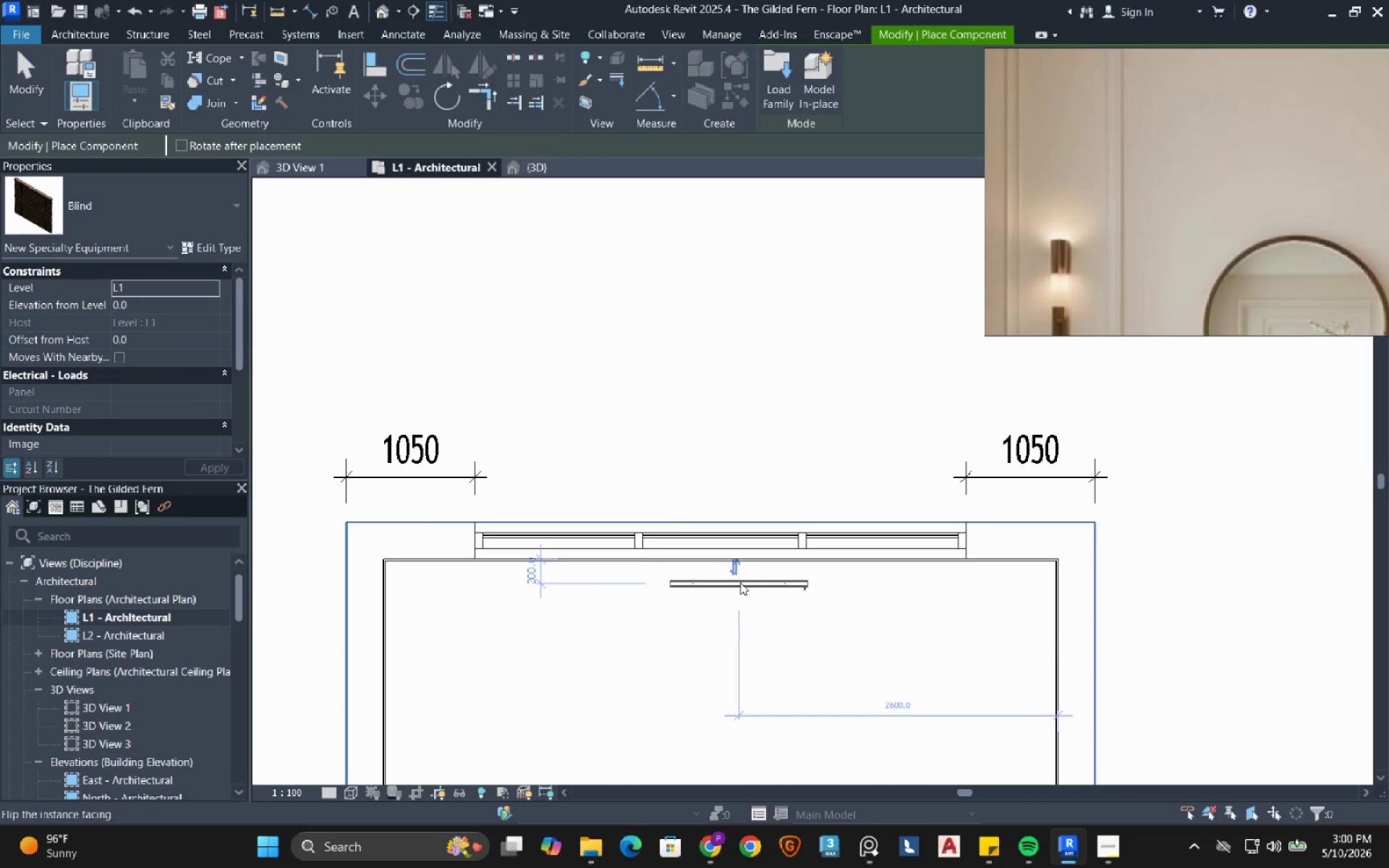 
key(Escape)
 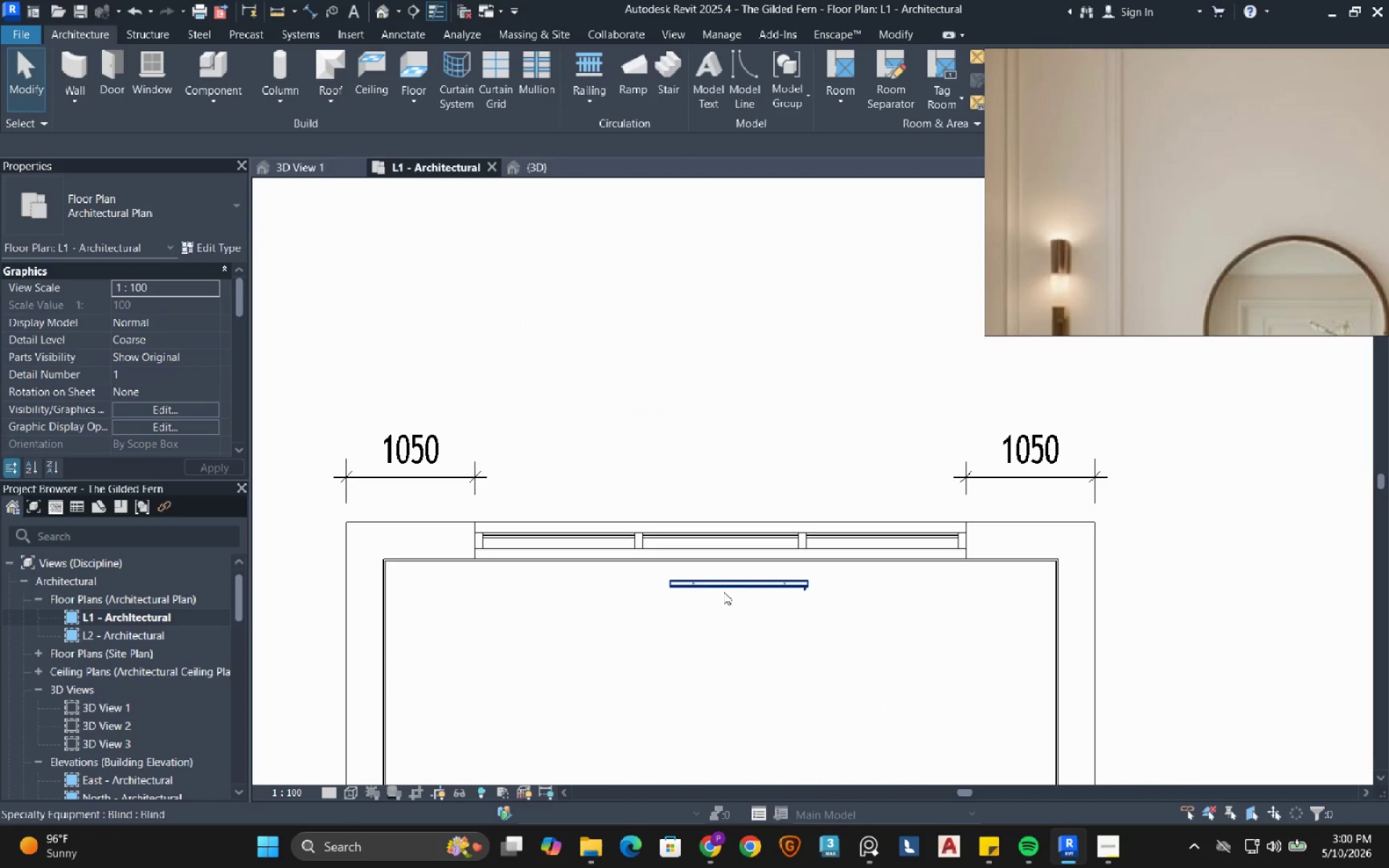 
scroll: coordinate [716, 594], scroll_direction: up, amount: 3.0
 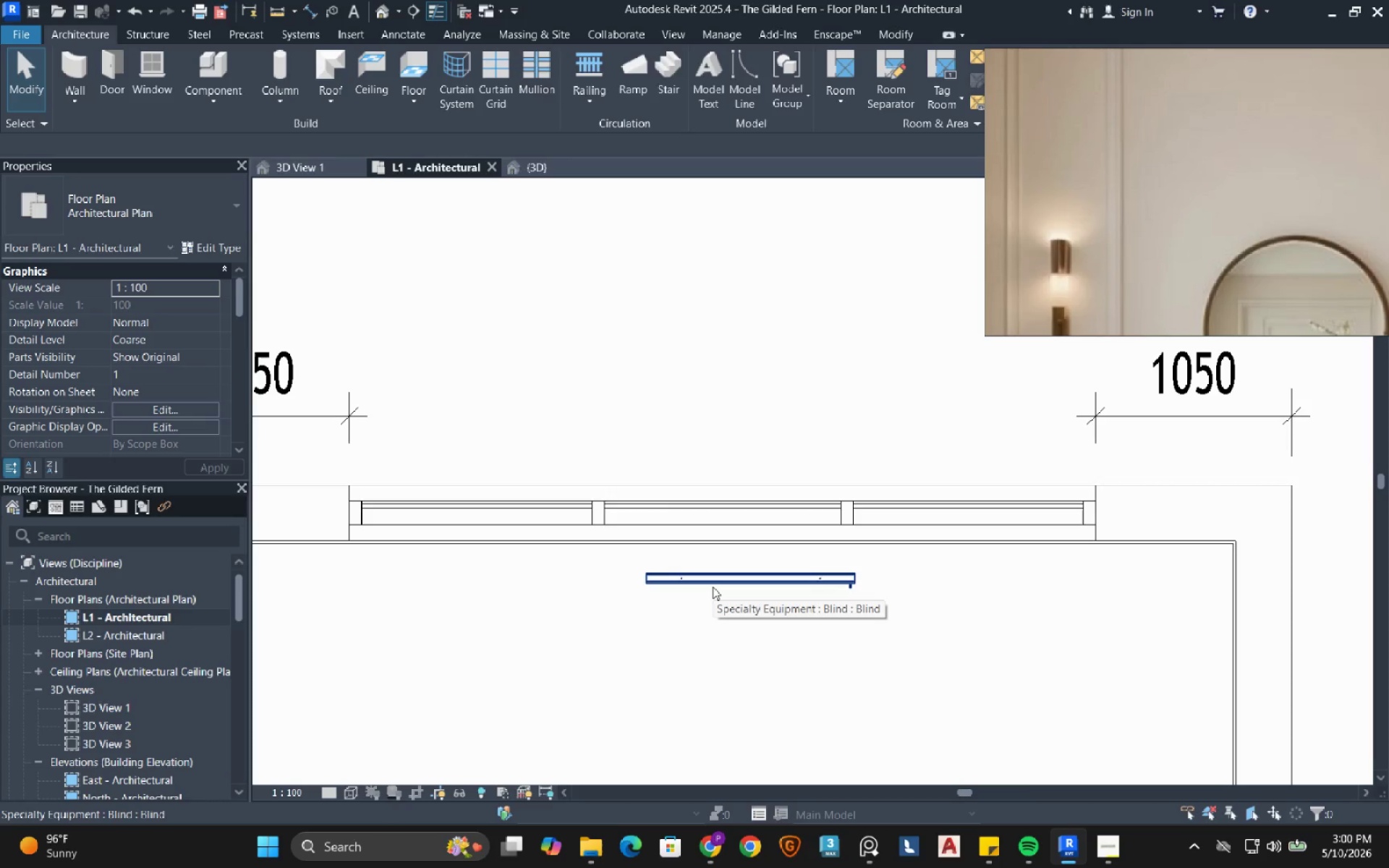 
left_click([713, 587])
 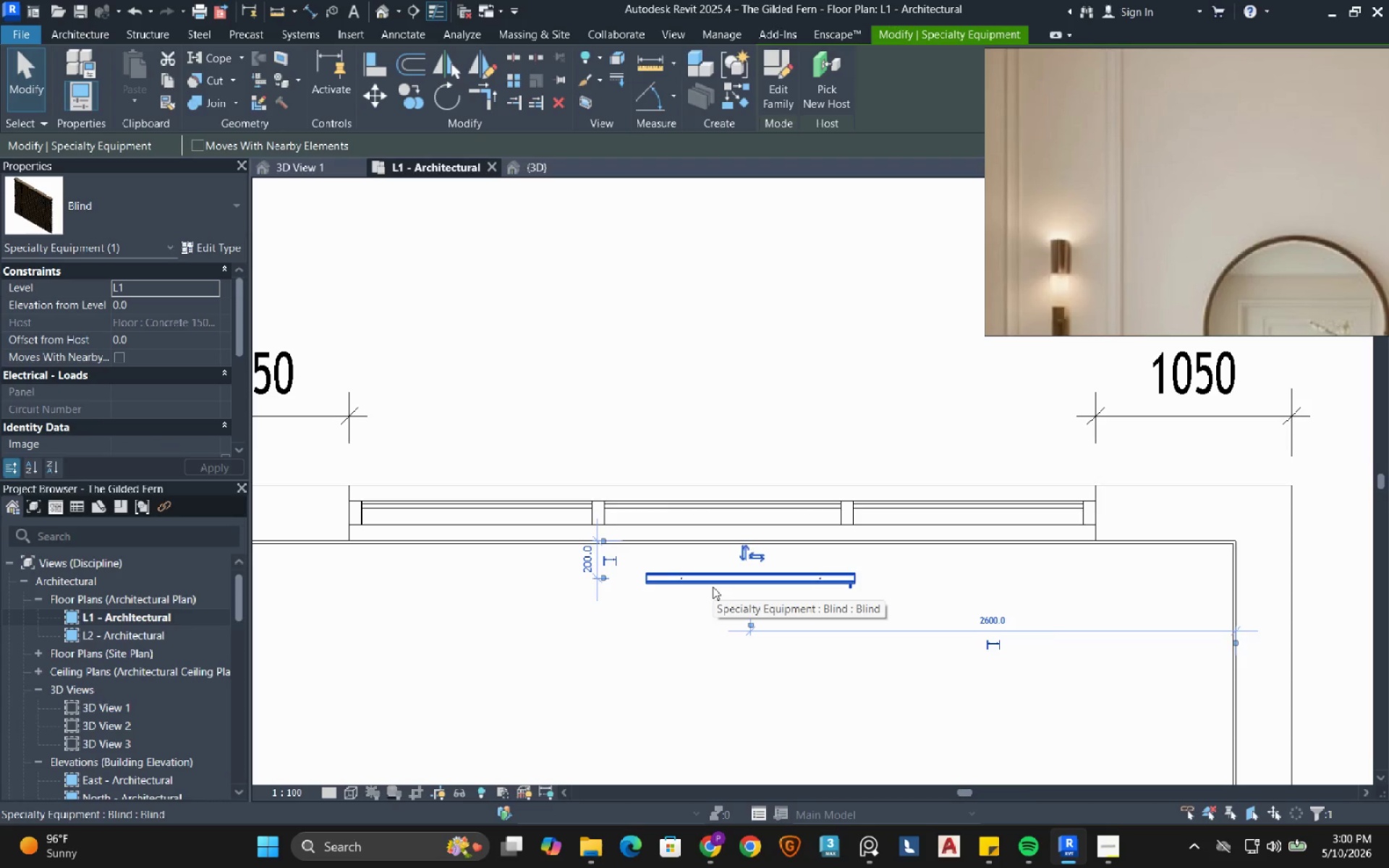 
key(Escape)
 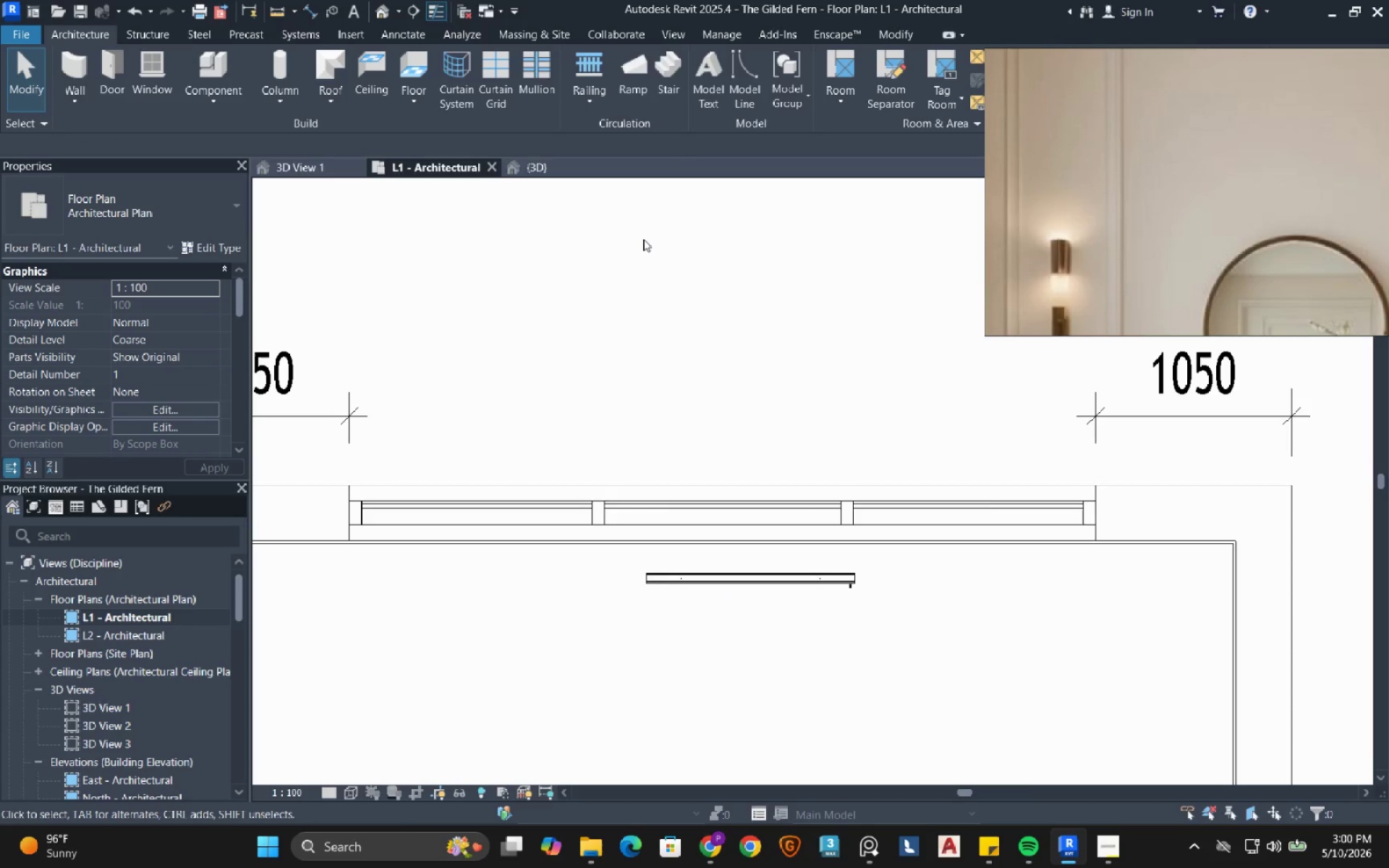 
type(di)
 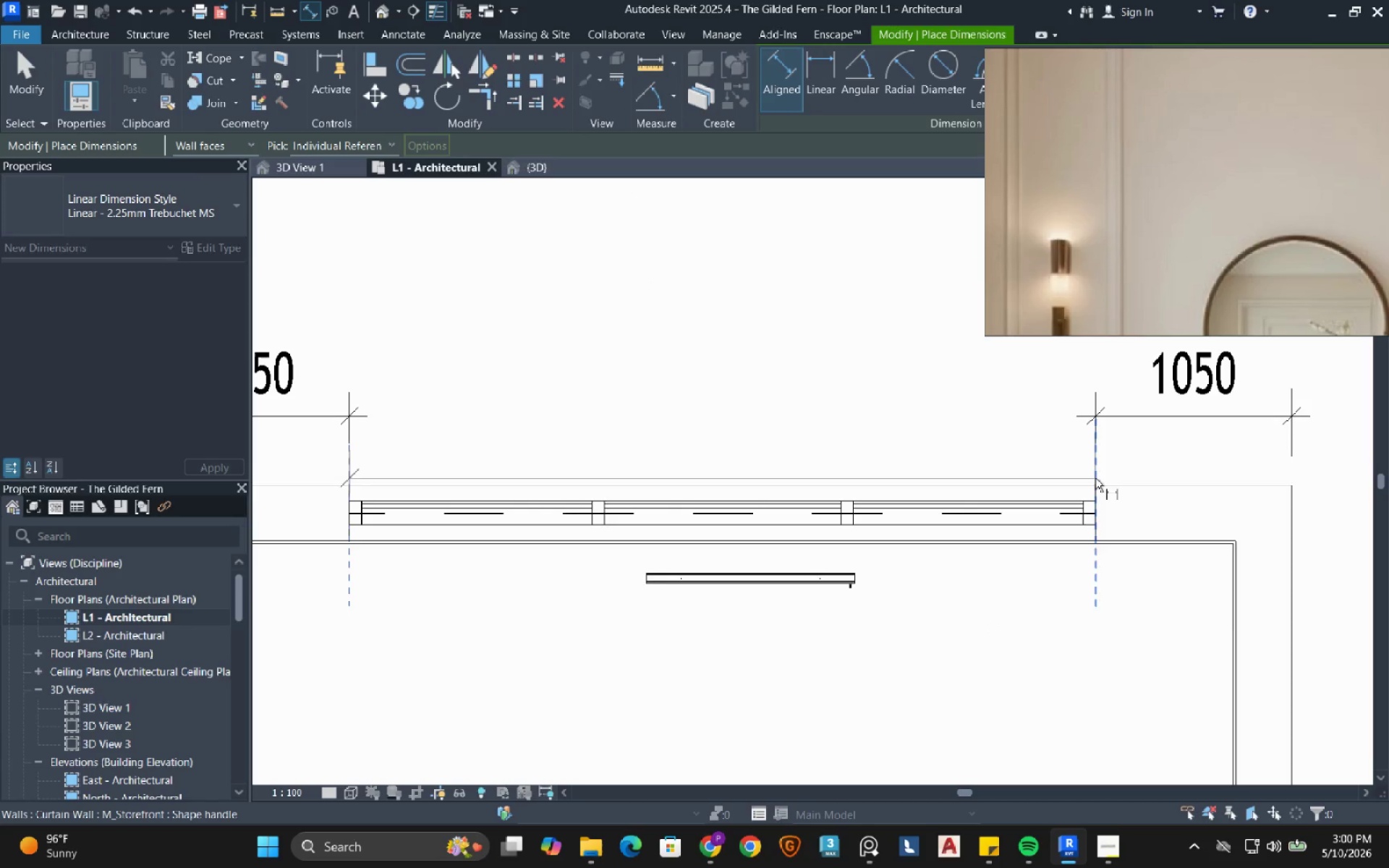 
left_click_drag(start_coordinate=[1095, 478], to_coordinate=[1086, 477])
 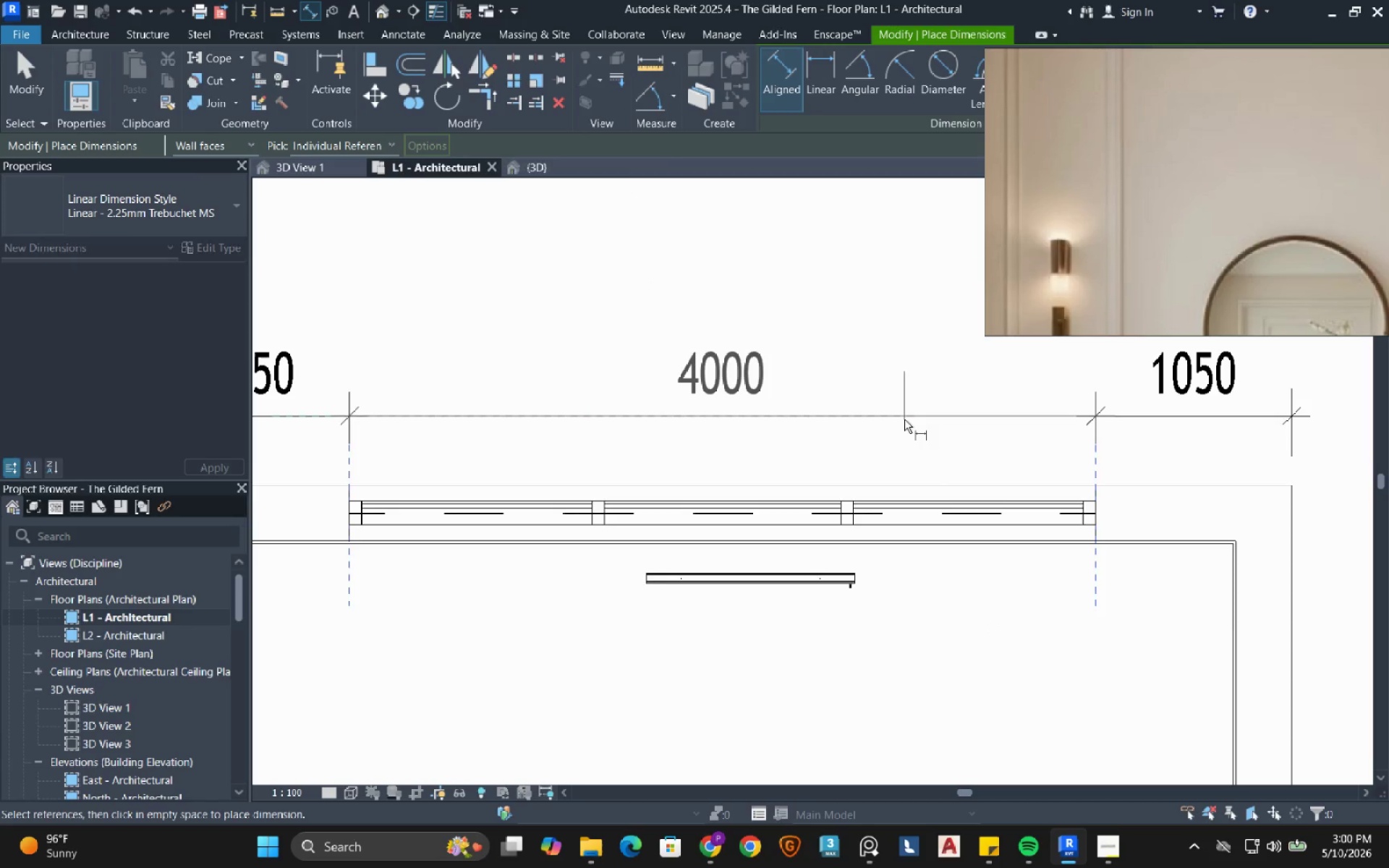 
left_click([904, 420])
 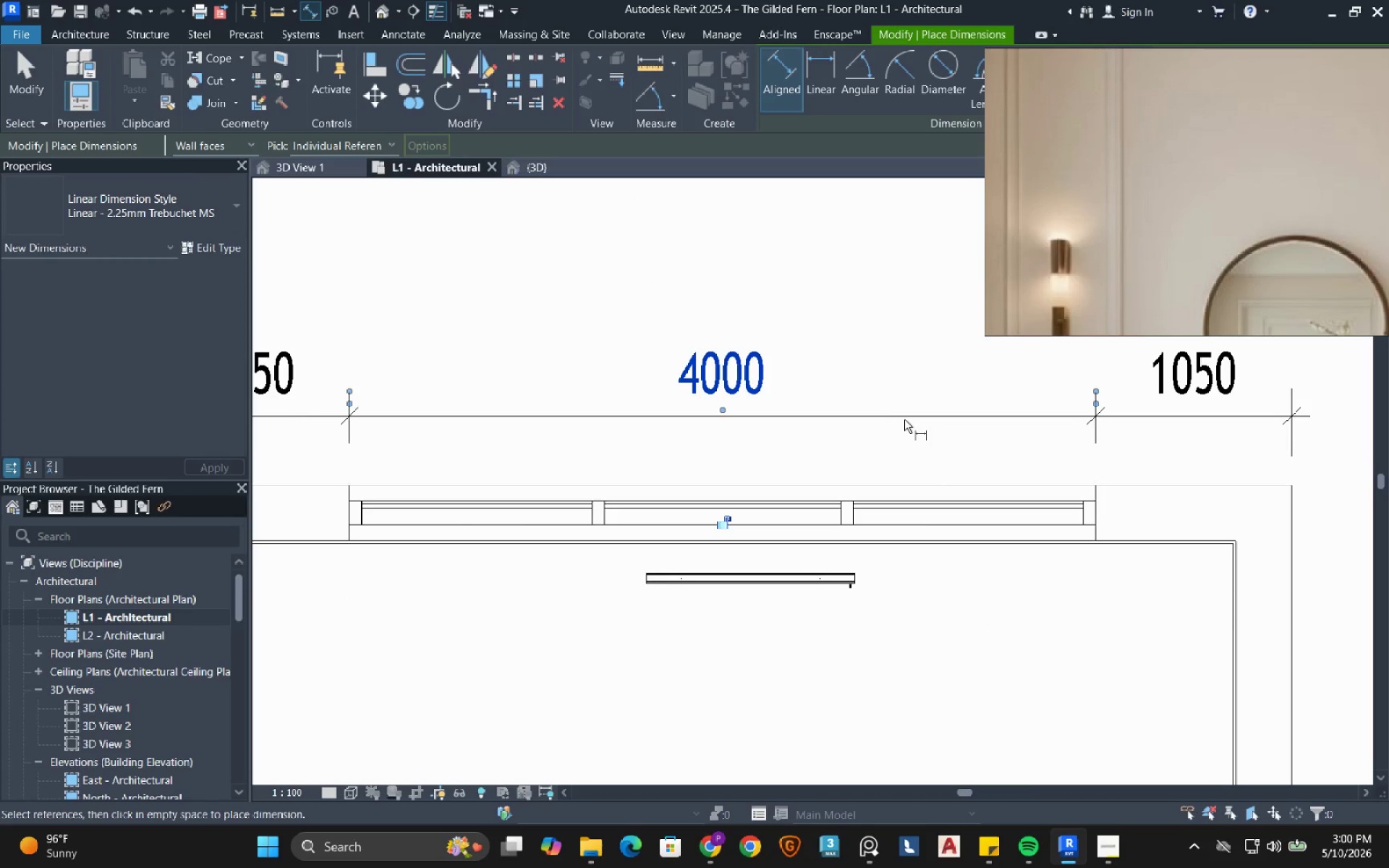 
key(Escape)
 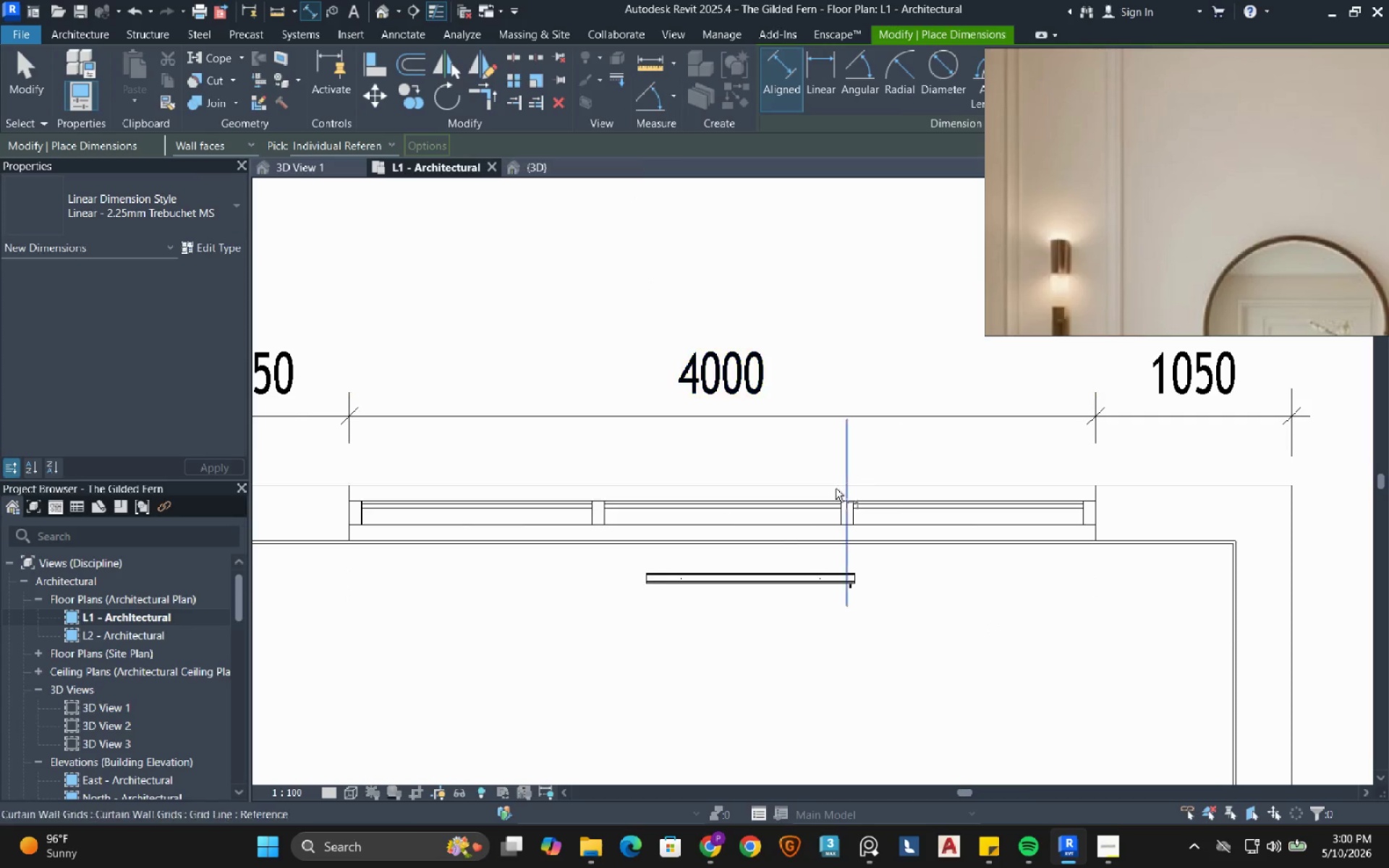 
key(Escape)
 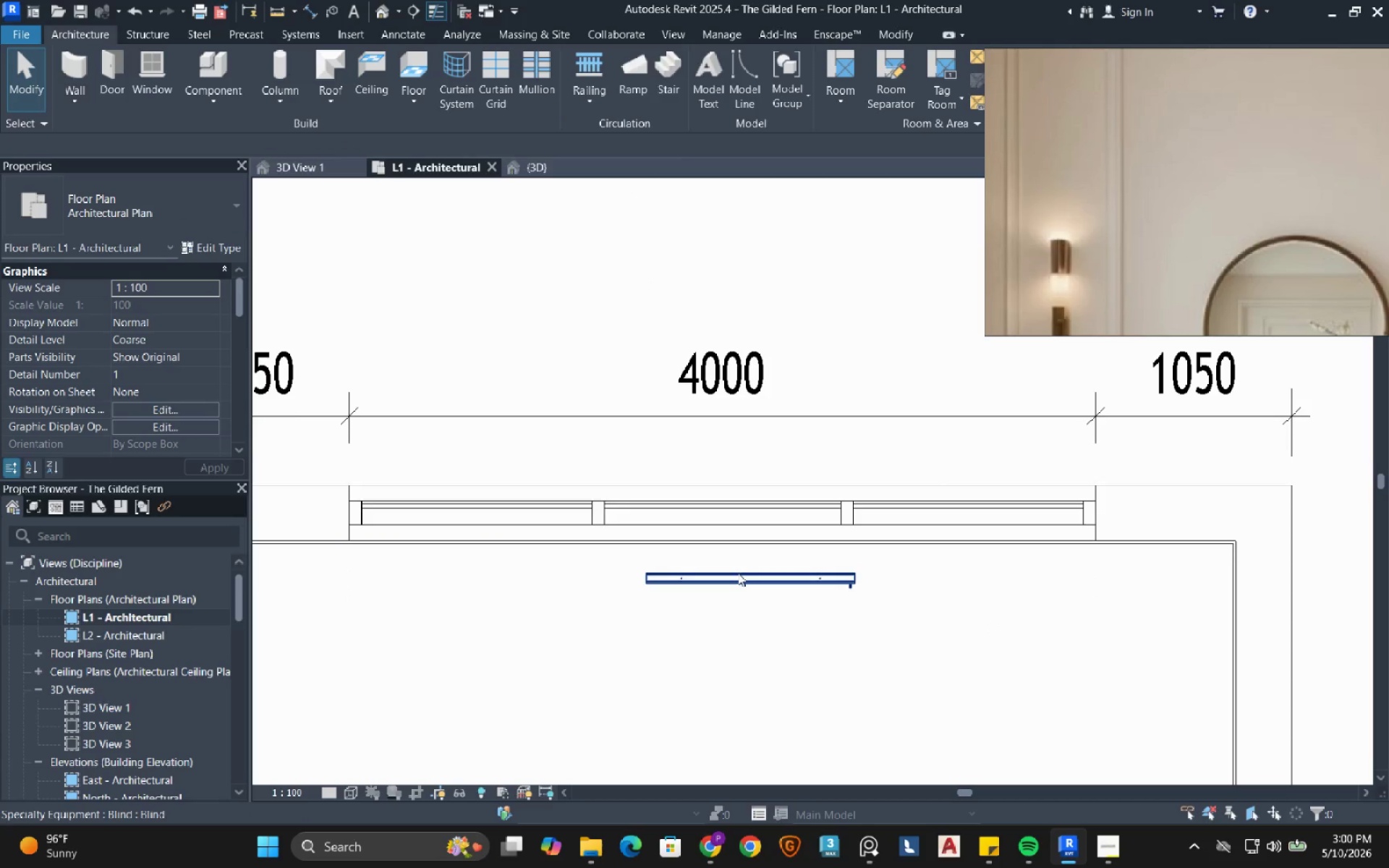 
left_click([738, 573])
 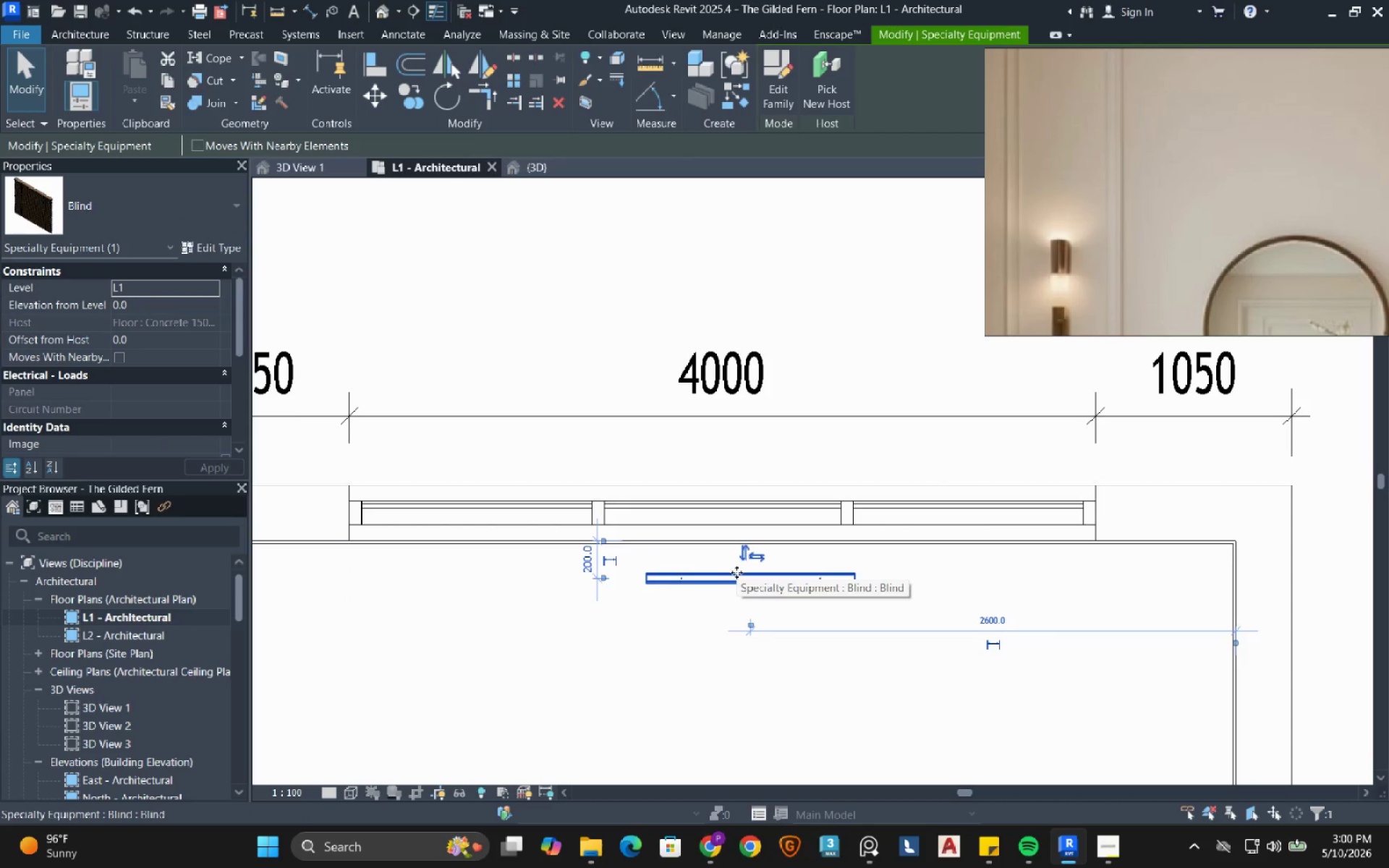 
wait(8.44)
 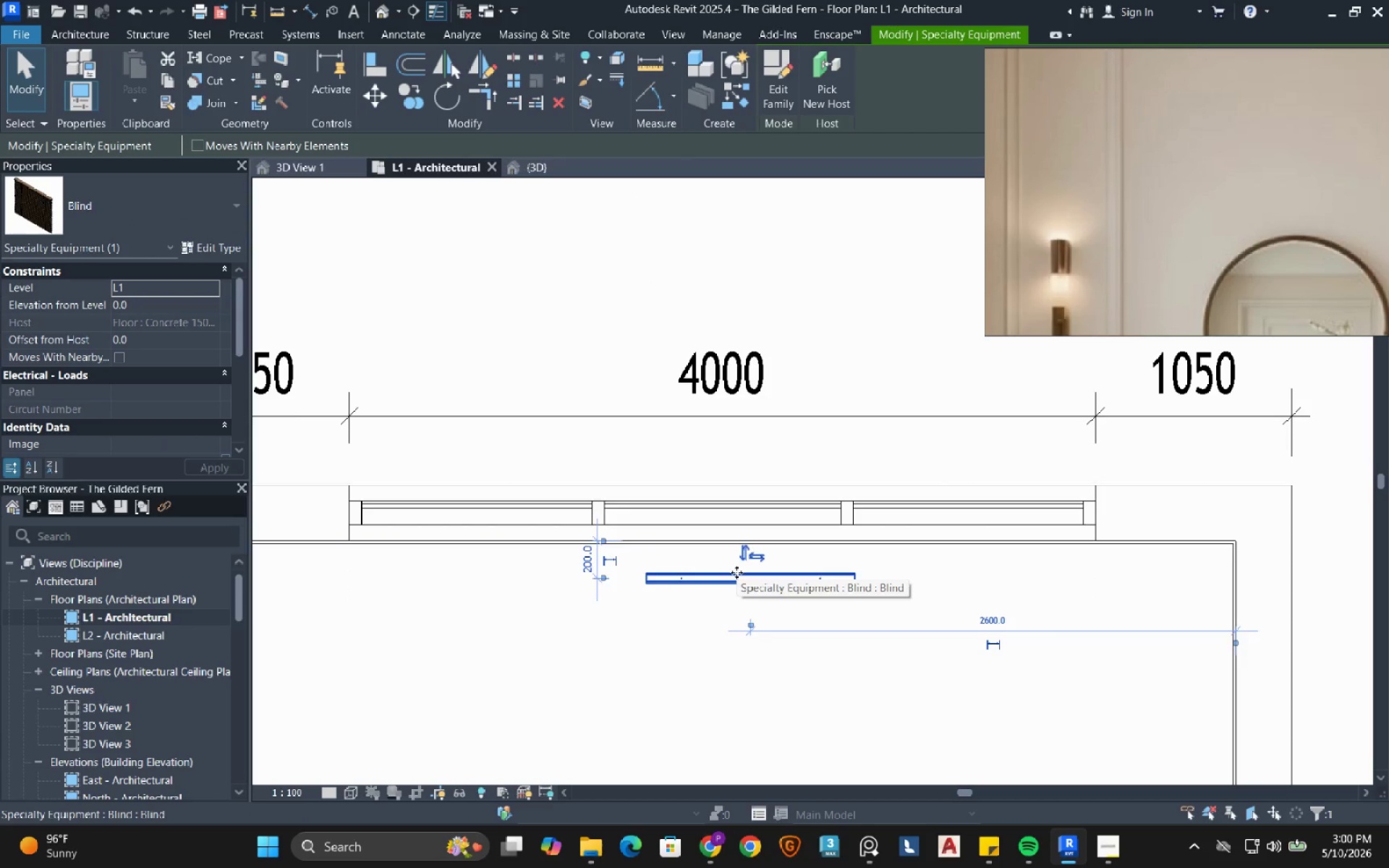 
left_click([210, 247])
 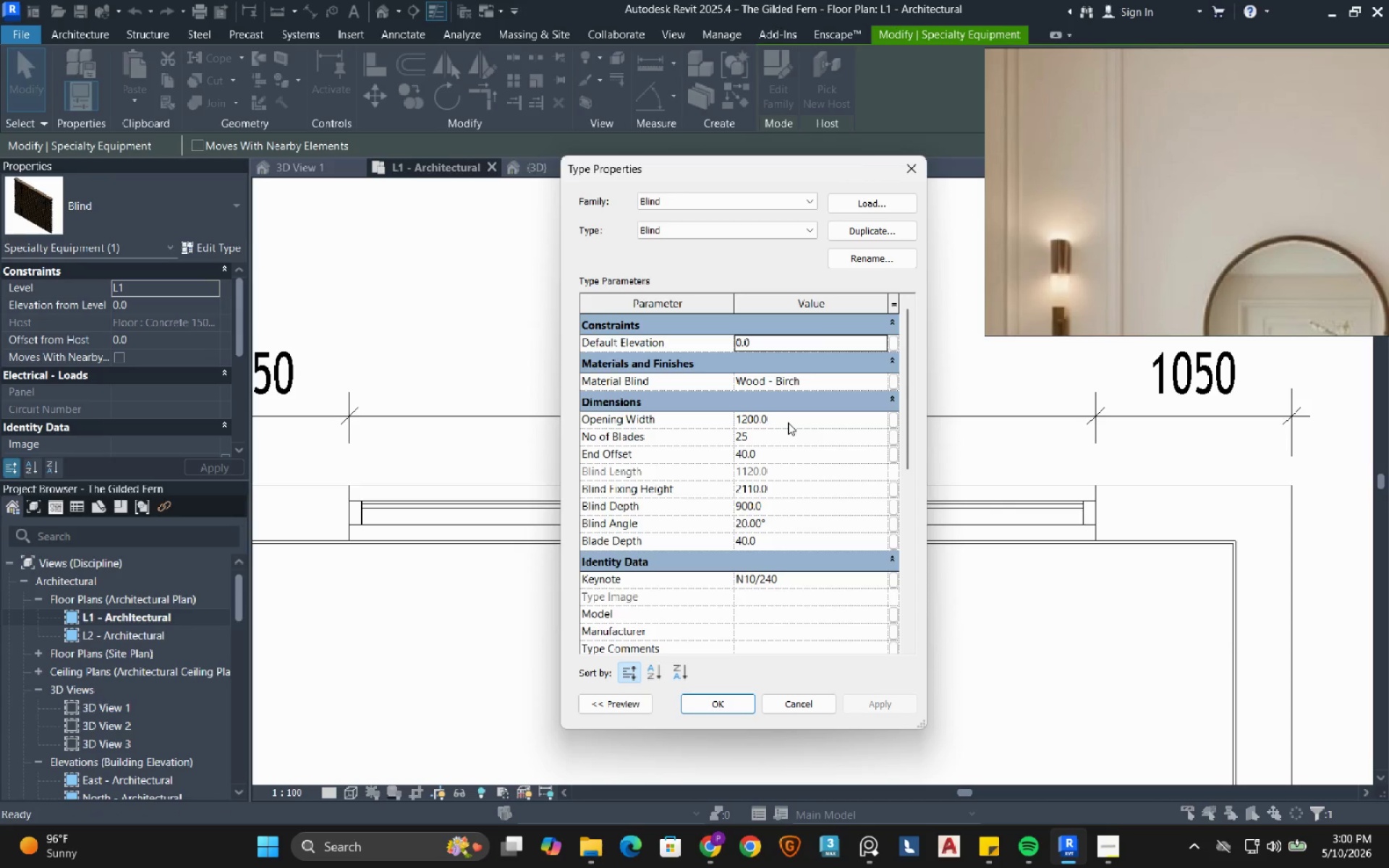 
left_click([792, 420])
 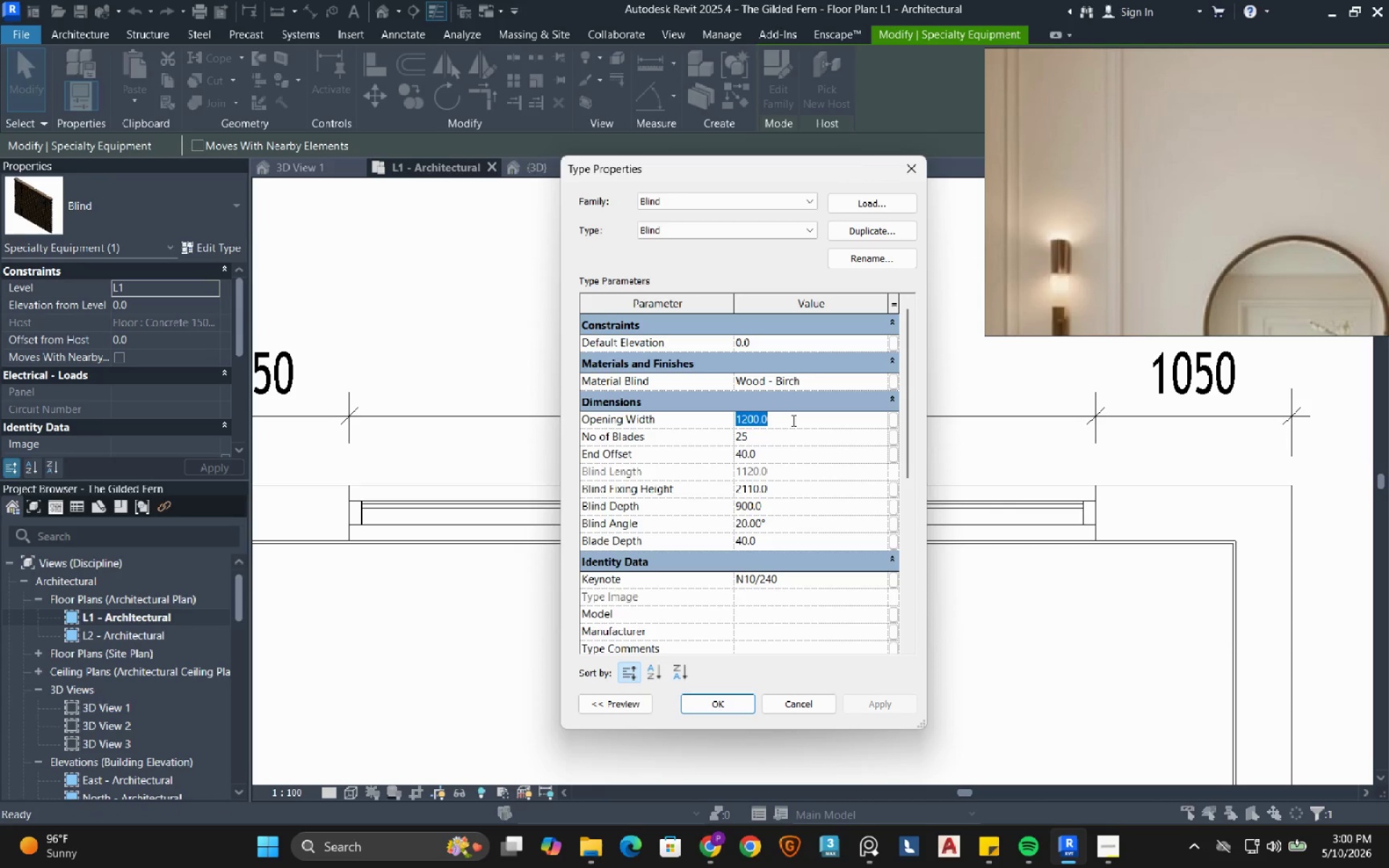 
key(Numpad4)
 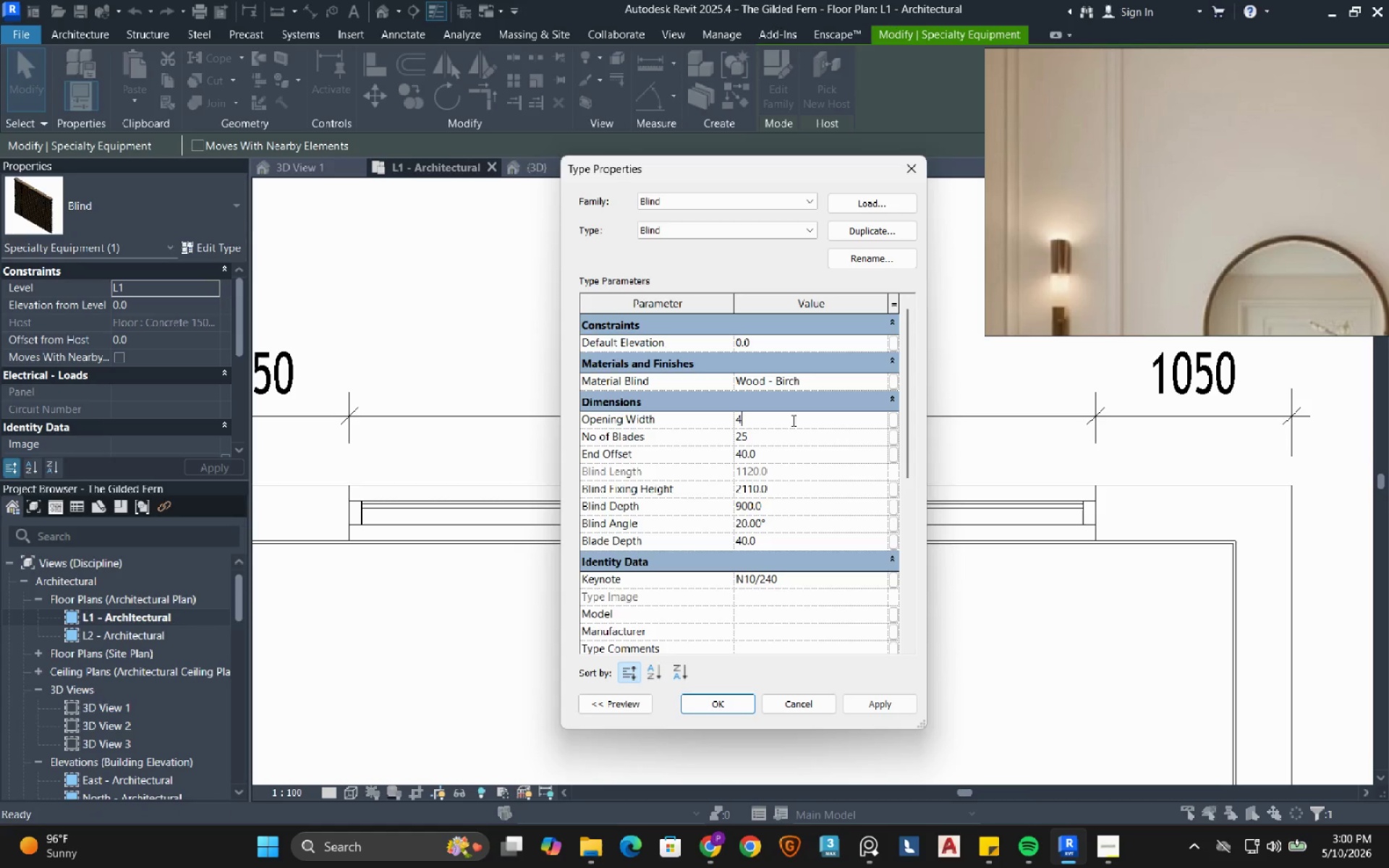 
key(Numpad2)
 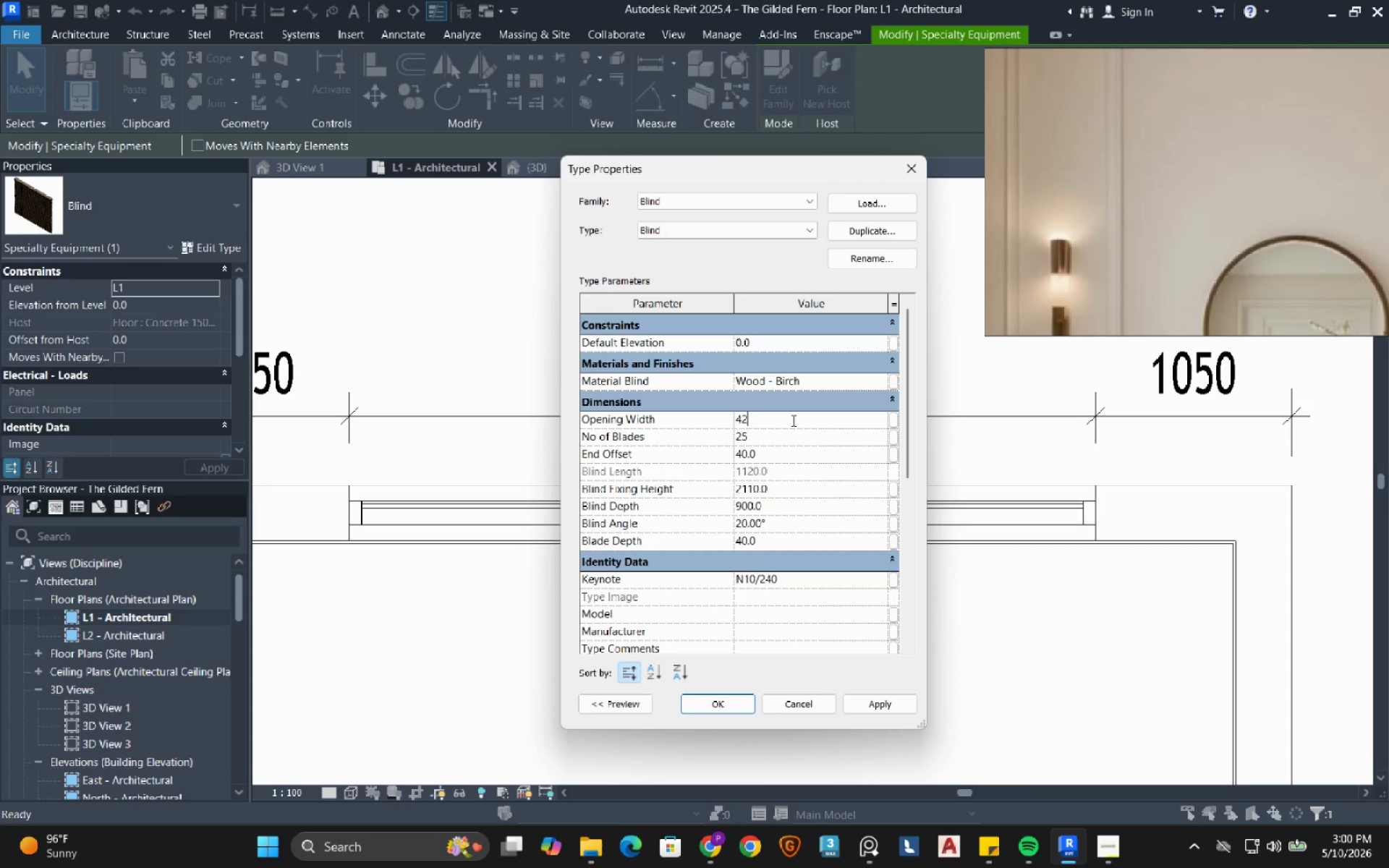 
key(Numpad0)
 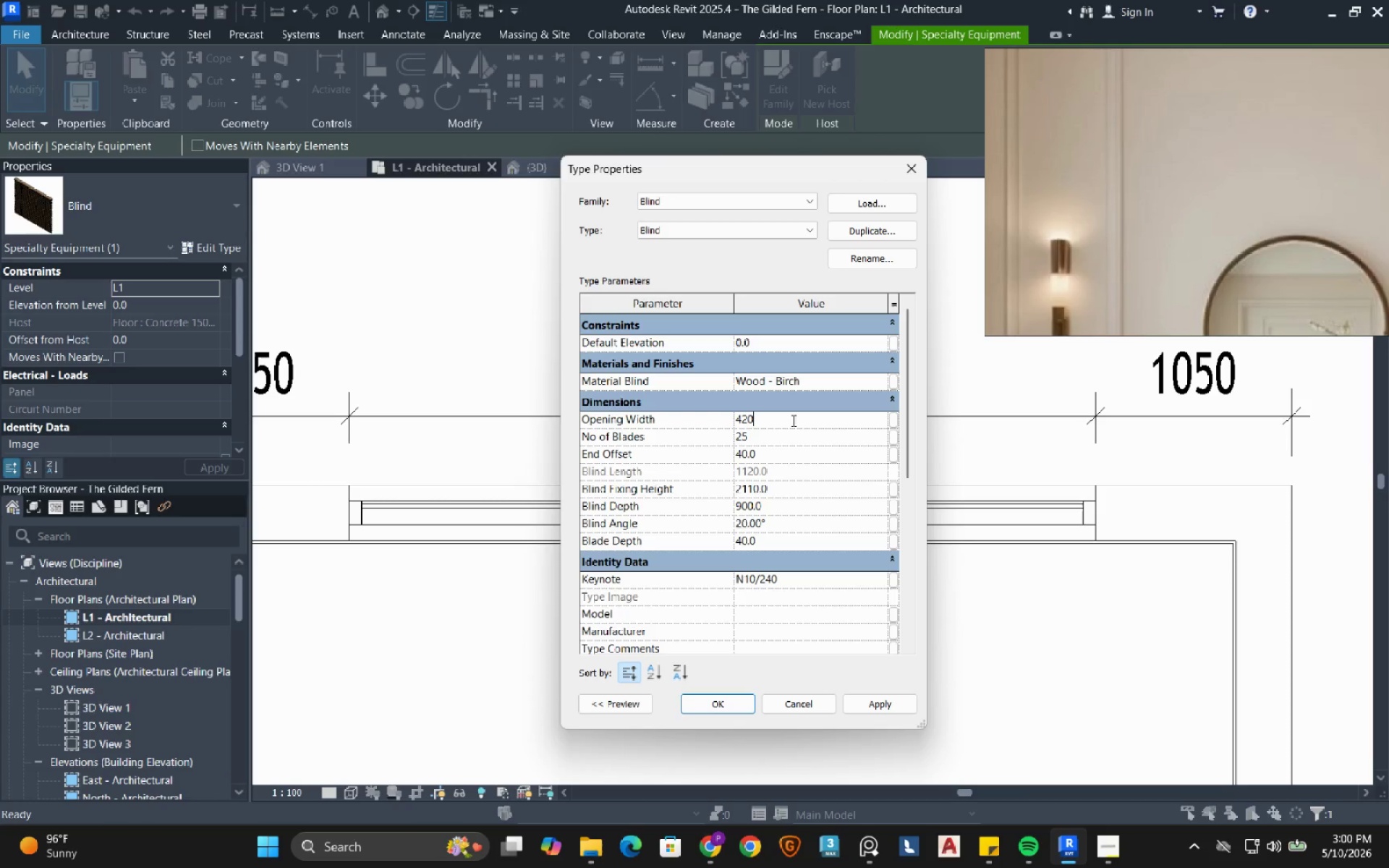 
key(Numpad0)
 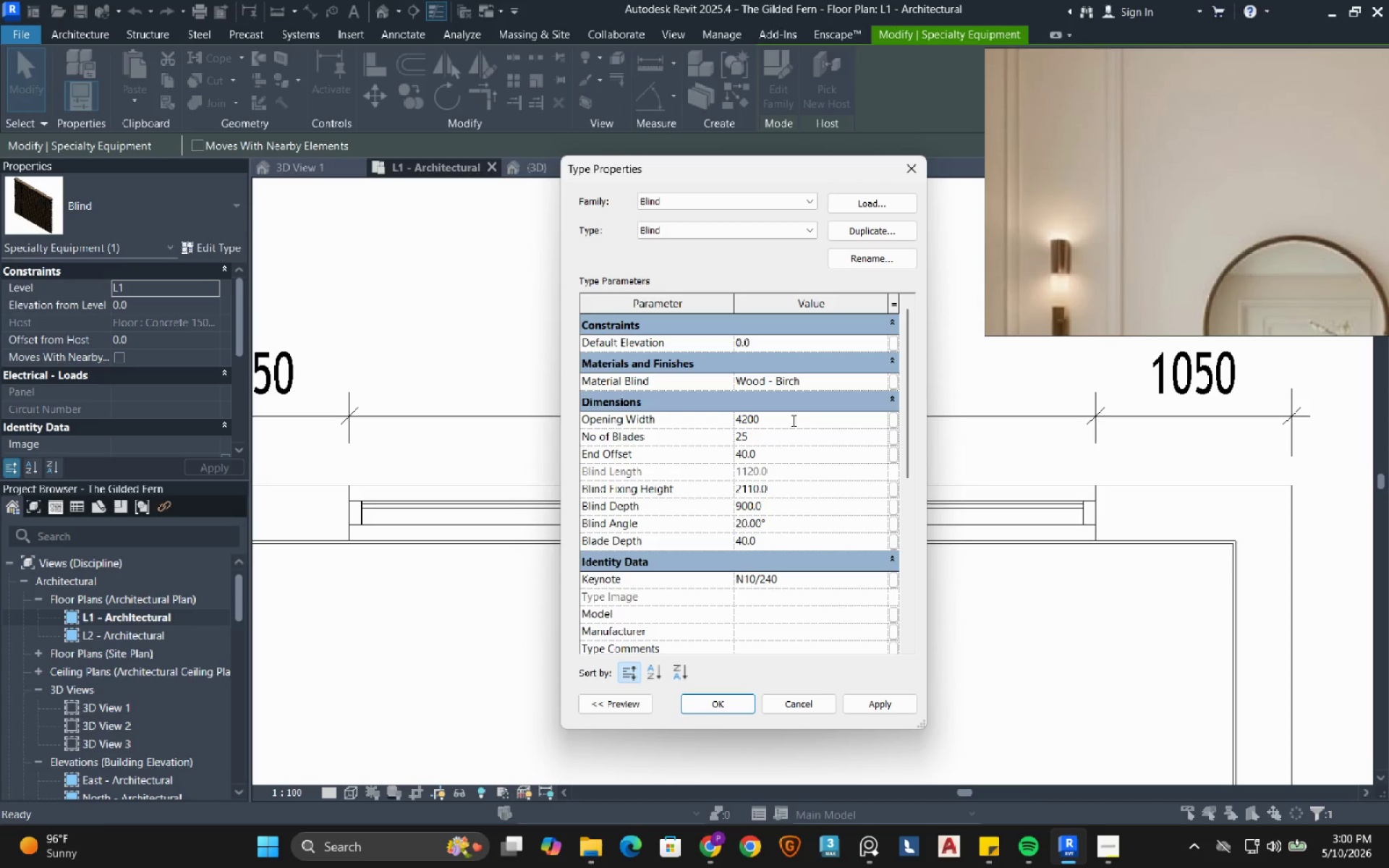 
wait(5.22)
 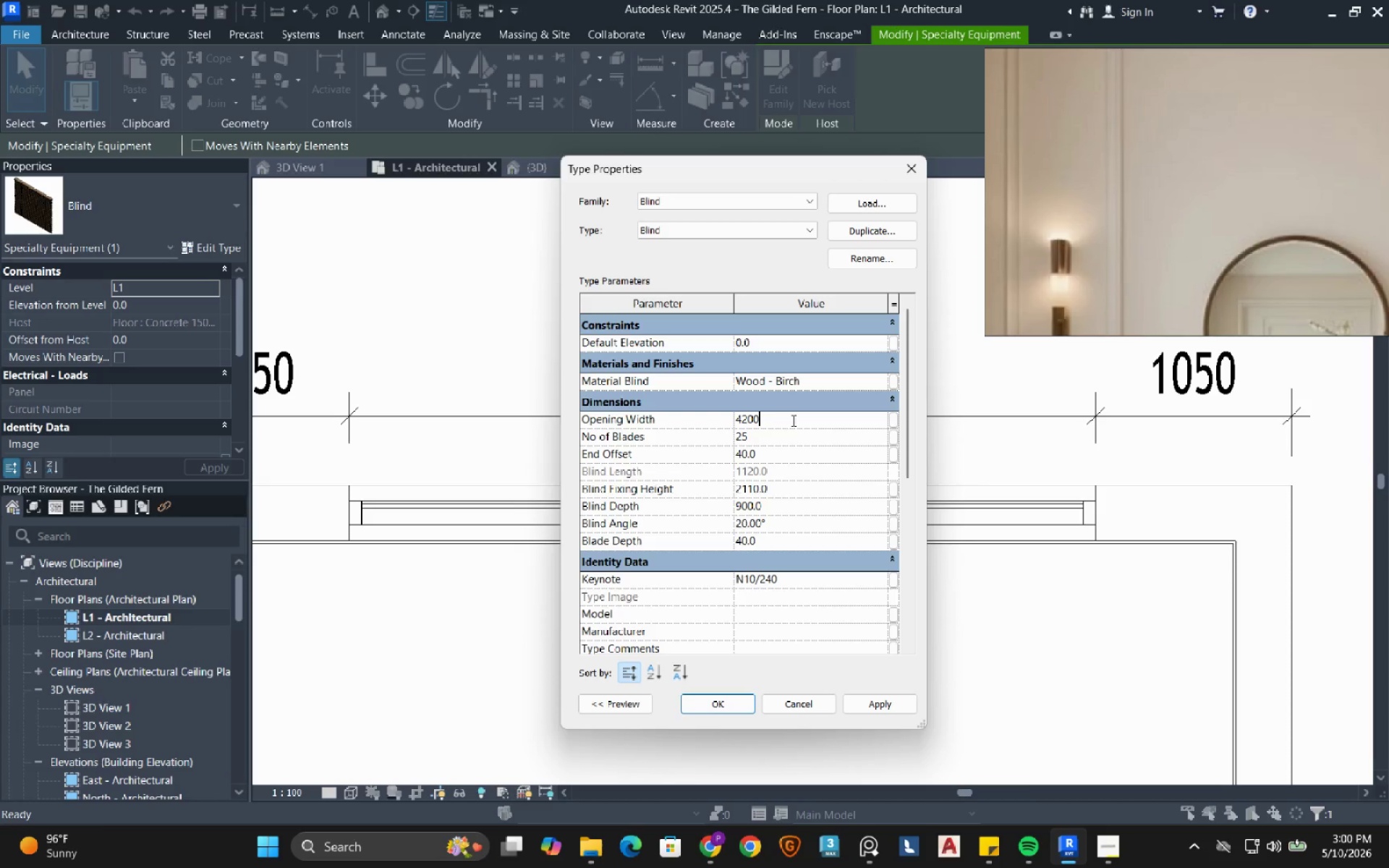 
key(NumpadEnter)
 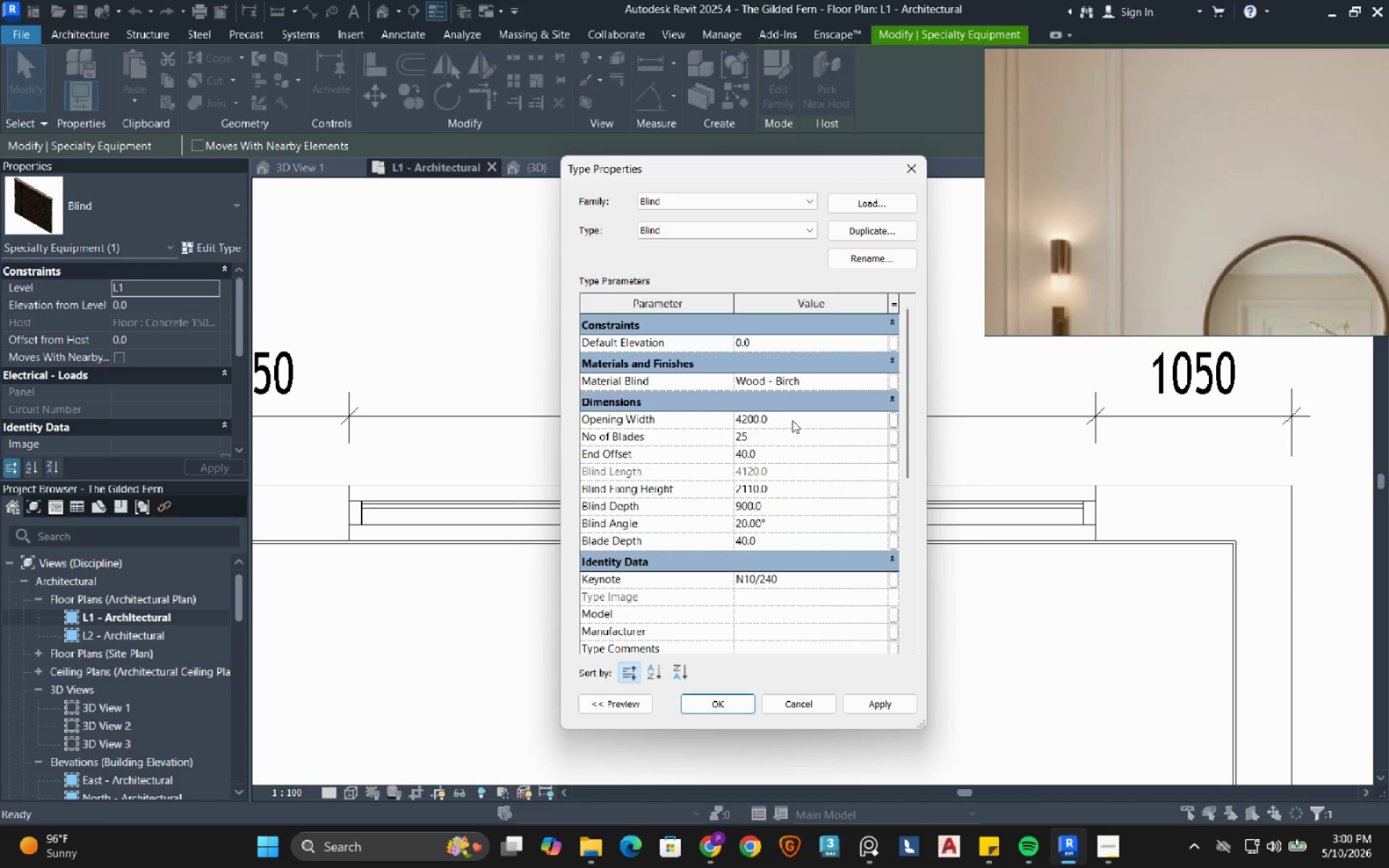 
key(NumpadEnter)
 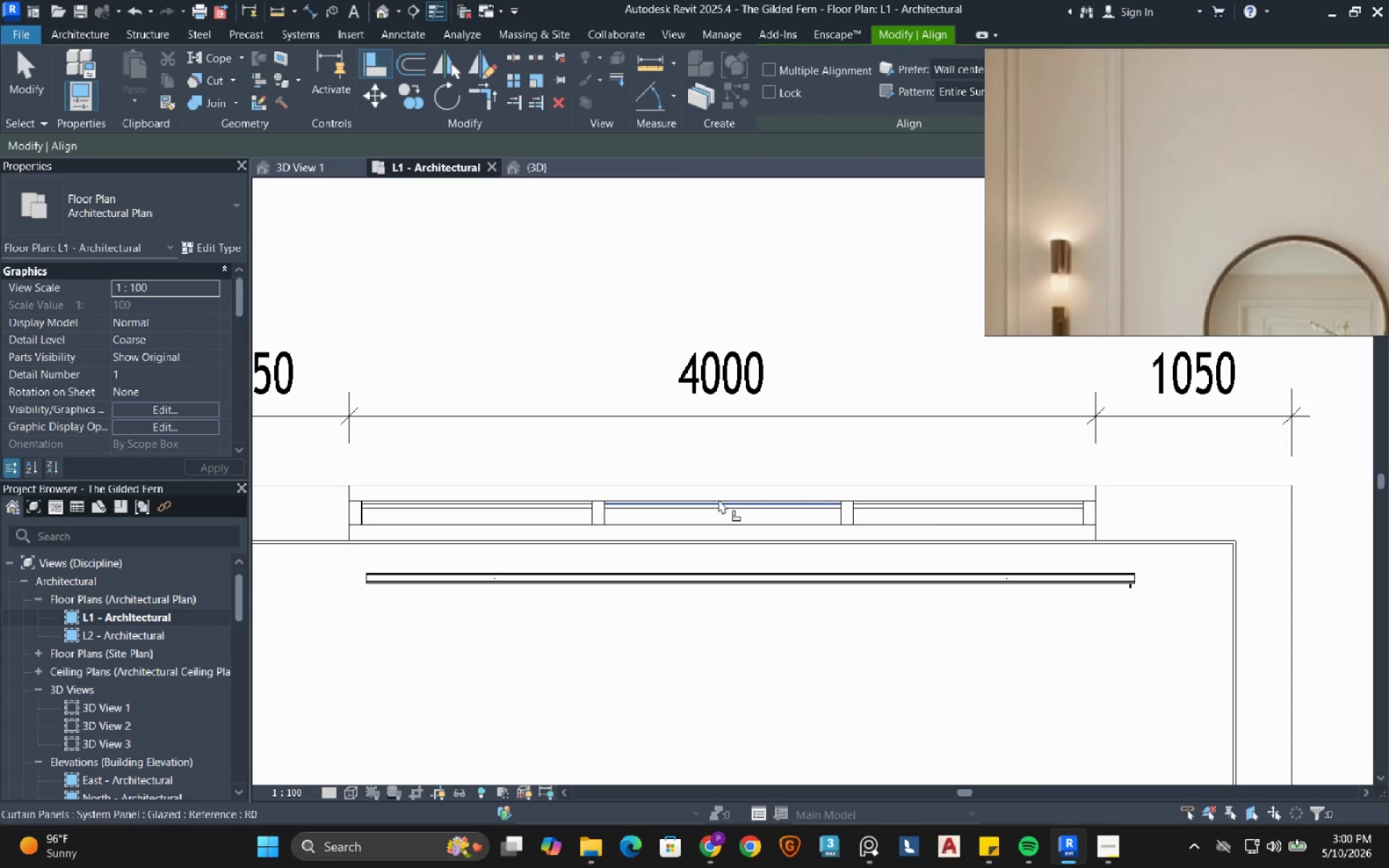 
wait(11.95)
 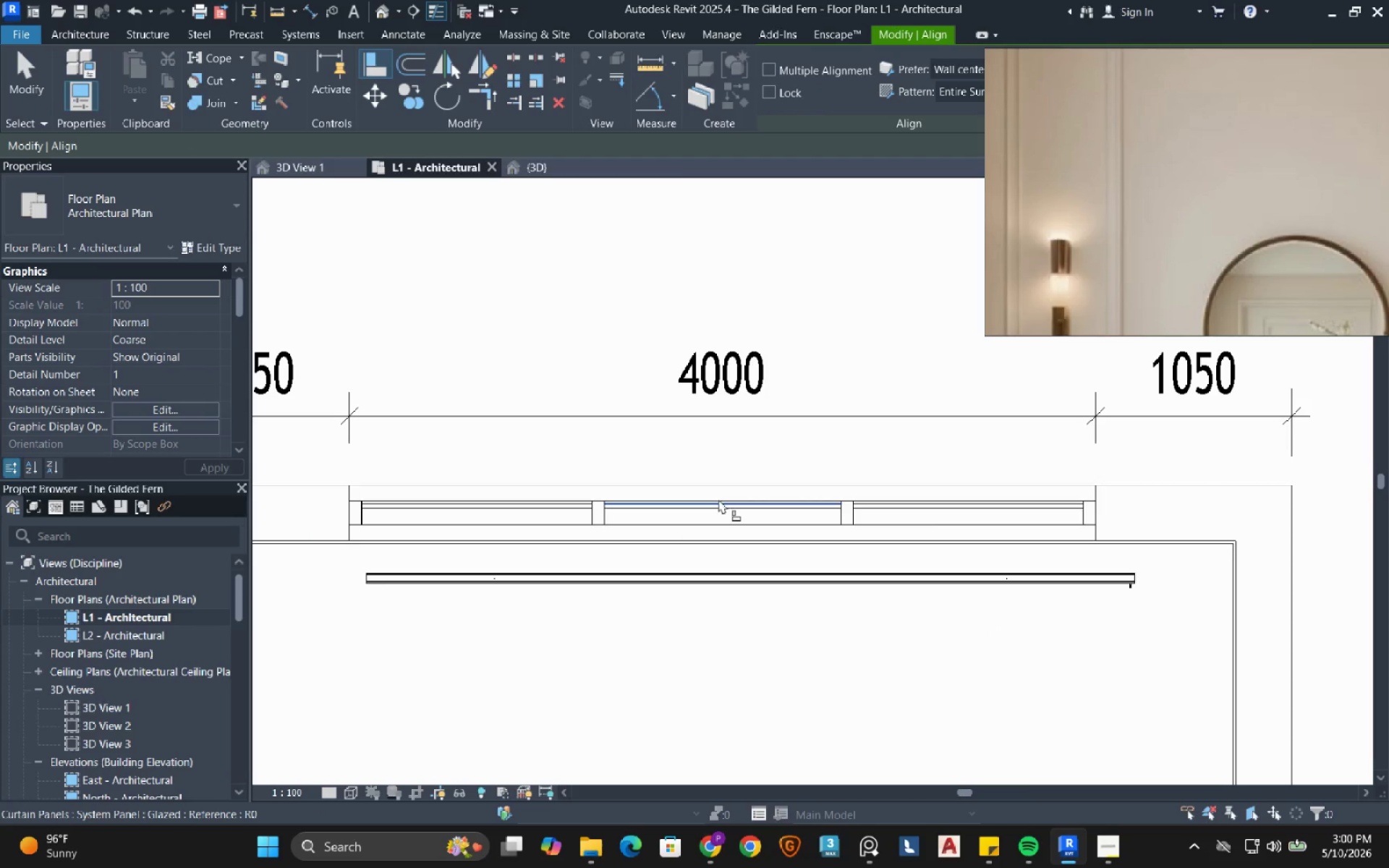 
key(Tab)
 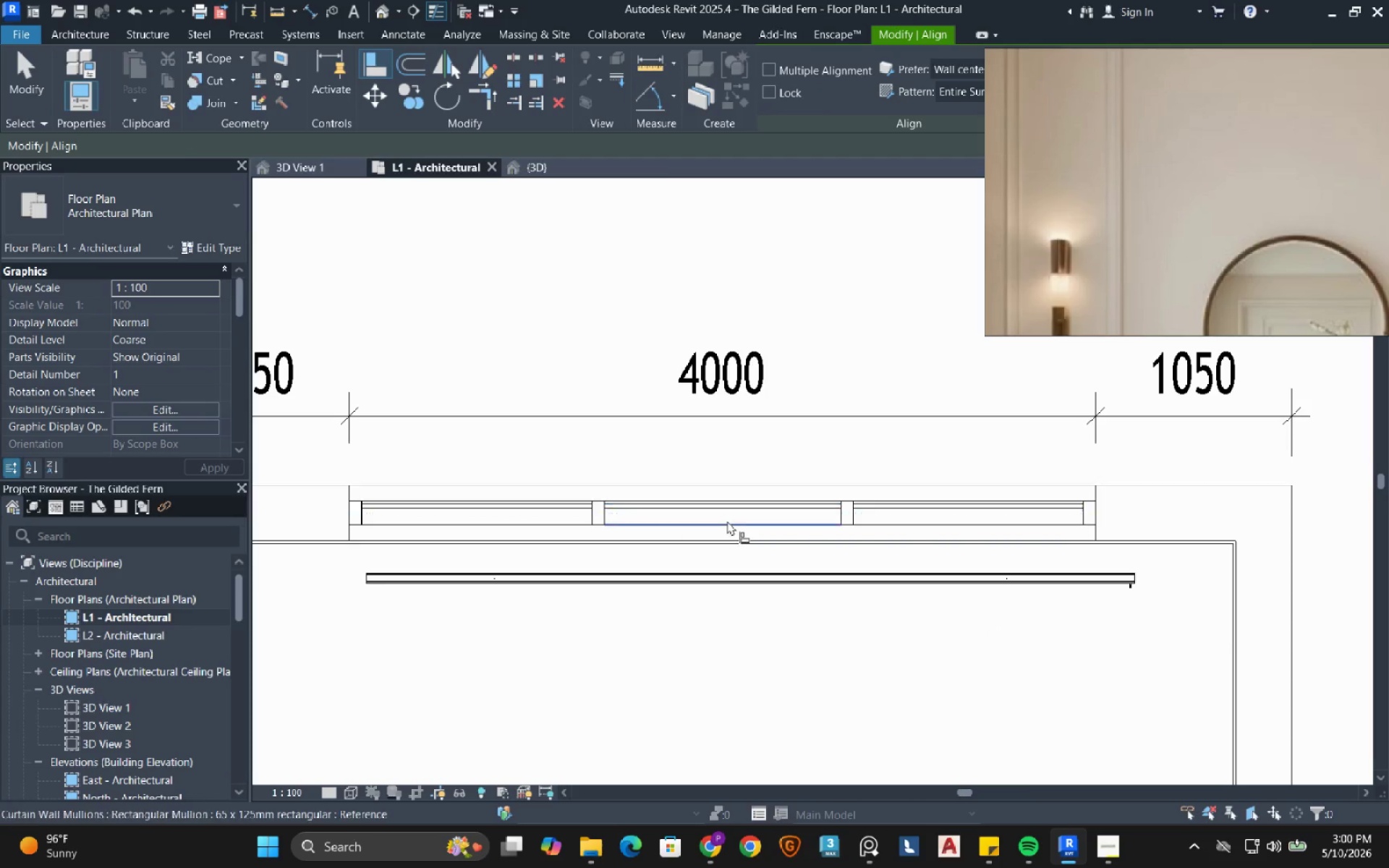 
key(Tab)
 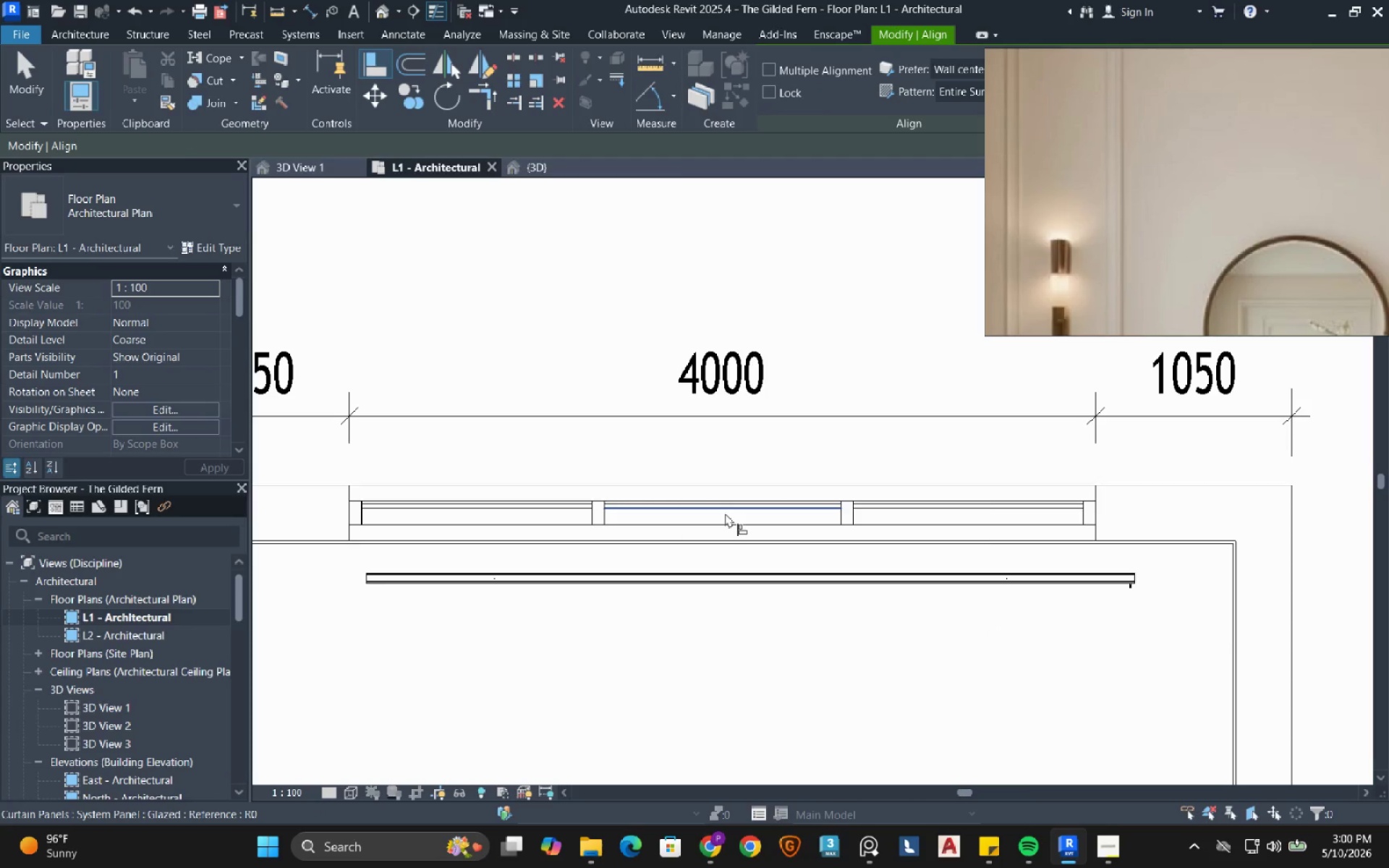 
key(Escape)
 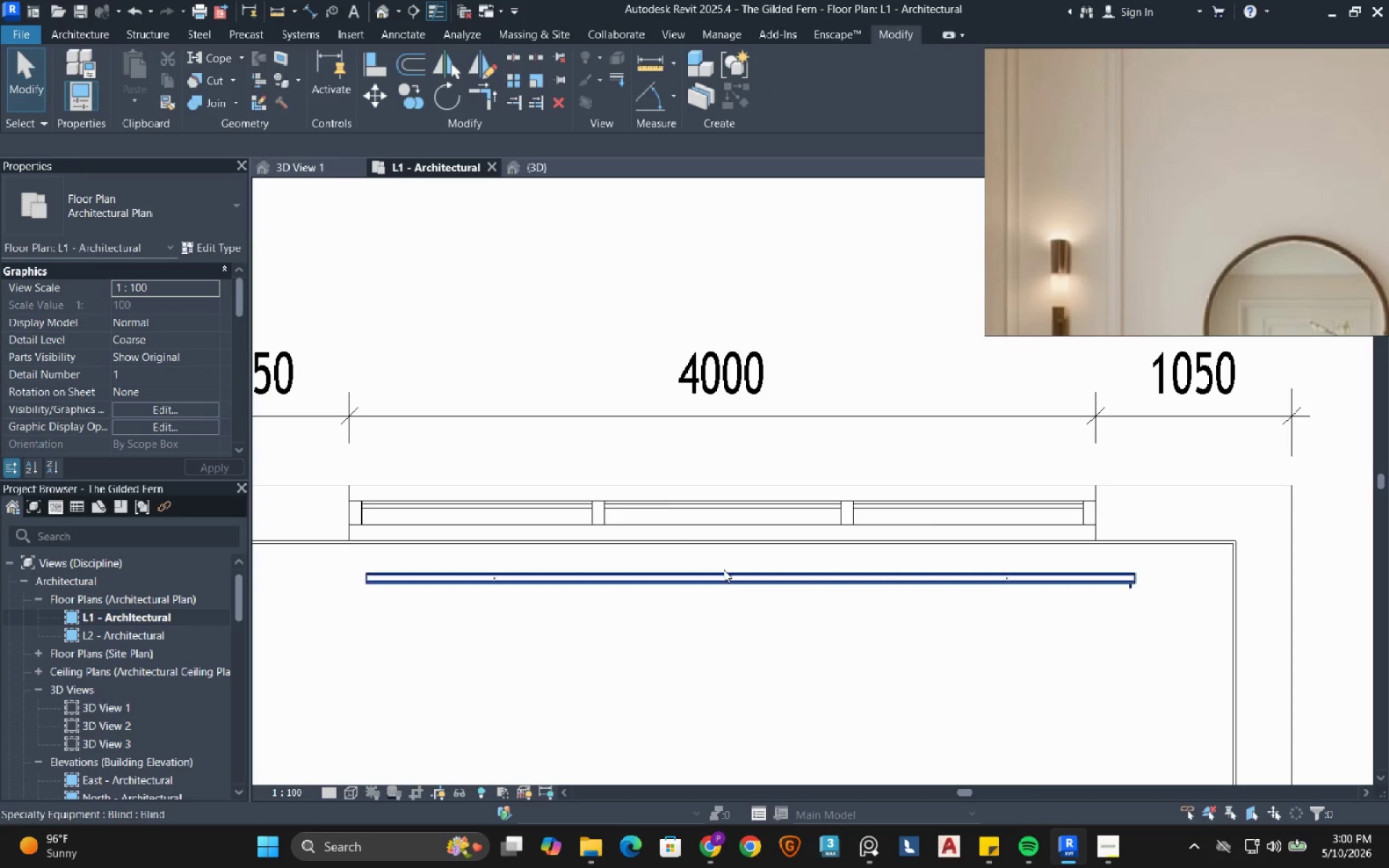 
key(Escape)
 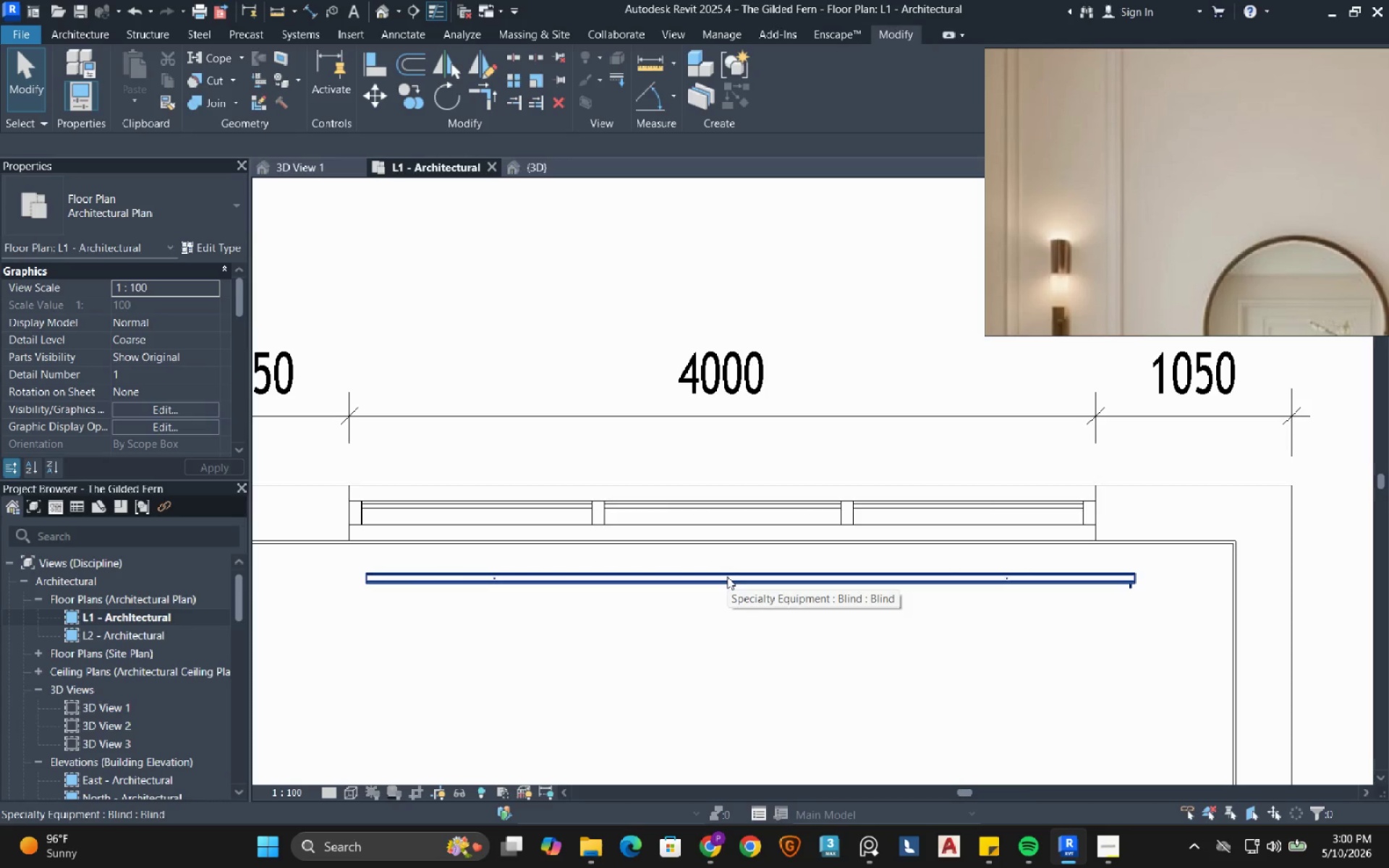 
left_click([727, 576])
 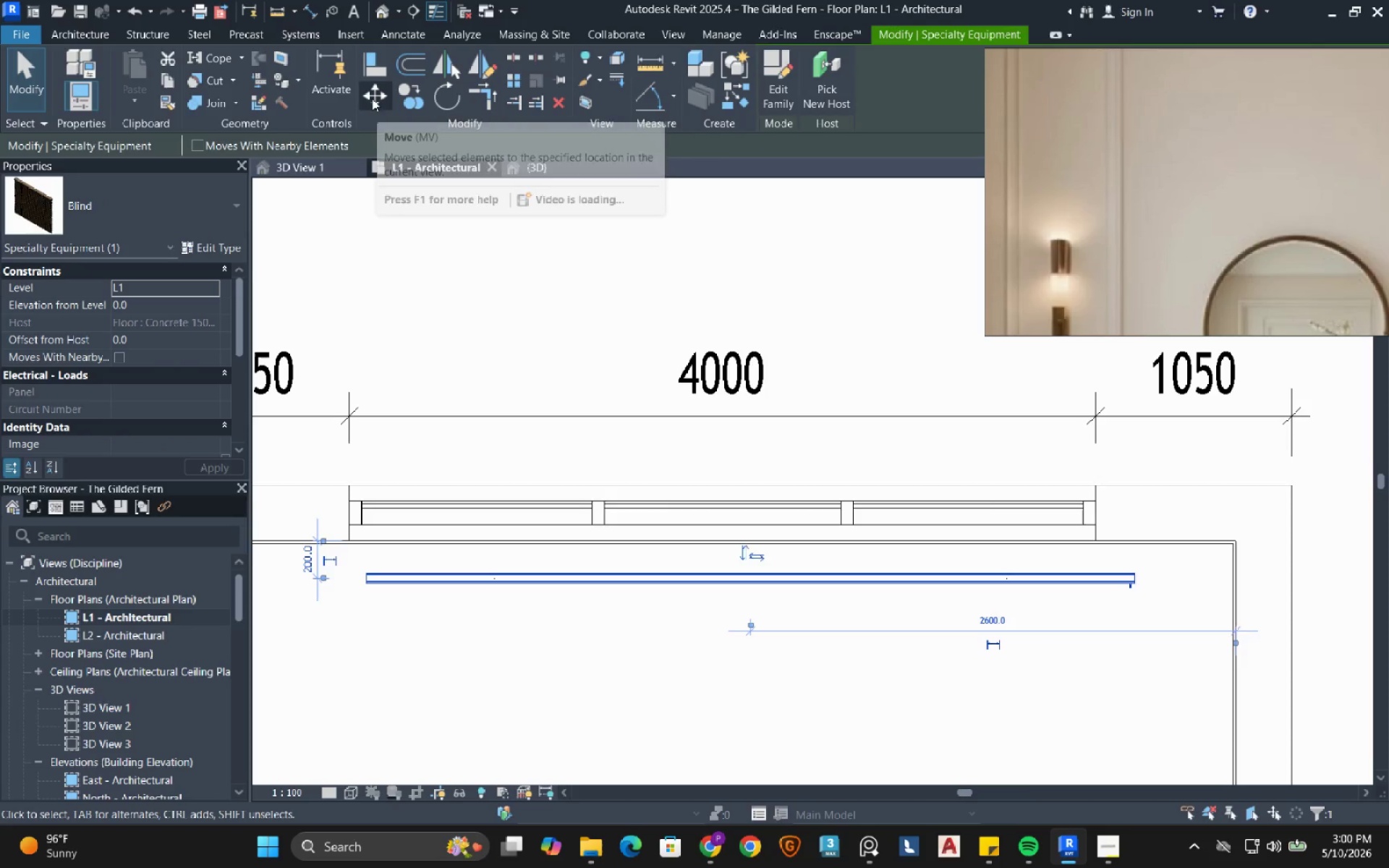 
scroll: coordinate [718, 556], scroll_direction: up, amount: 4.0
 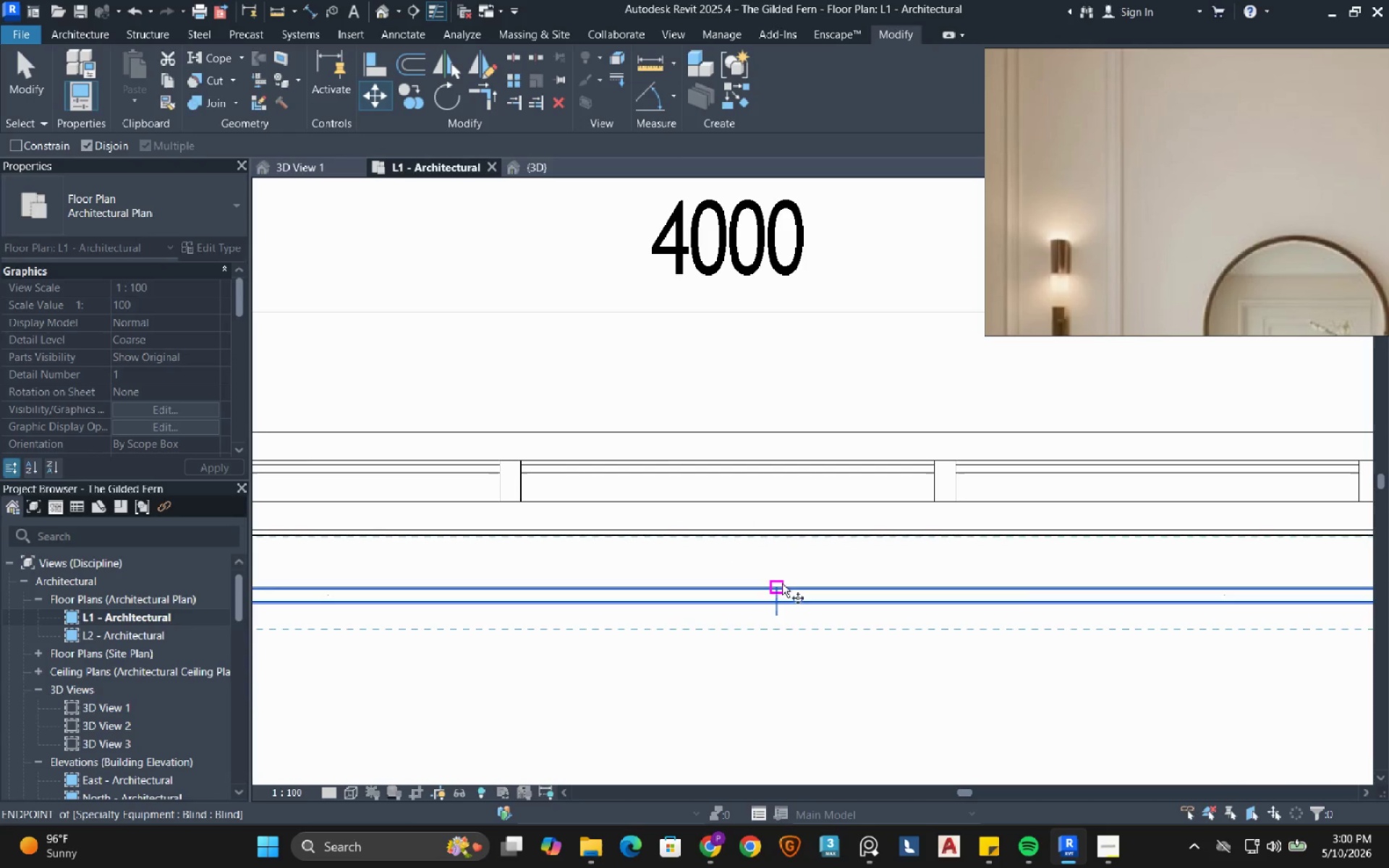 
left_click_drag(start_coordinate=[782, 583], to_coordinate=[780, 576])
 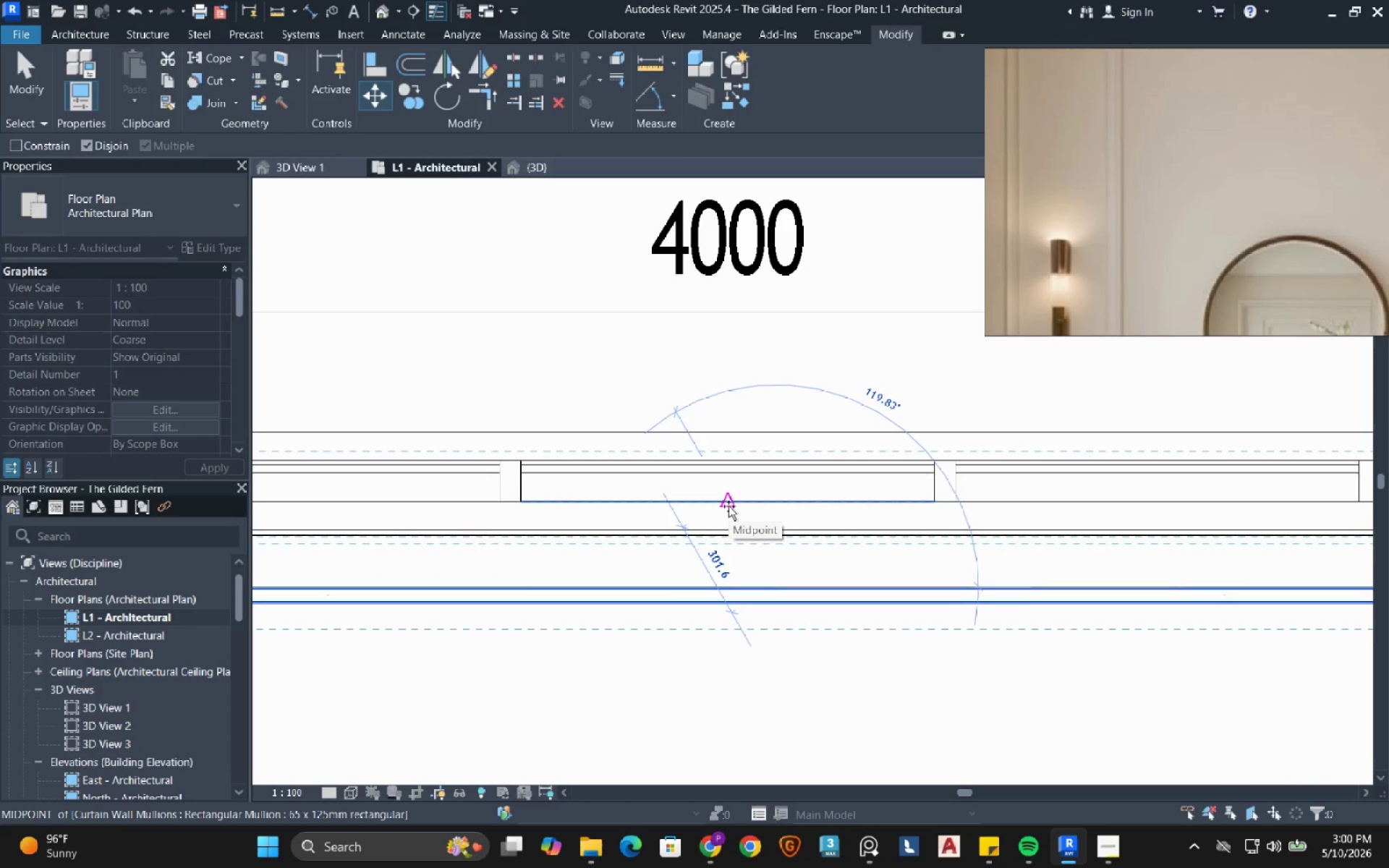 
left_click([729, 506])
 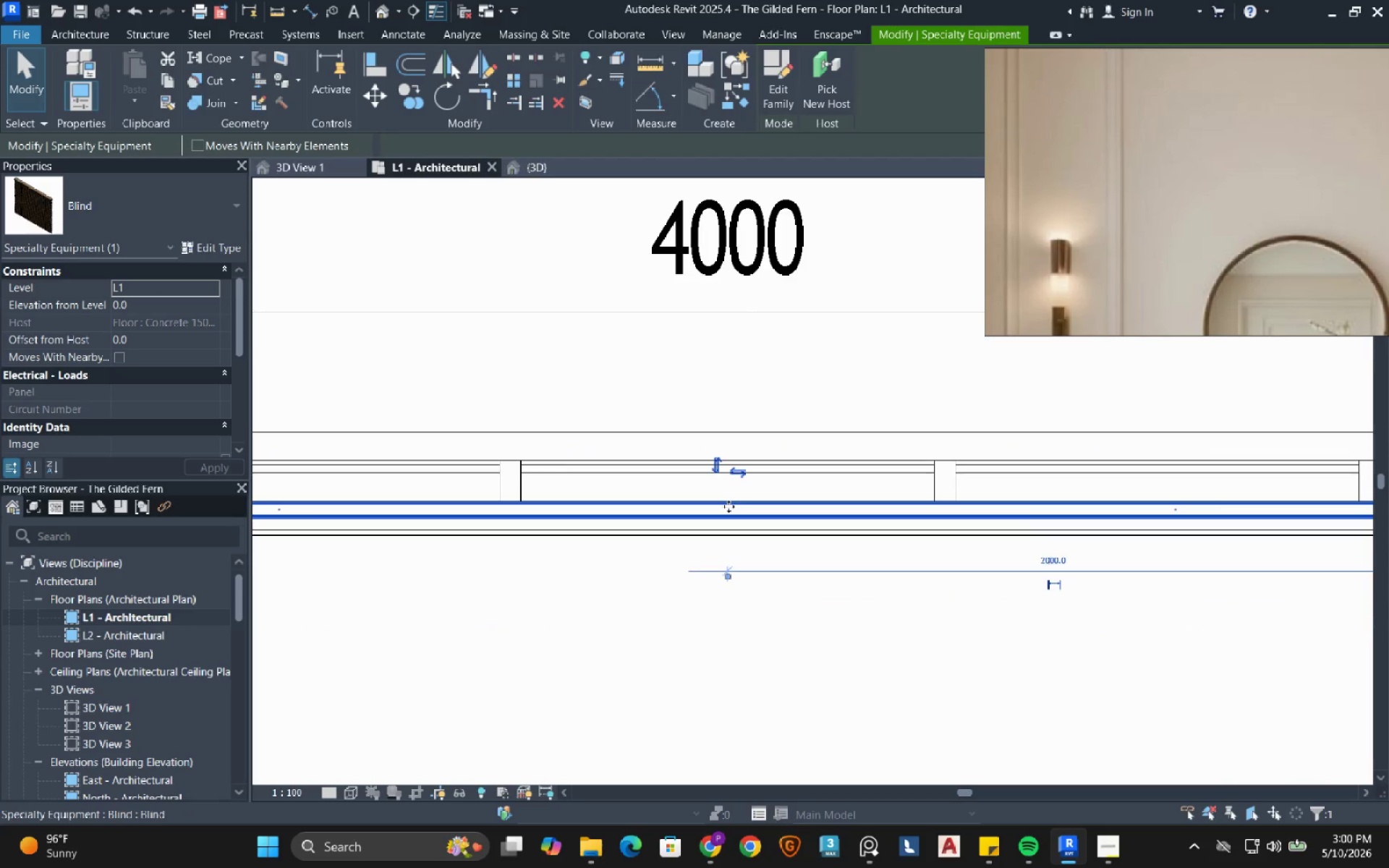 
scroll: coordinate [729, 506], scroll_direction: down, amount: 4.0
 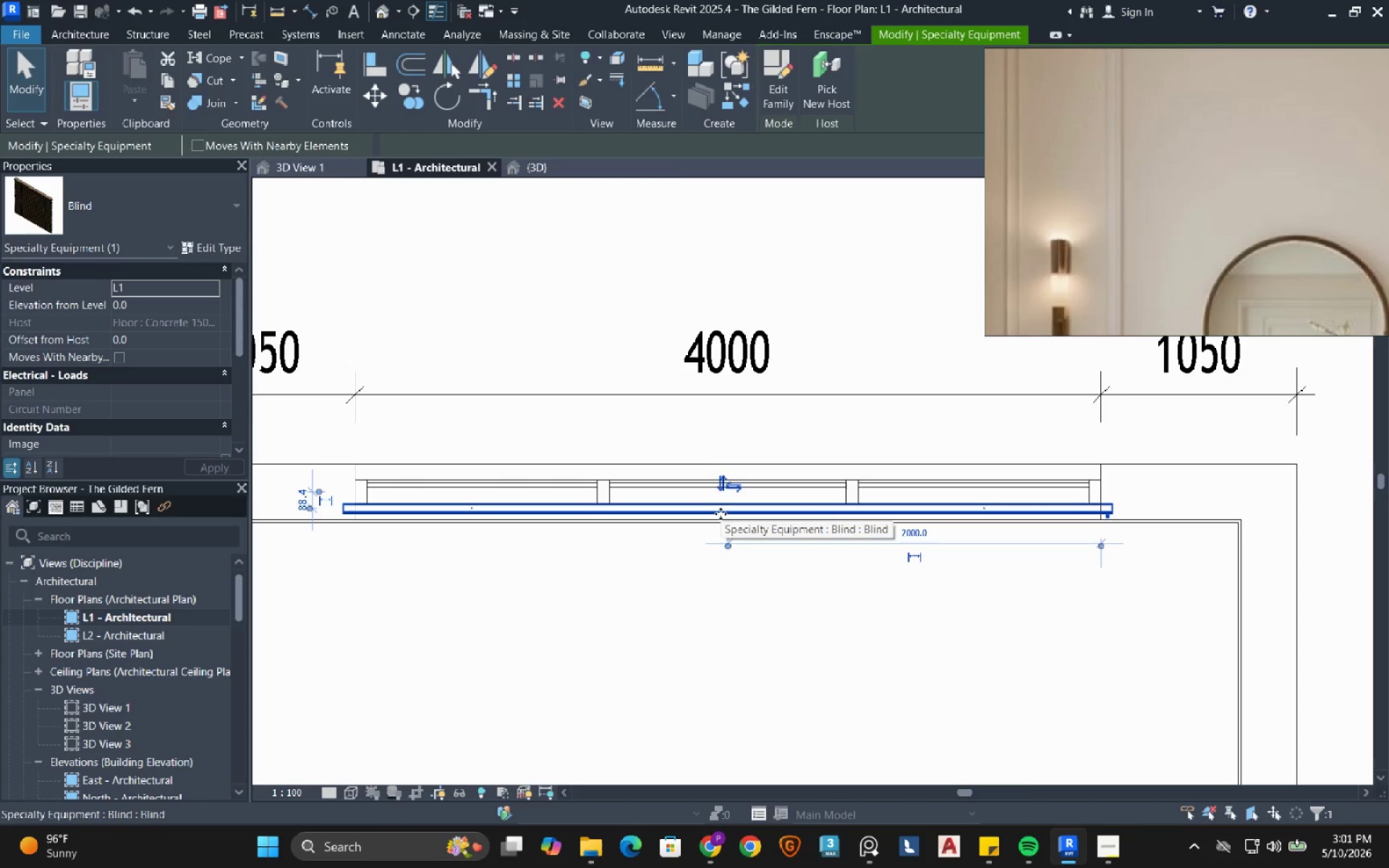 
wait(12.89)
 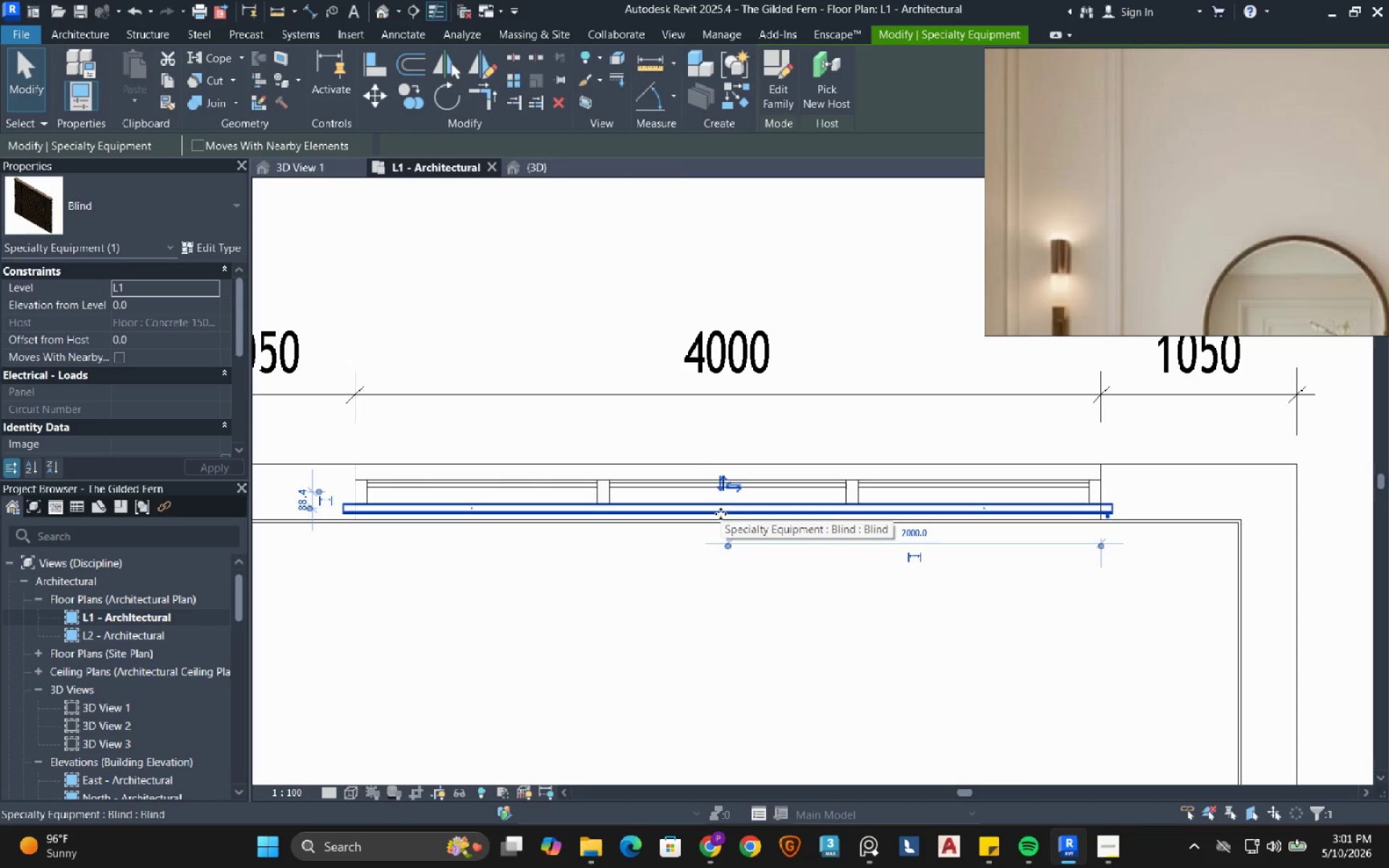 
scroll: coordinate [582, 437], scroll_direction: up, amount: 16.0
 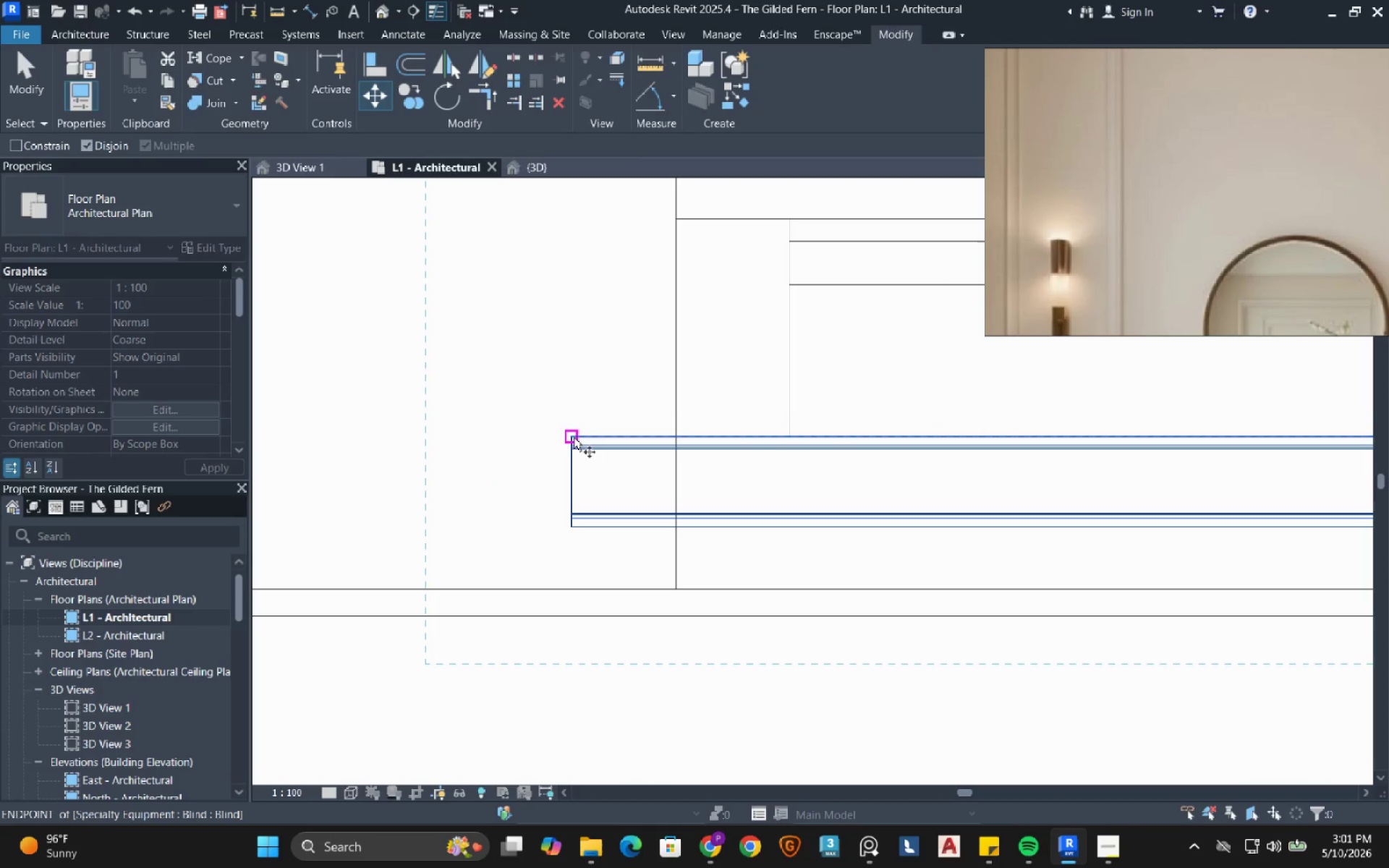 
left_click([574, 438])
 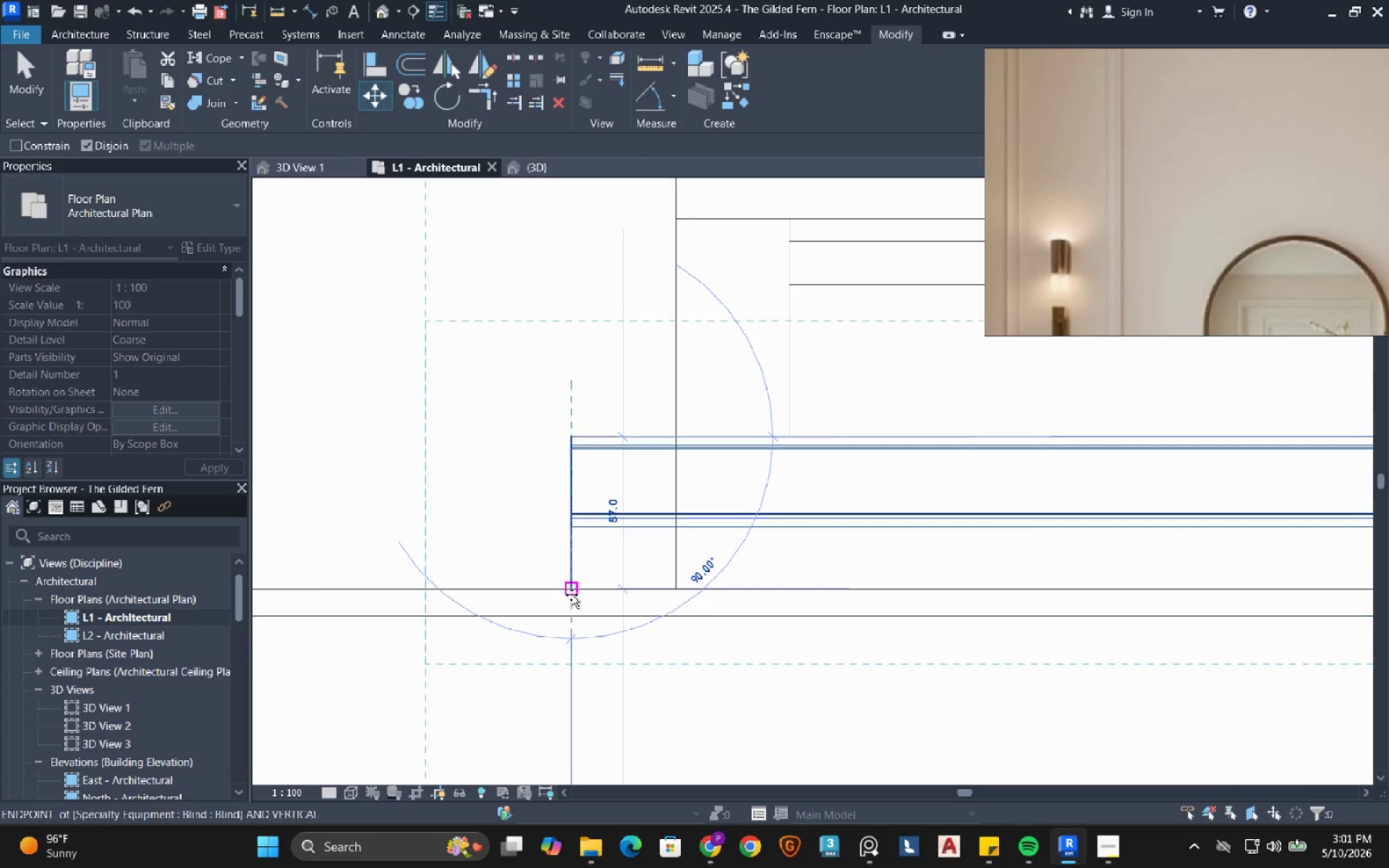 
left_click([572, 592])
 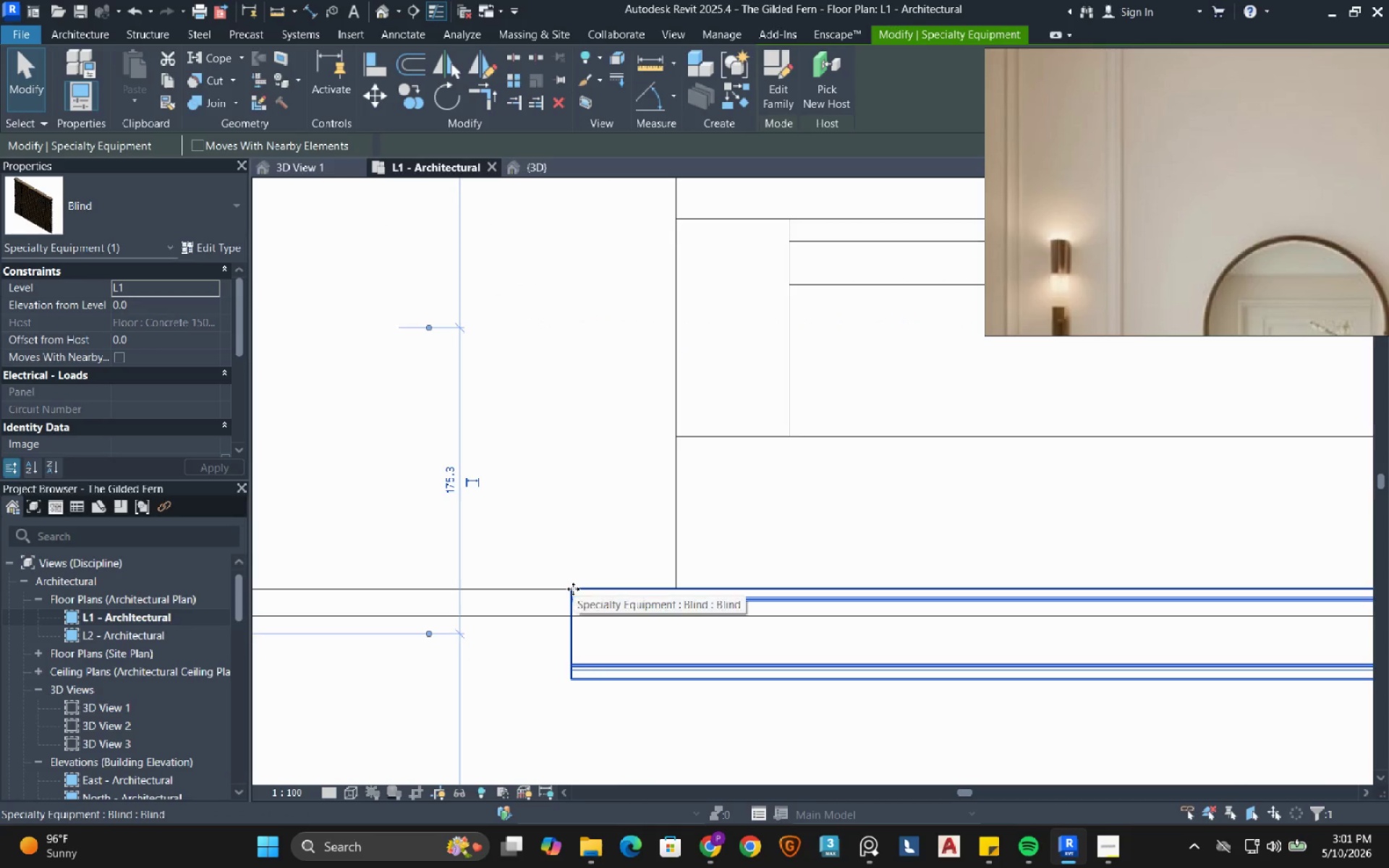 
scroll: coordinate [577, 597], scroll_direction: down, amount: 15.0
 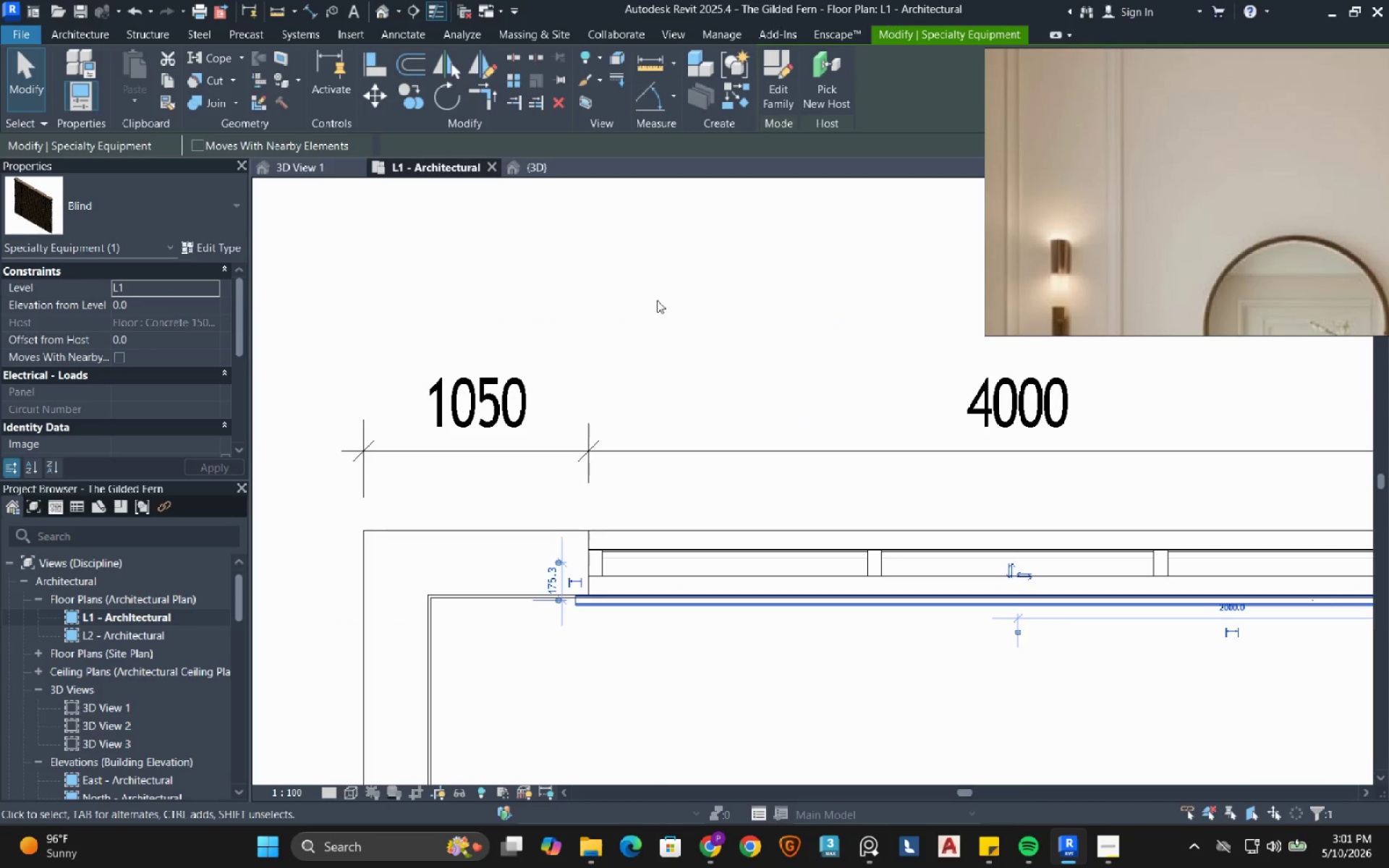 
left_click([657, 300])
 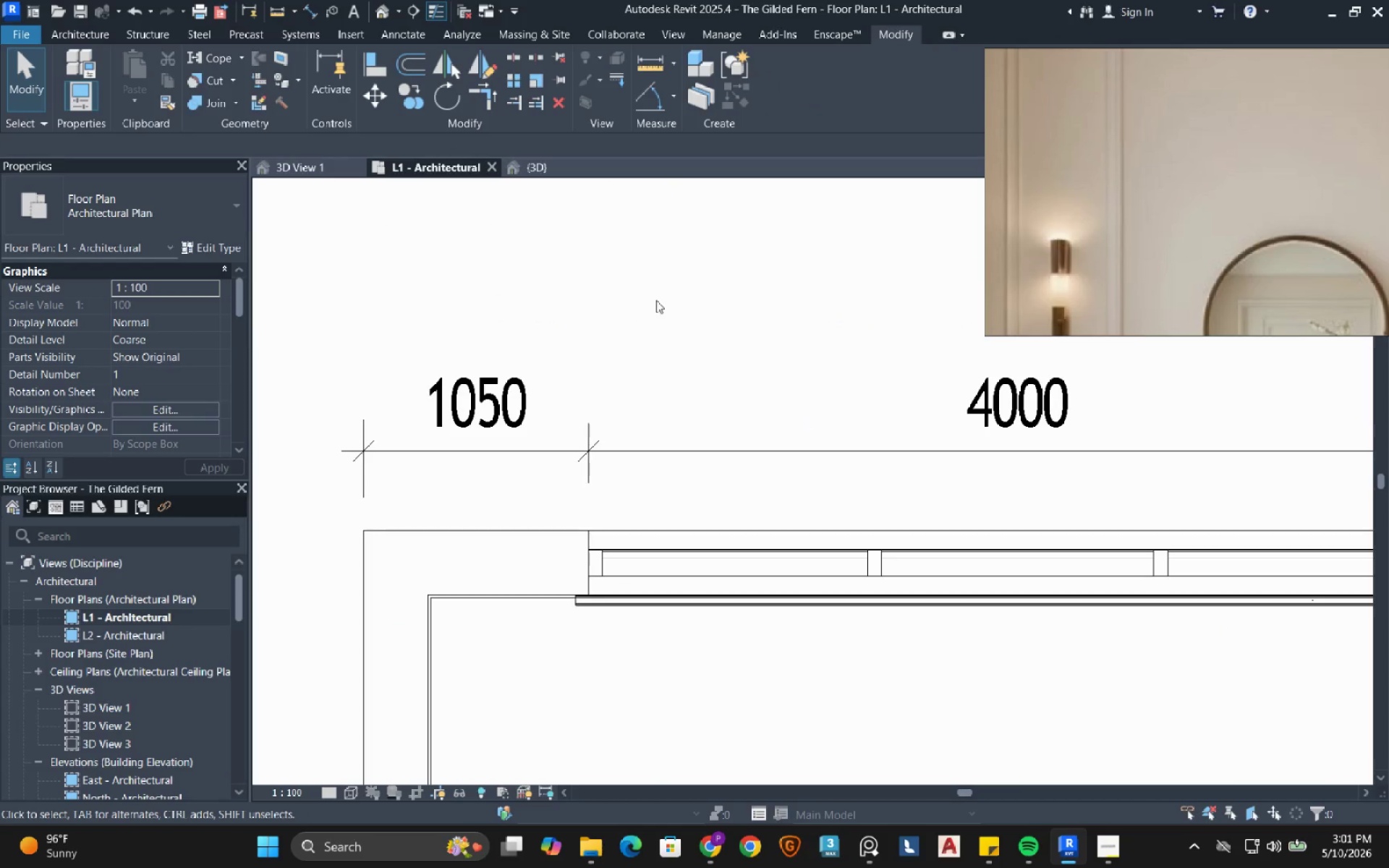 
scroll: coordinate [652, 320], scroll_direction: down, amount: 5.0
 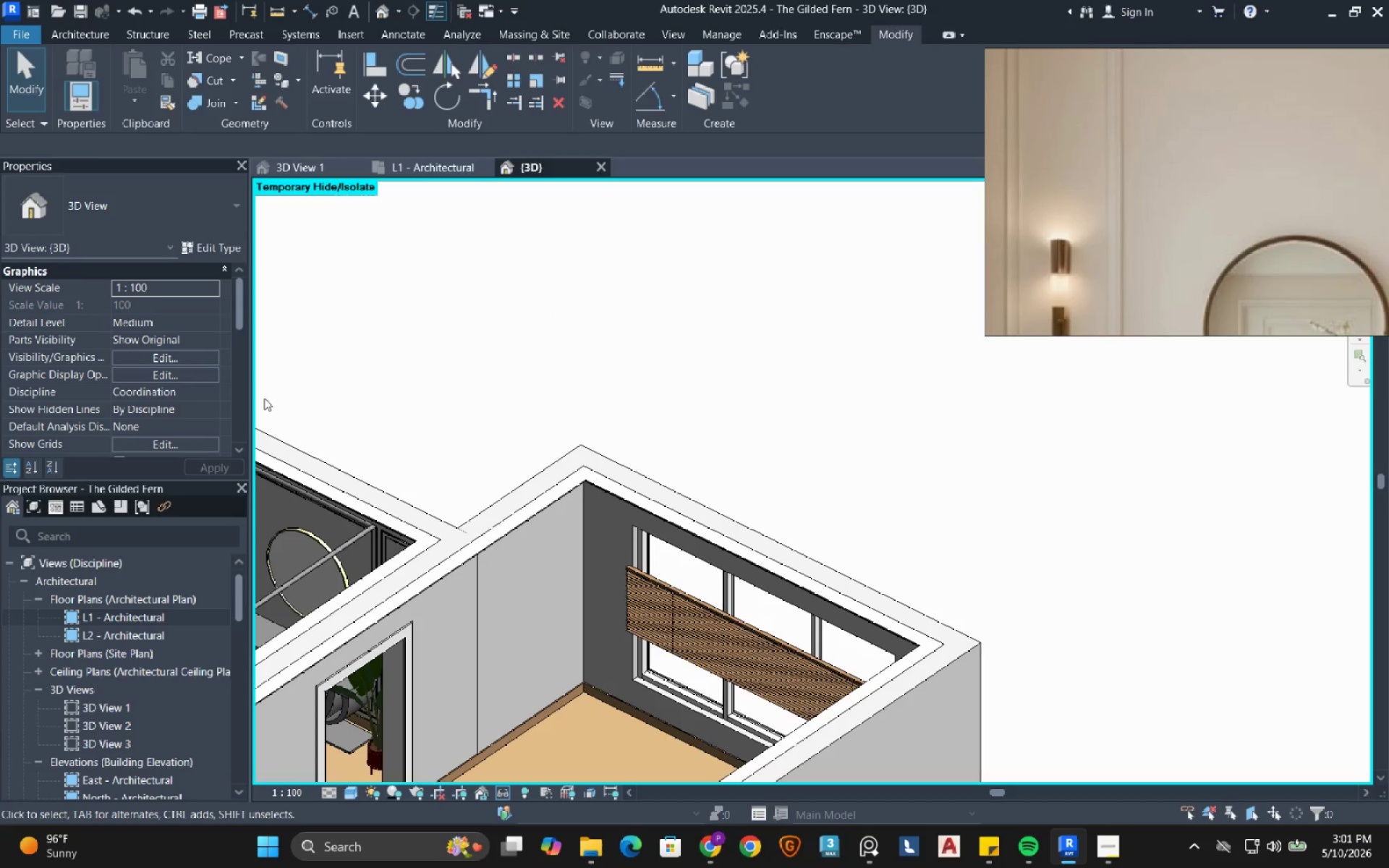 
wait(6.76)
 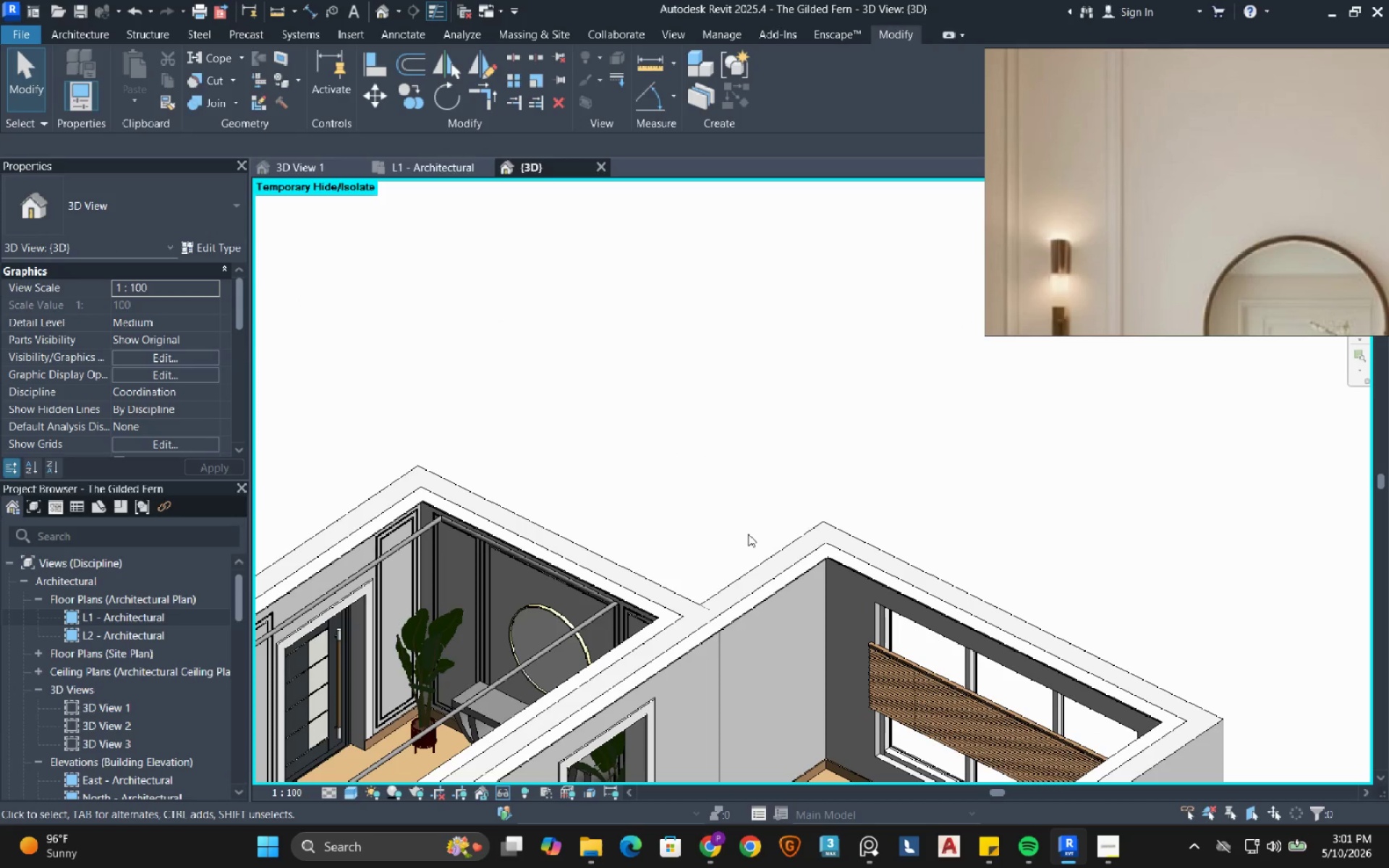 
left_click_drag(start_coordinate=[106, 618], to_coordinate=[101, 621])
 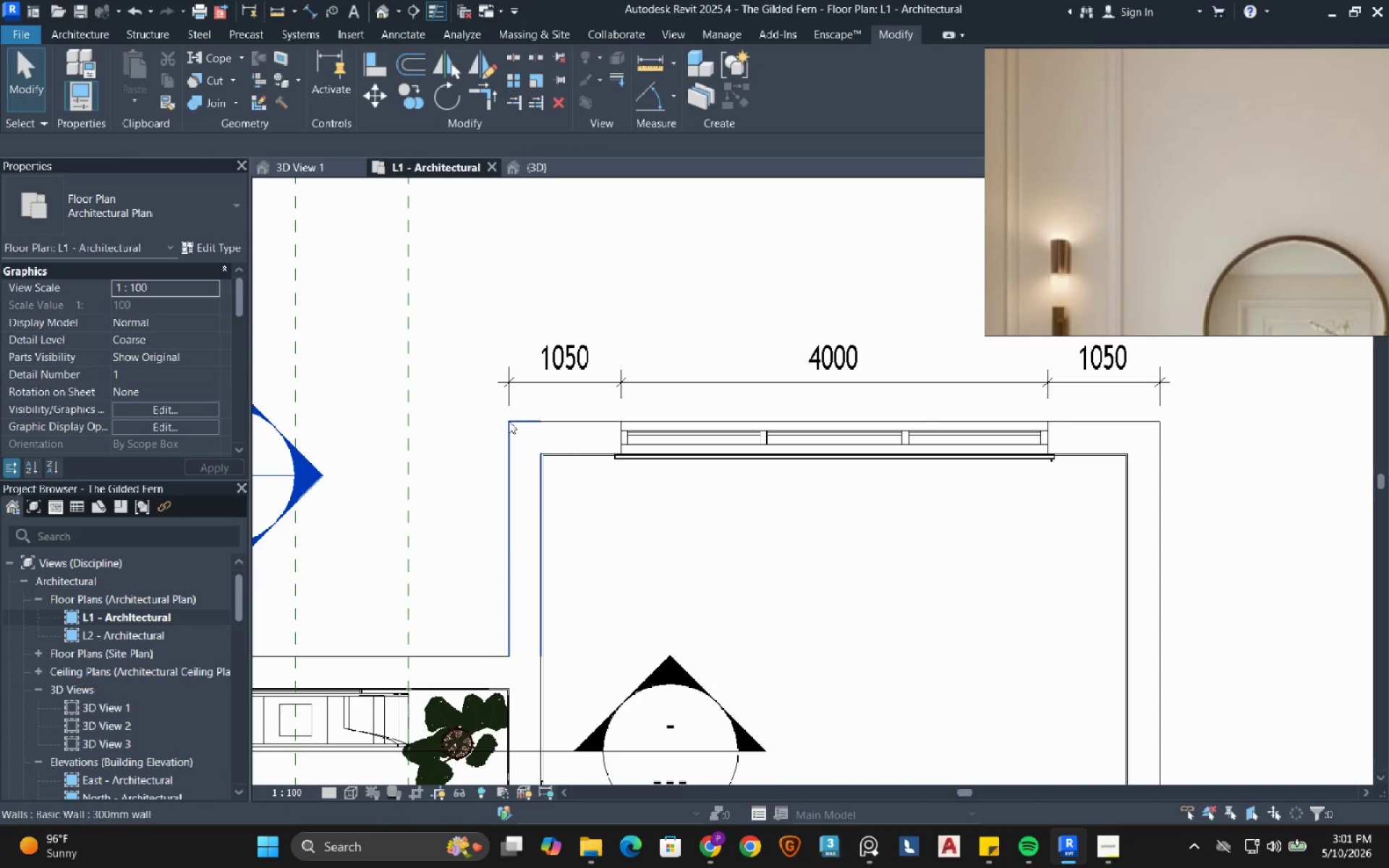 
scroll: coordinate [506, 421], scroll_direction: down, amount: 5.0
 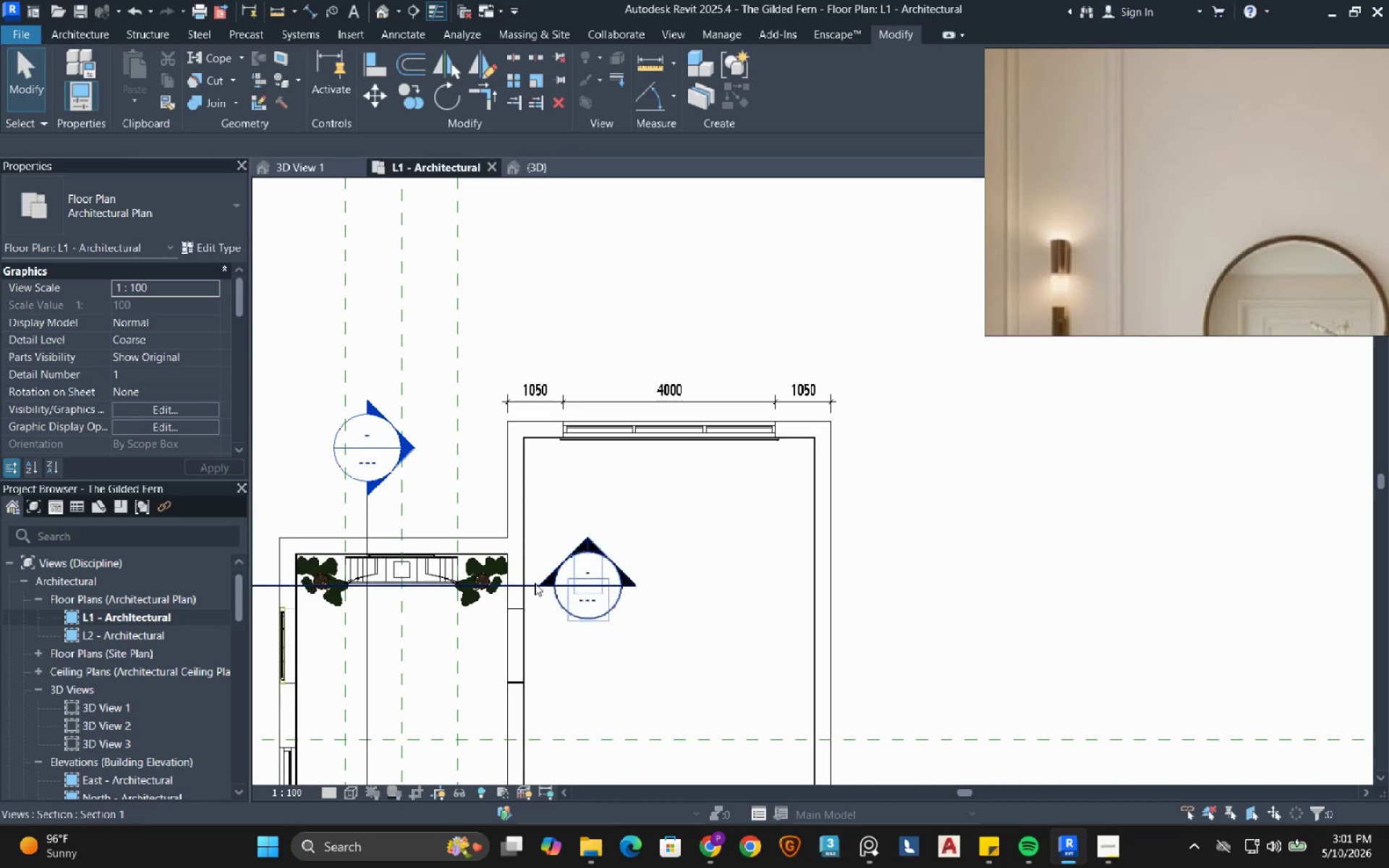 
left_click([535, 584])
 